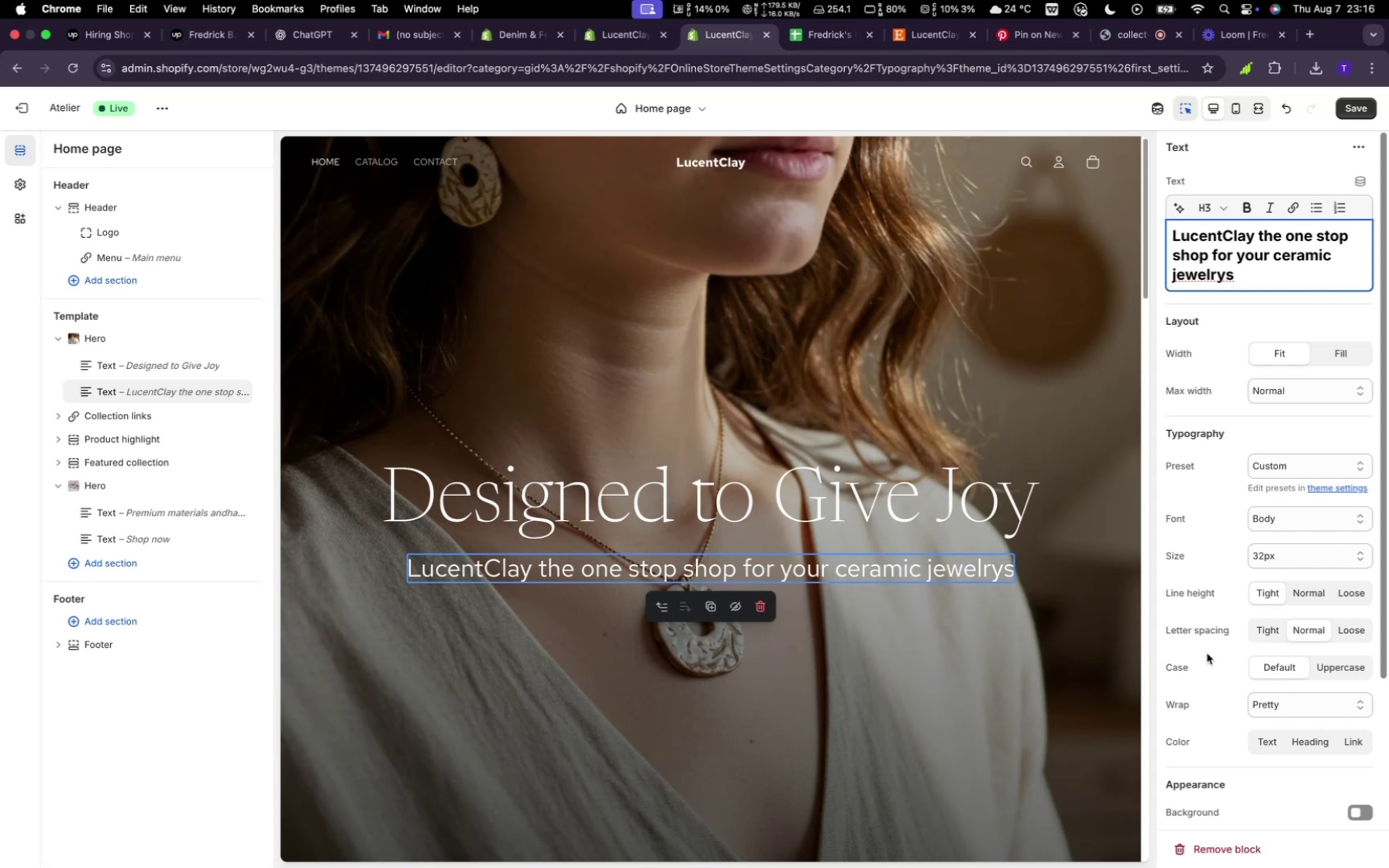 
wait(6.65)
 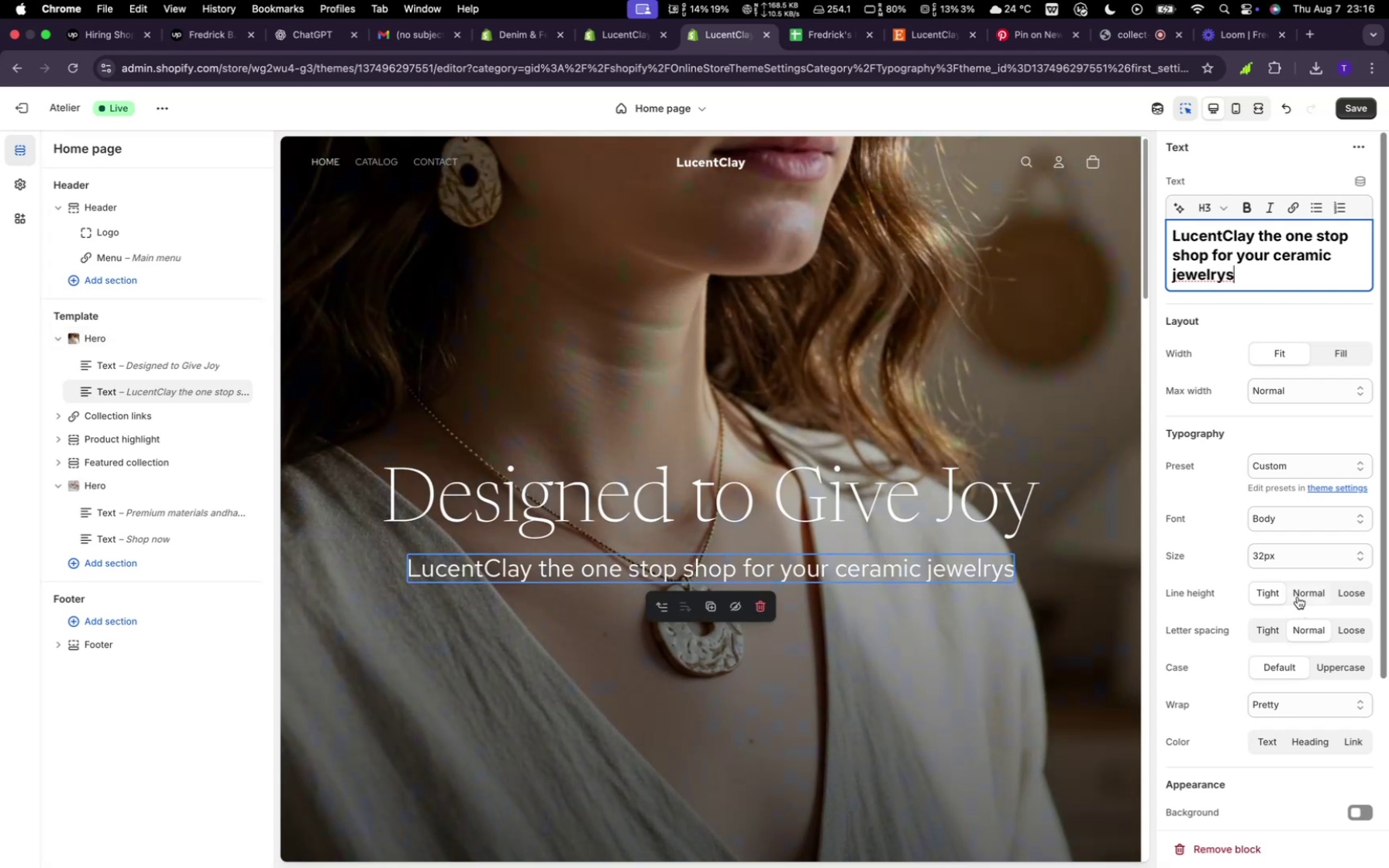 
left_click([1313, 556])
 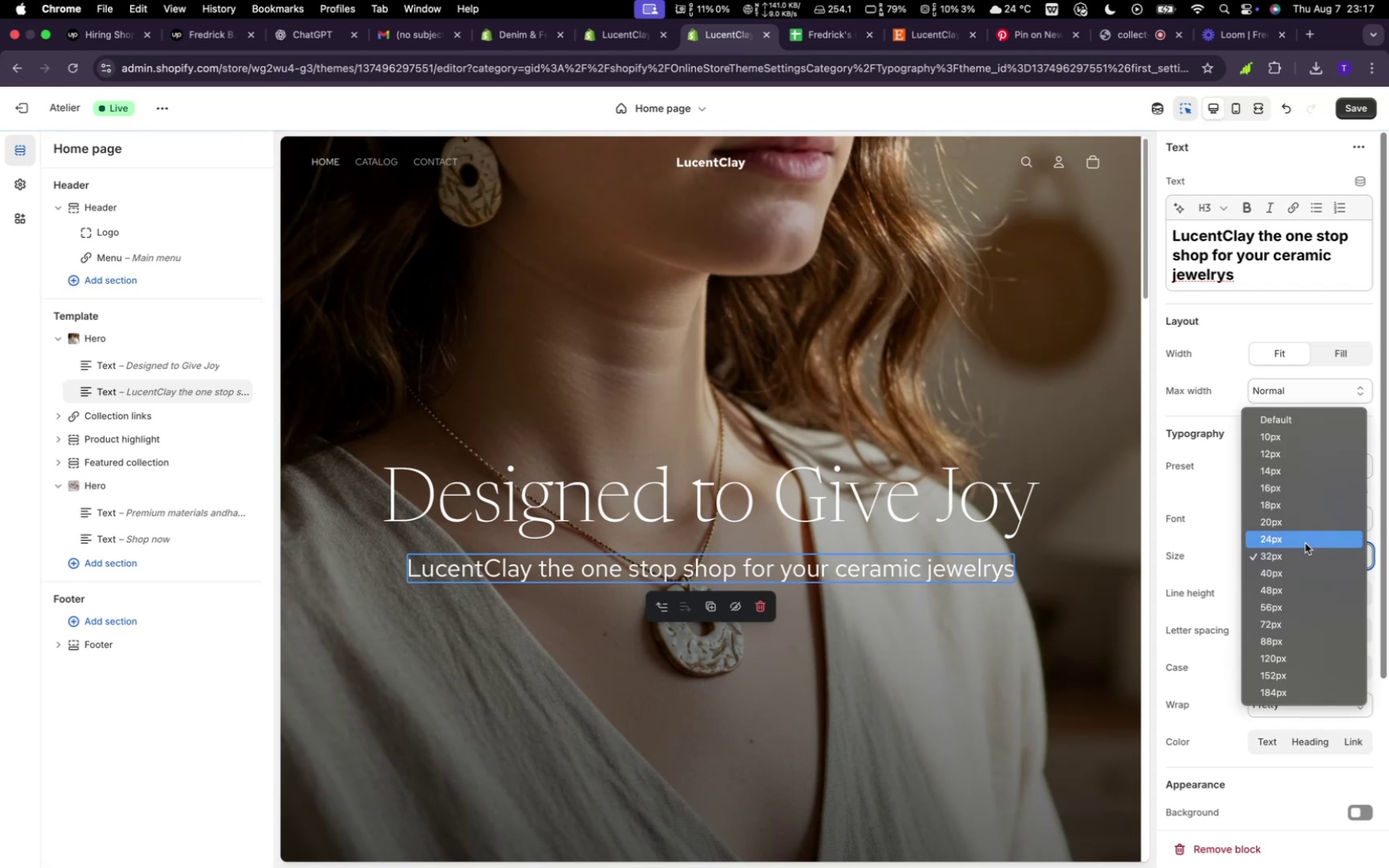 
left_click([1305, 543])
 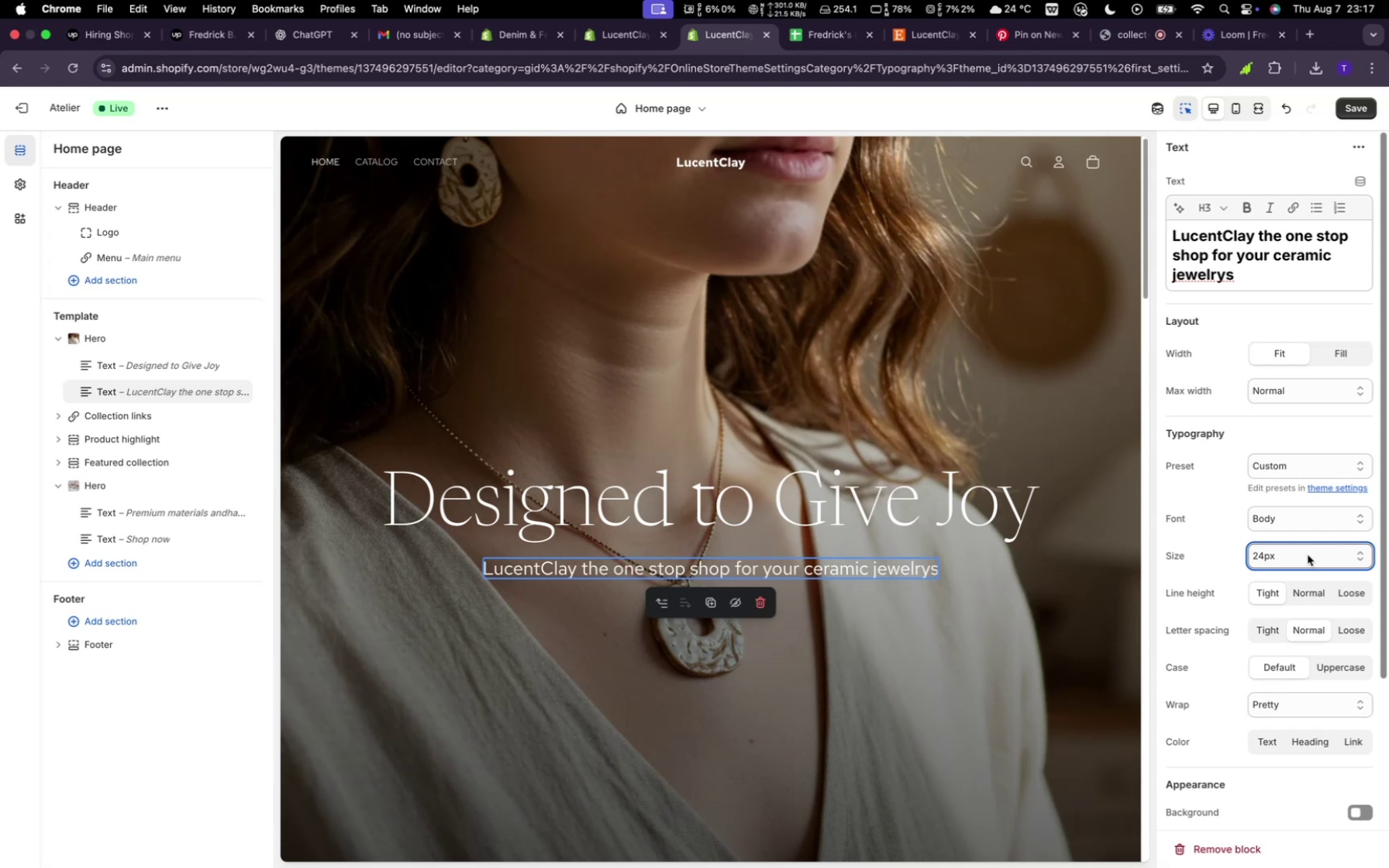 
wait(5.37)
 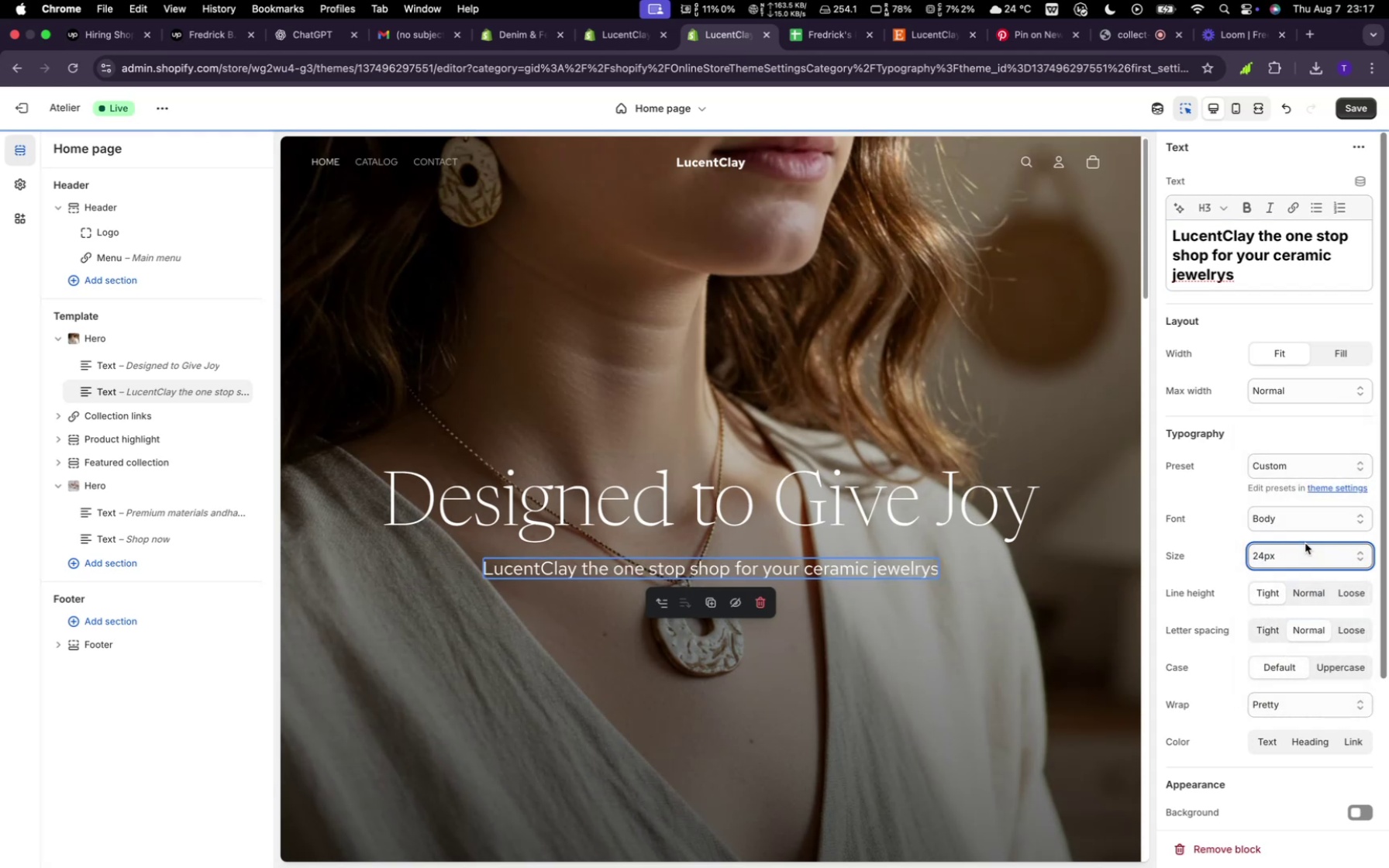 
left_click([1308, 555])
 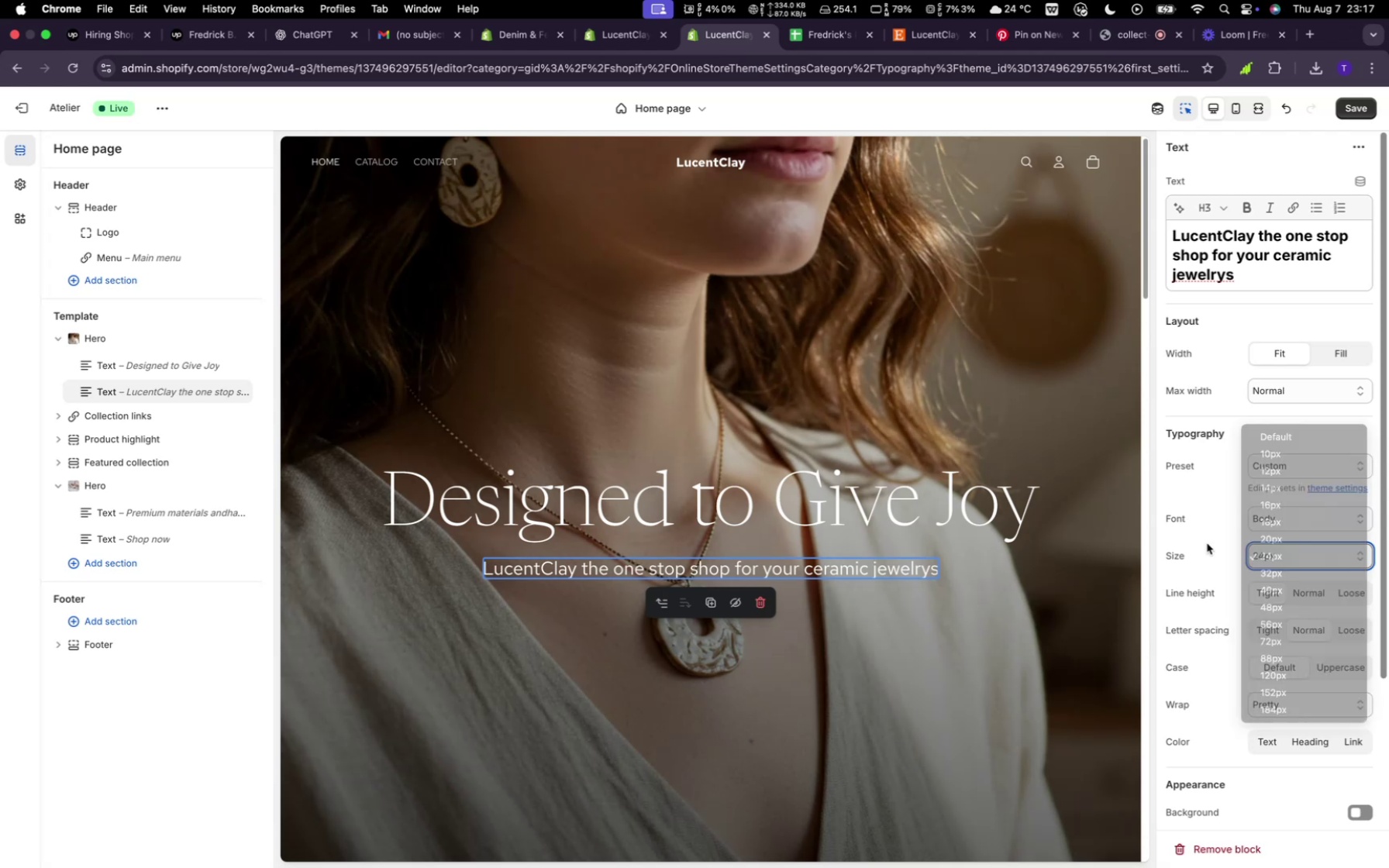 
left_click([1207, 543])
 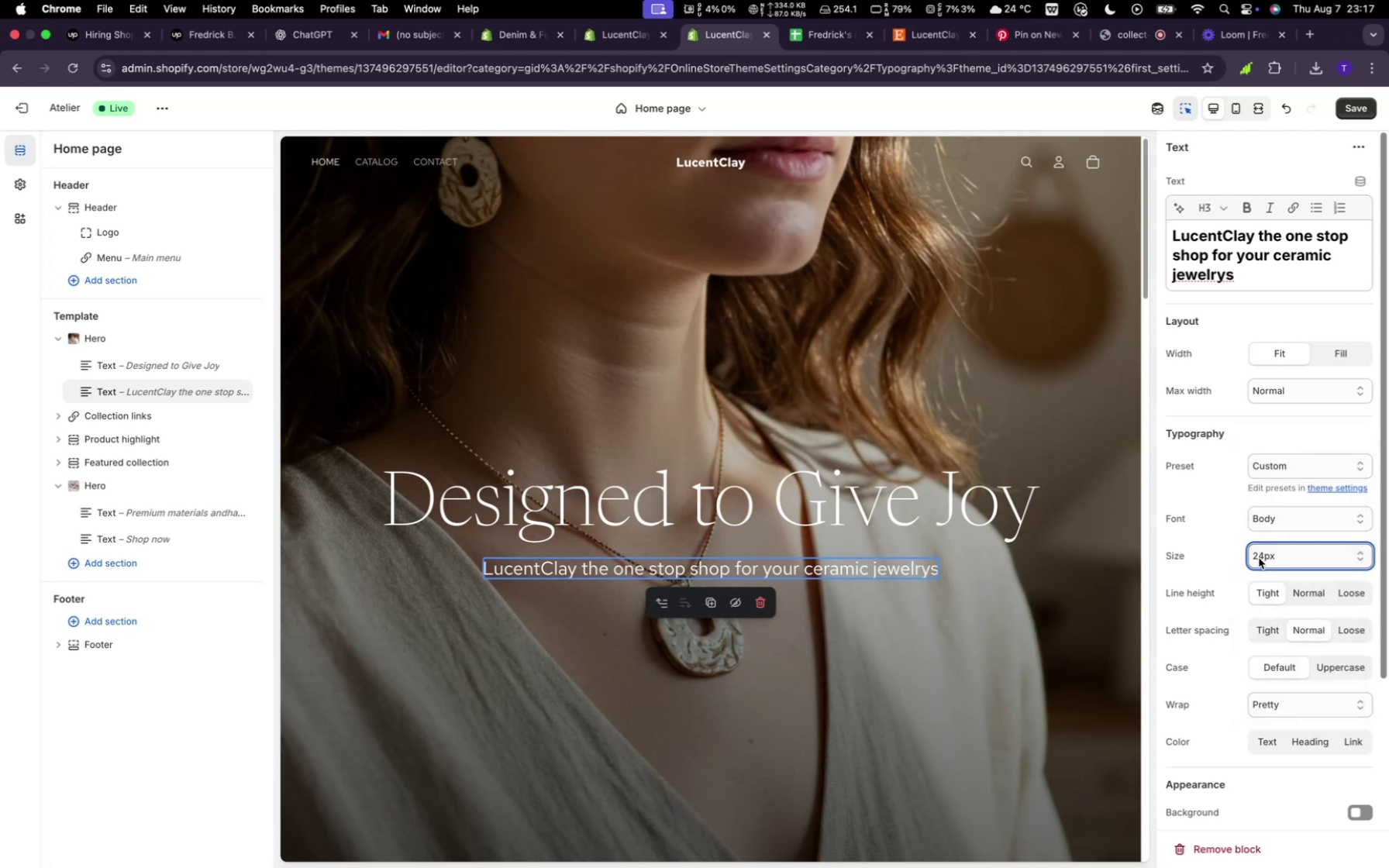 
left_click([1259, 558])
 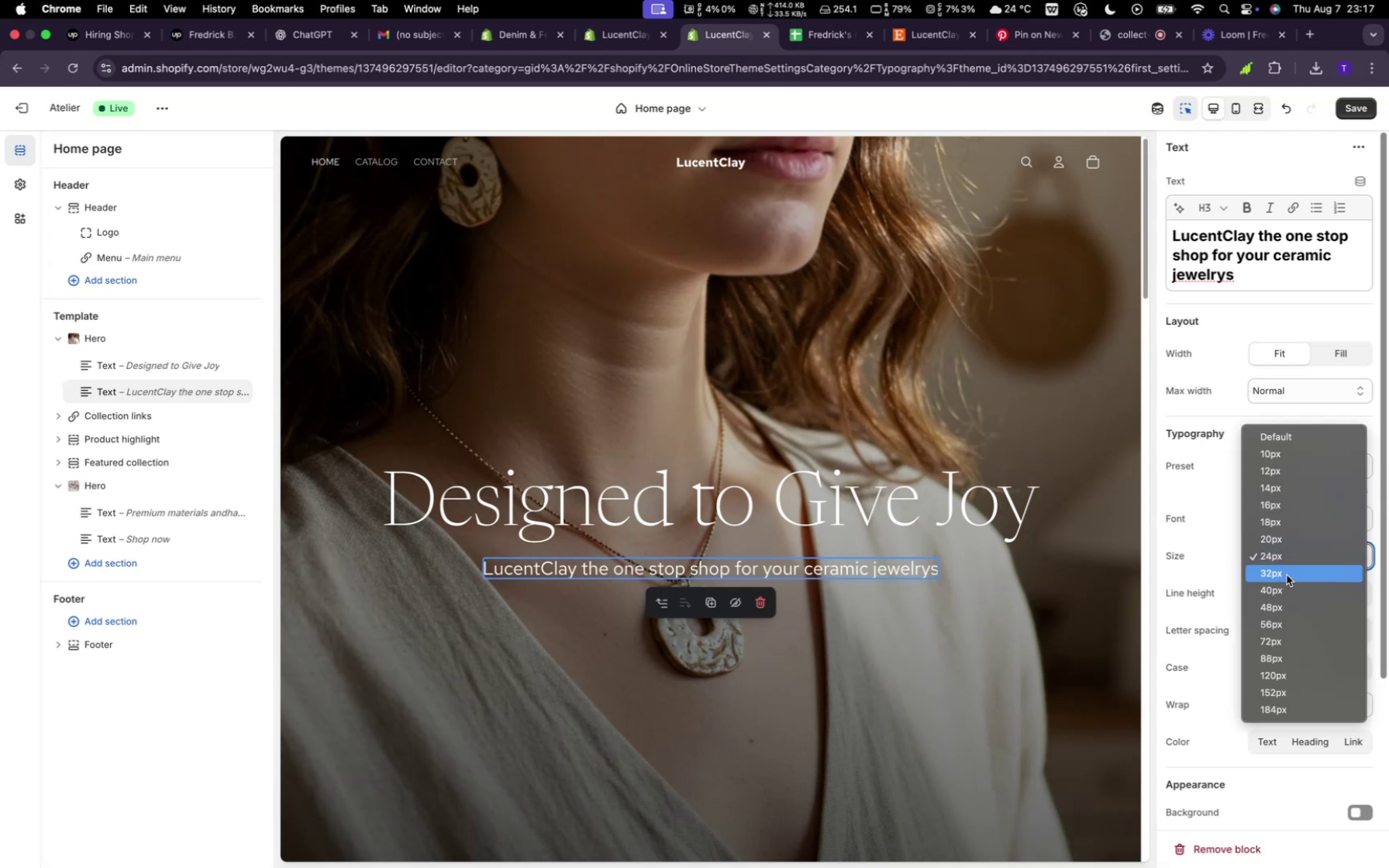 
left_click([1287, 575])
 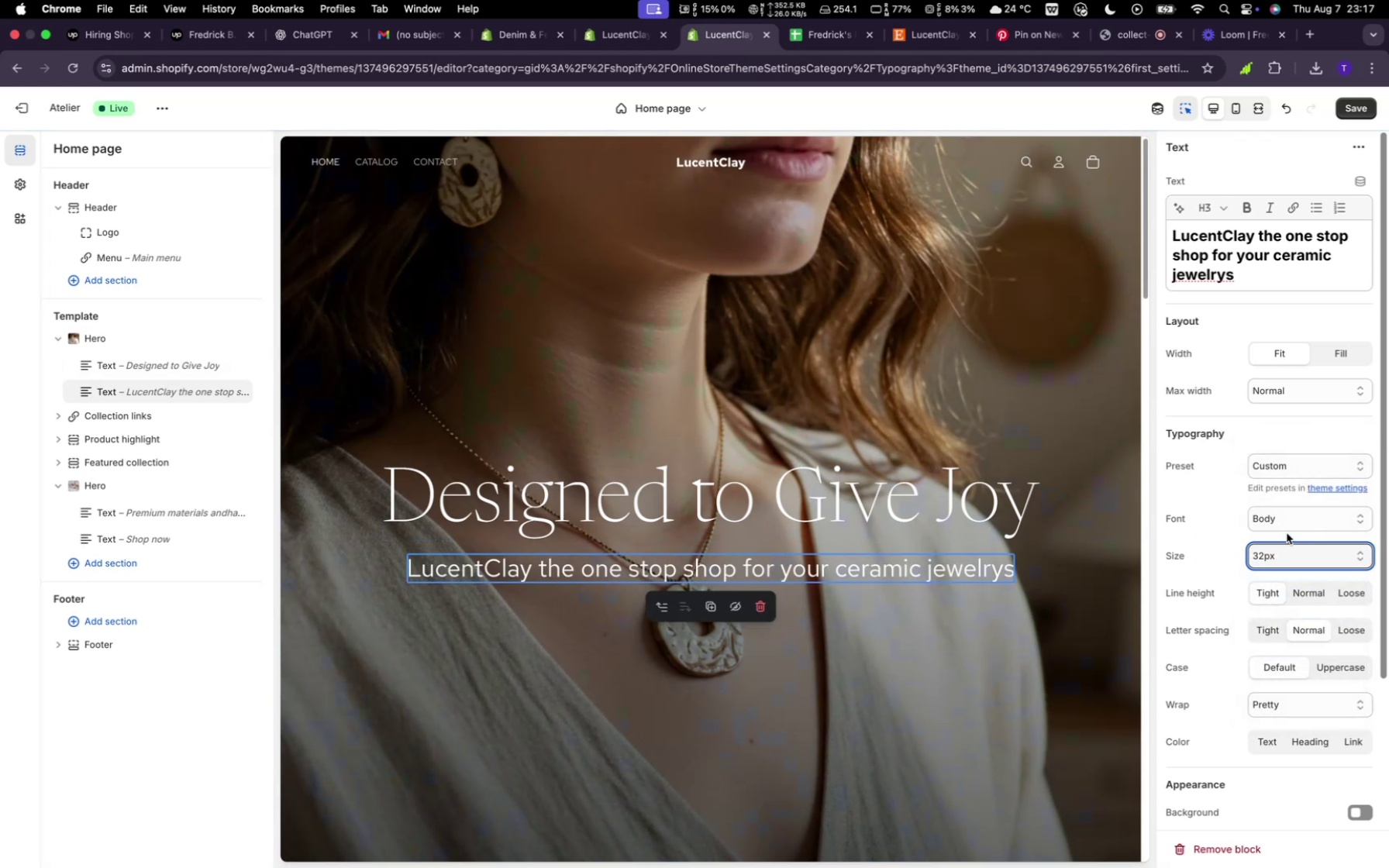 
wait(5.78)
 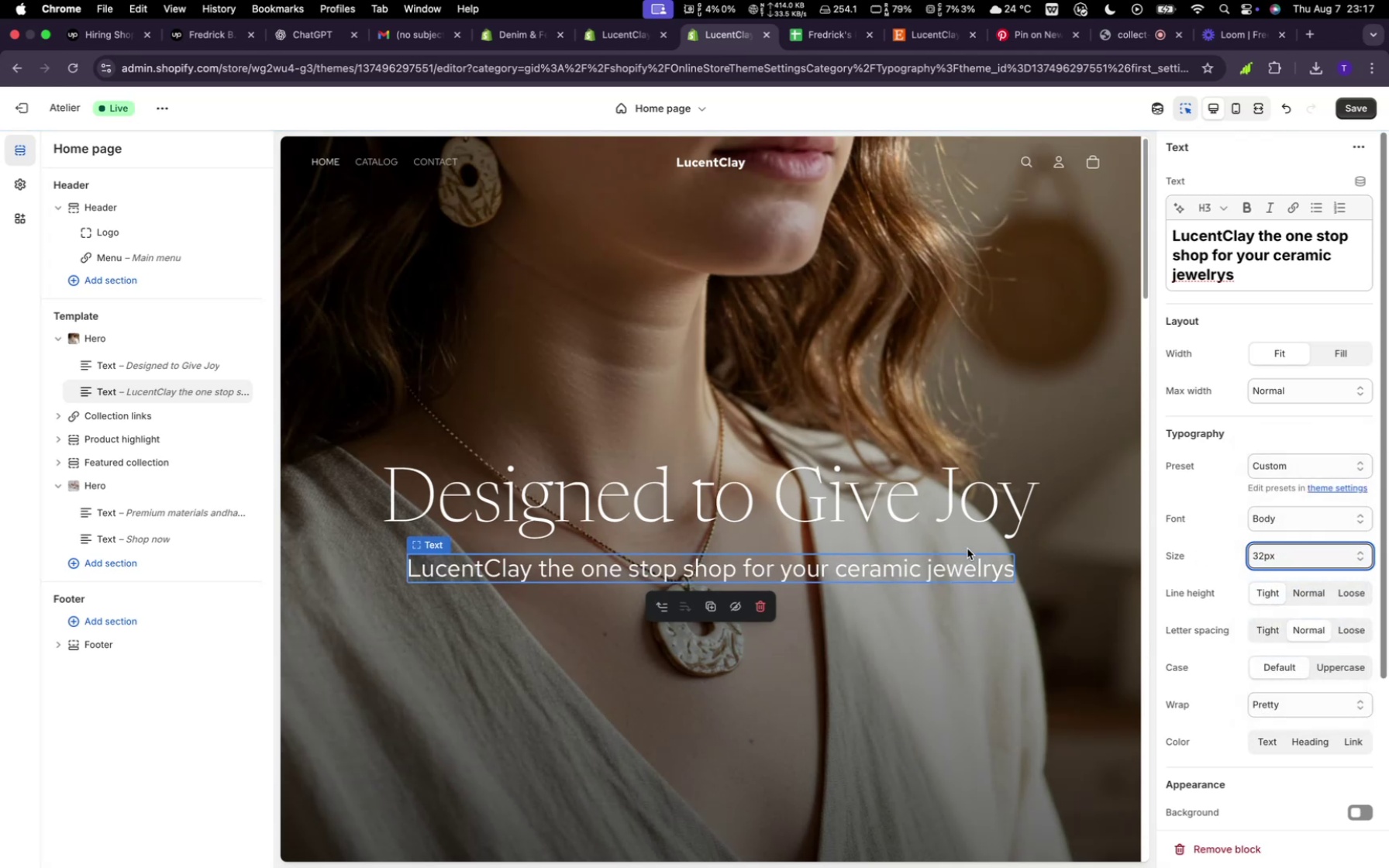 
scroll: coordinate [1287, 501], scroll_direction: down, amount: 56.0
 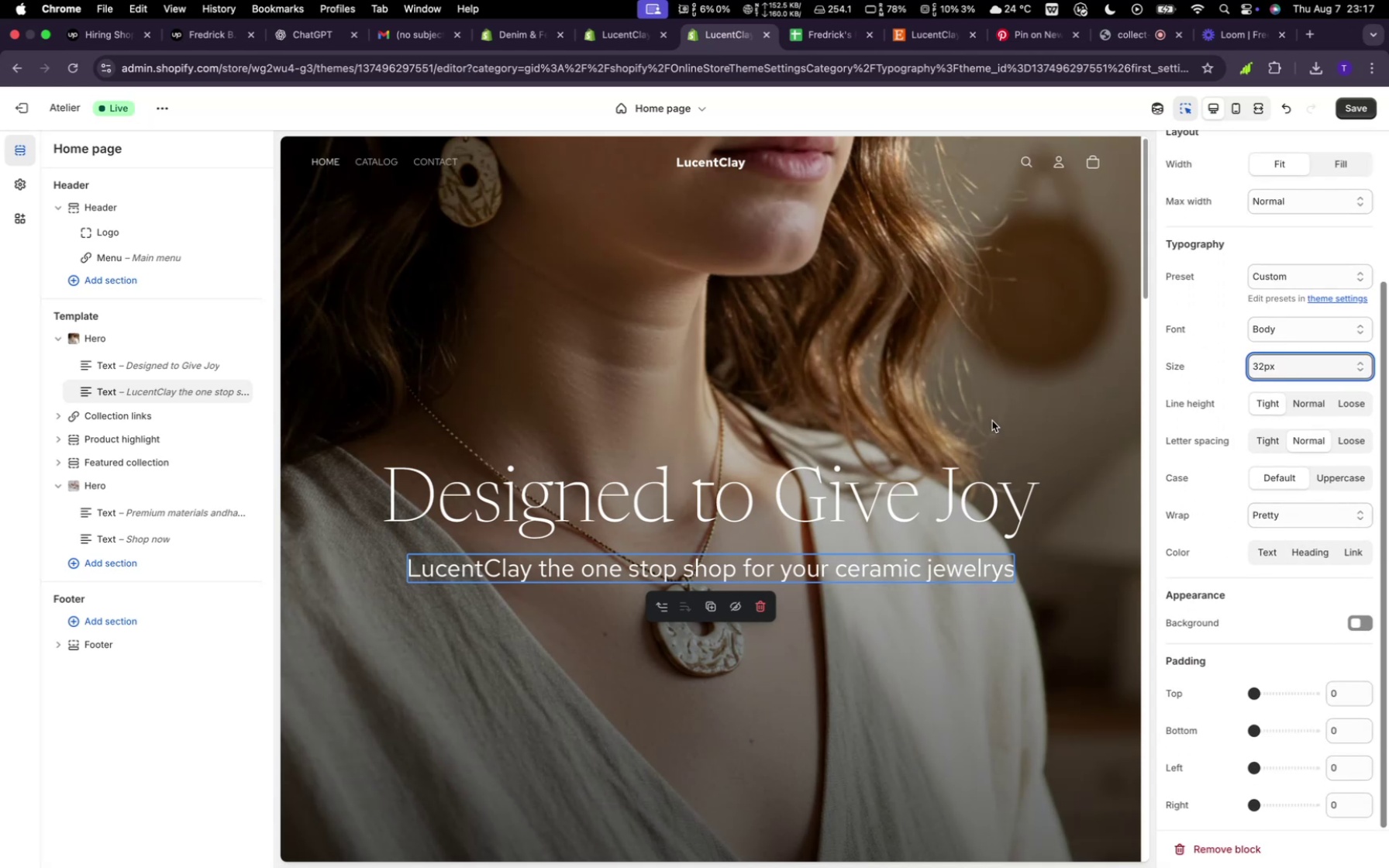 
left_click([992, 421])
 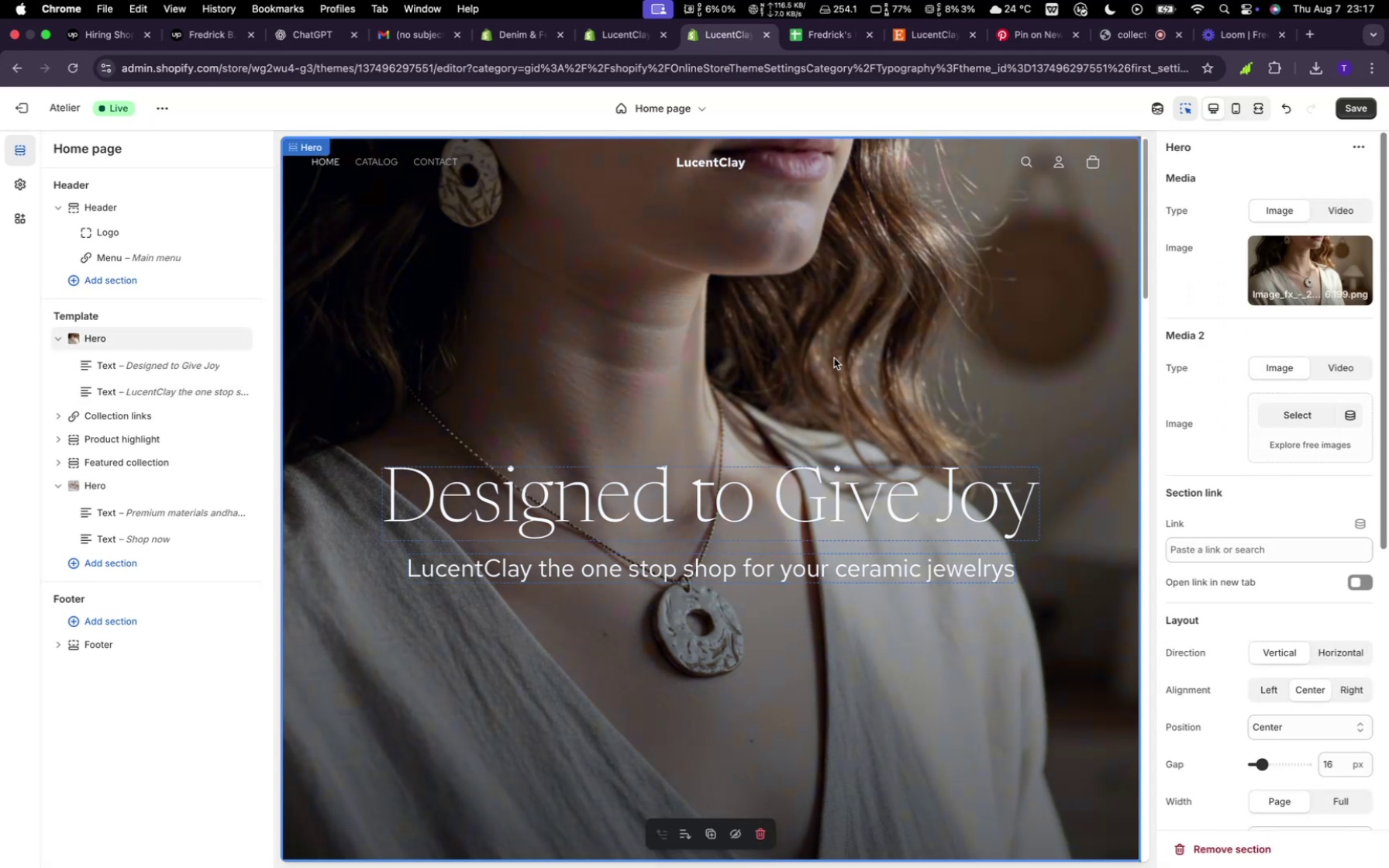 
scroll: coordinate [812, 604], scroll_direction: down, amount: 8.0
 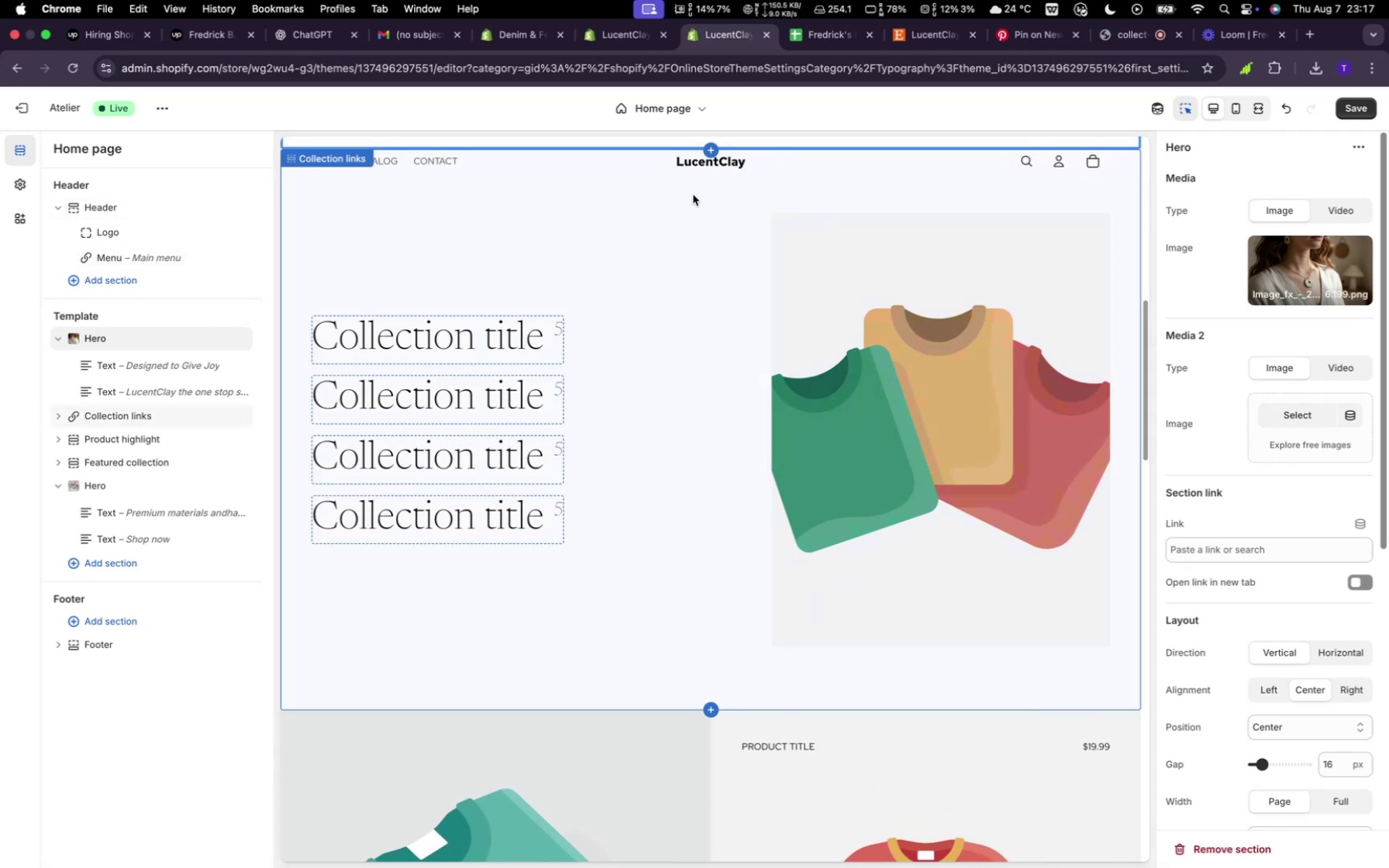 
wait(9.53)
 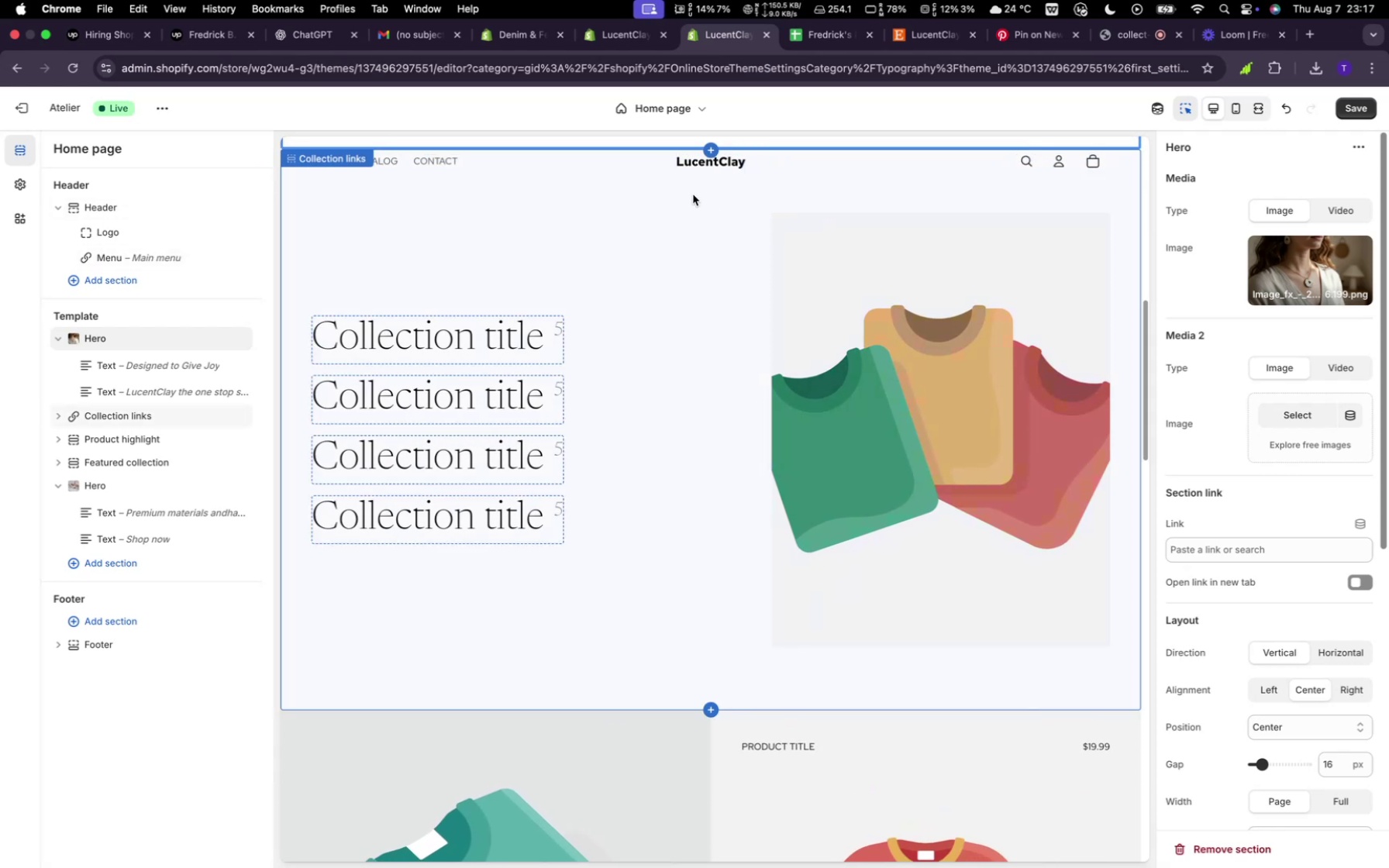 
left_click([625, 45])
 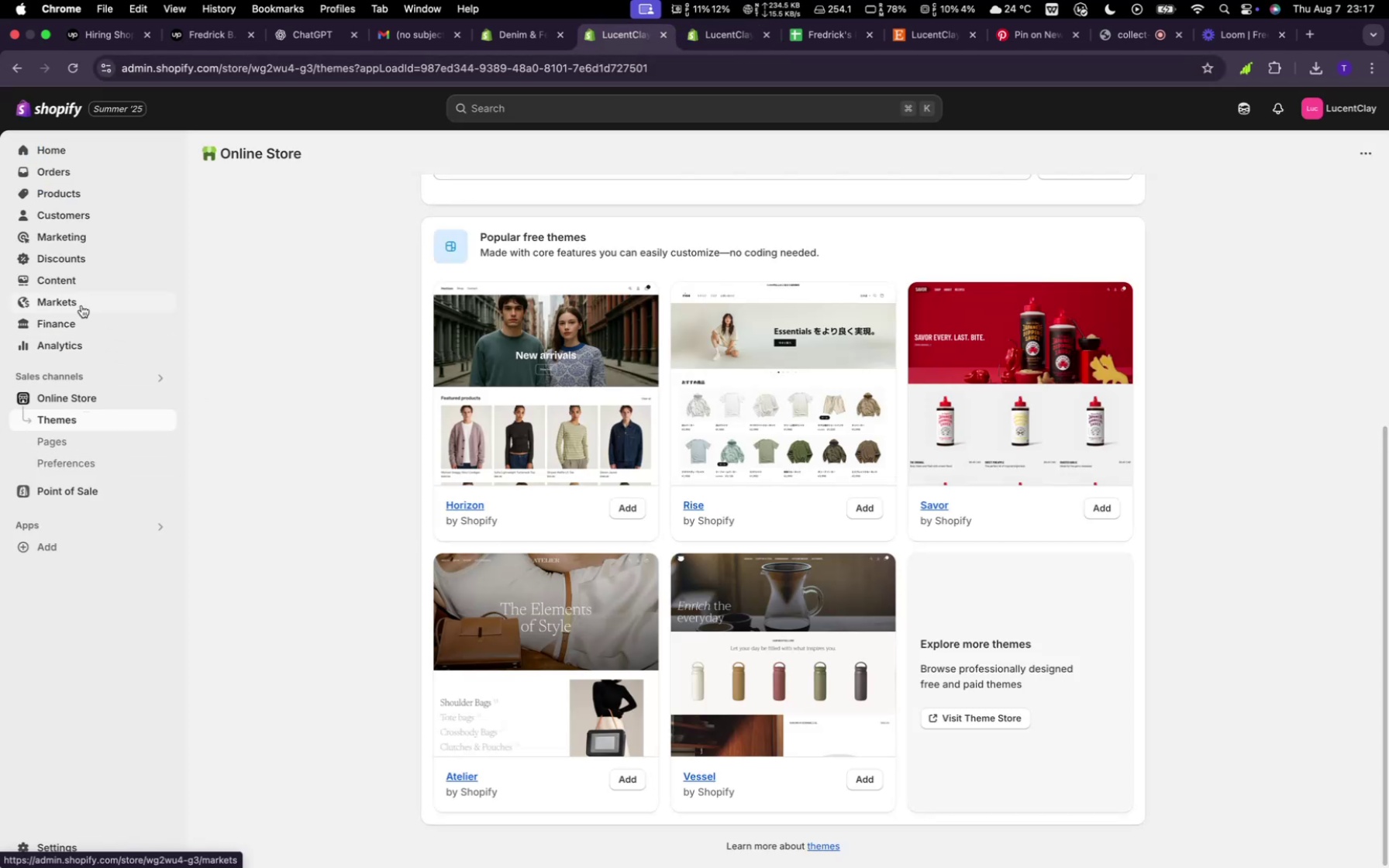 
left_click([68, 197])
 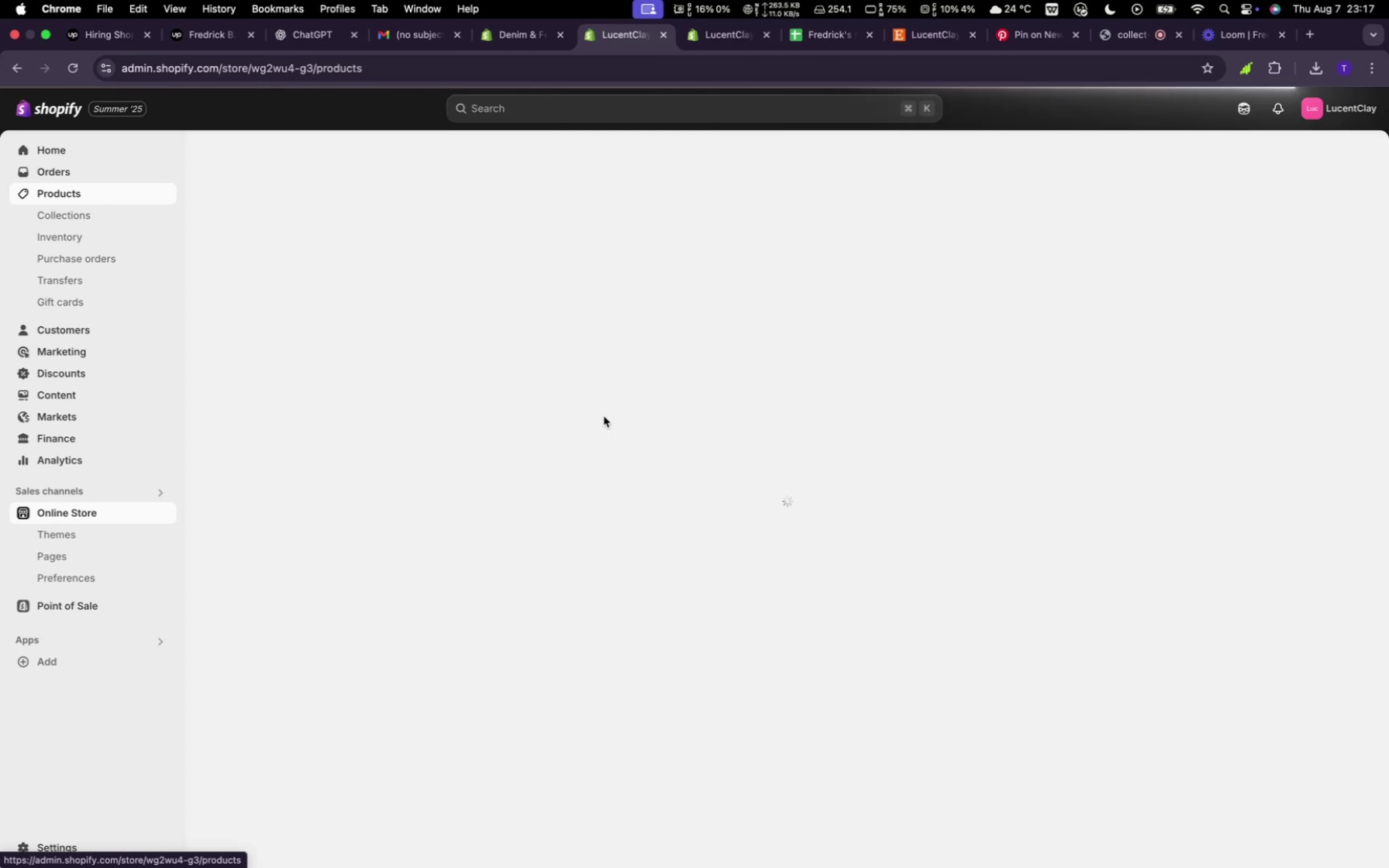 
wait(10.02)
 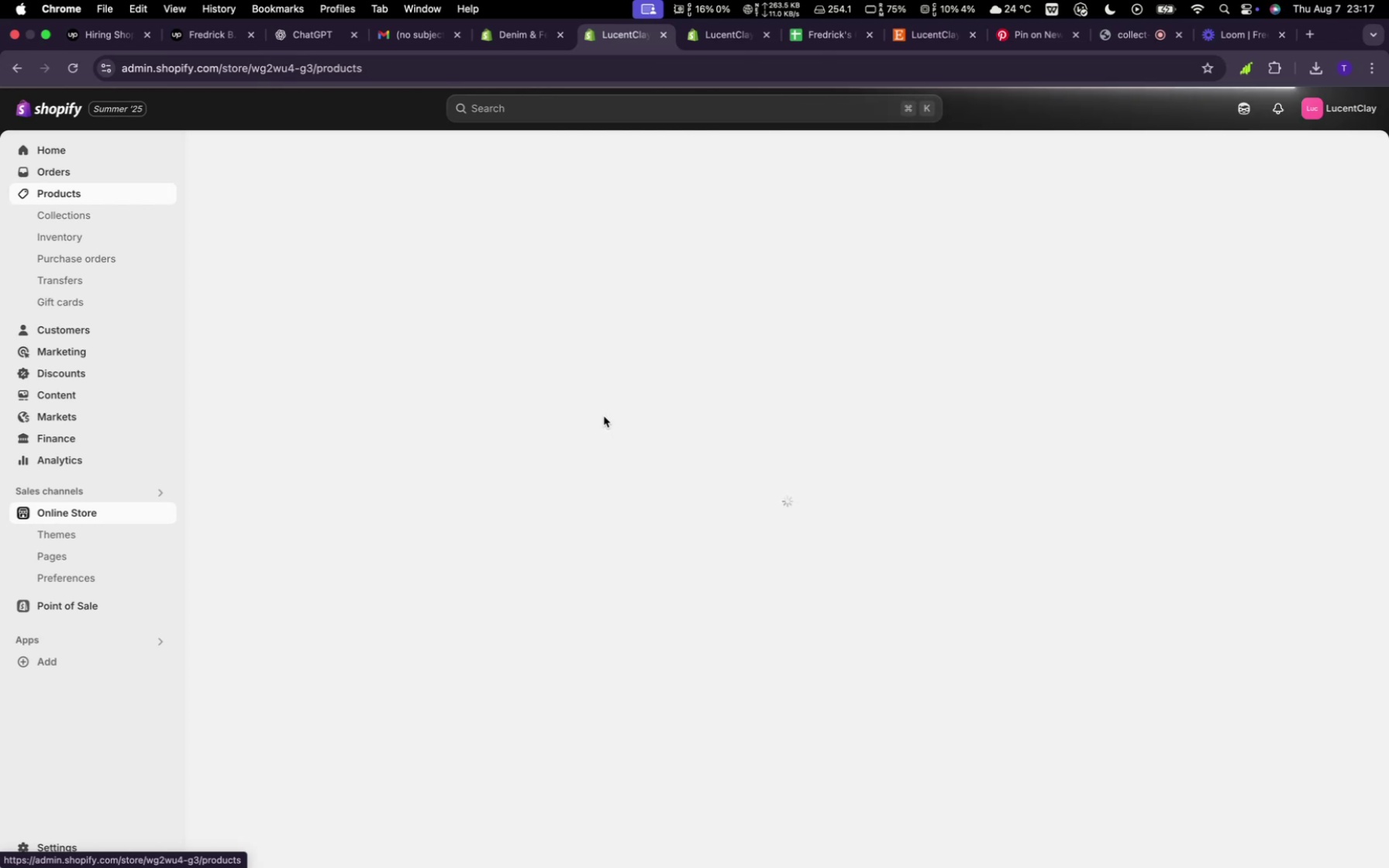 
left_click([450, 337])
 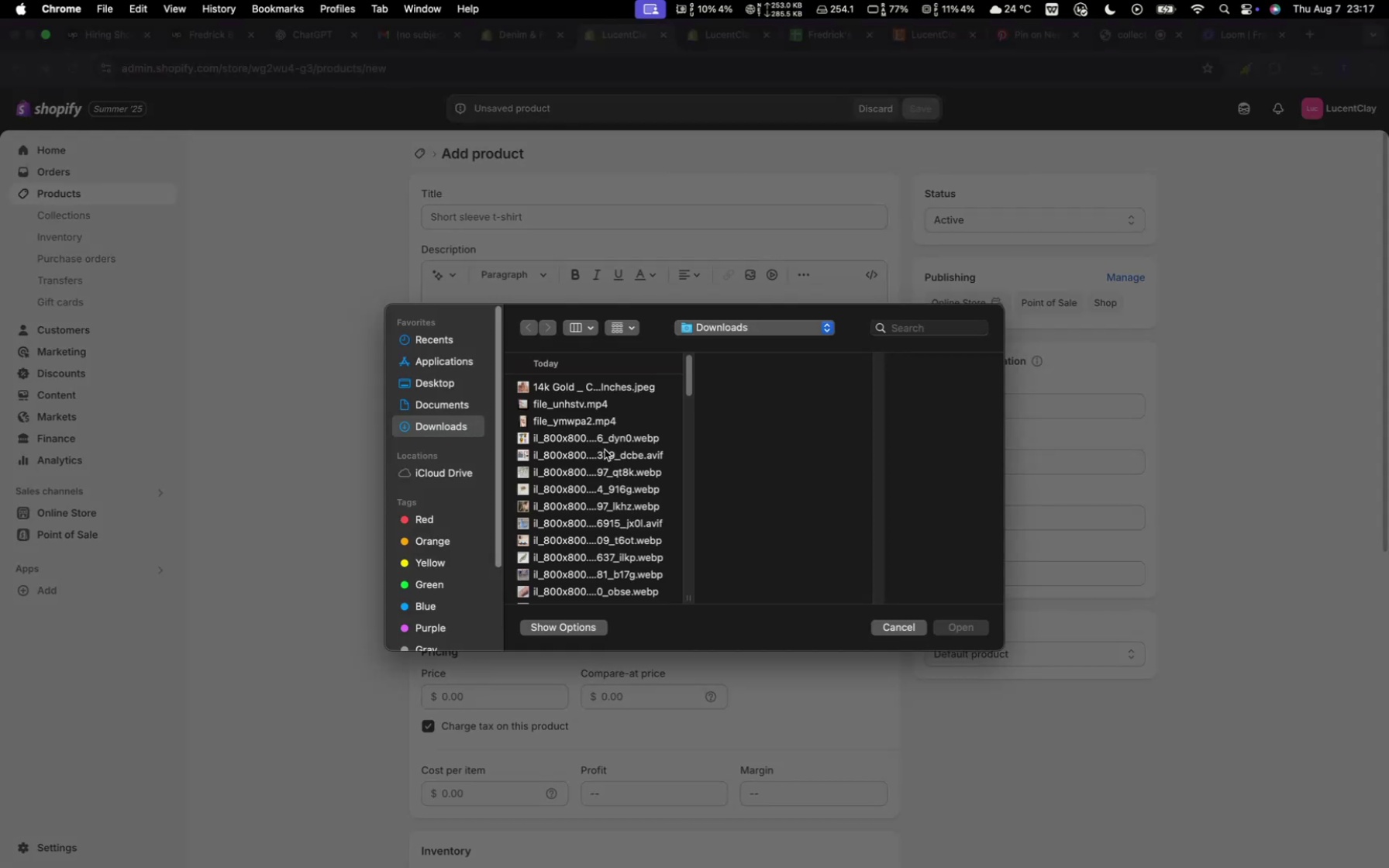 
wait(7.92)
 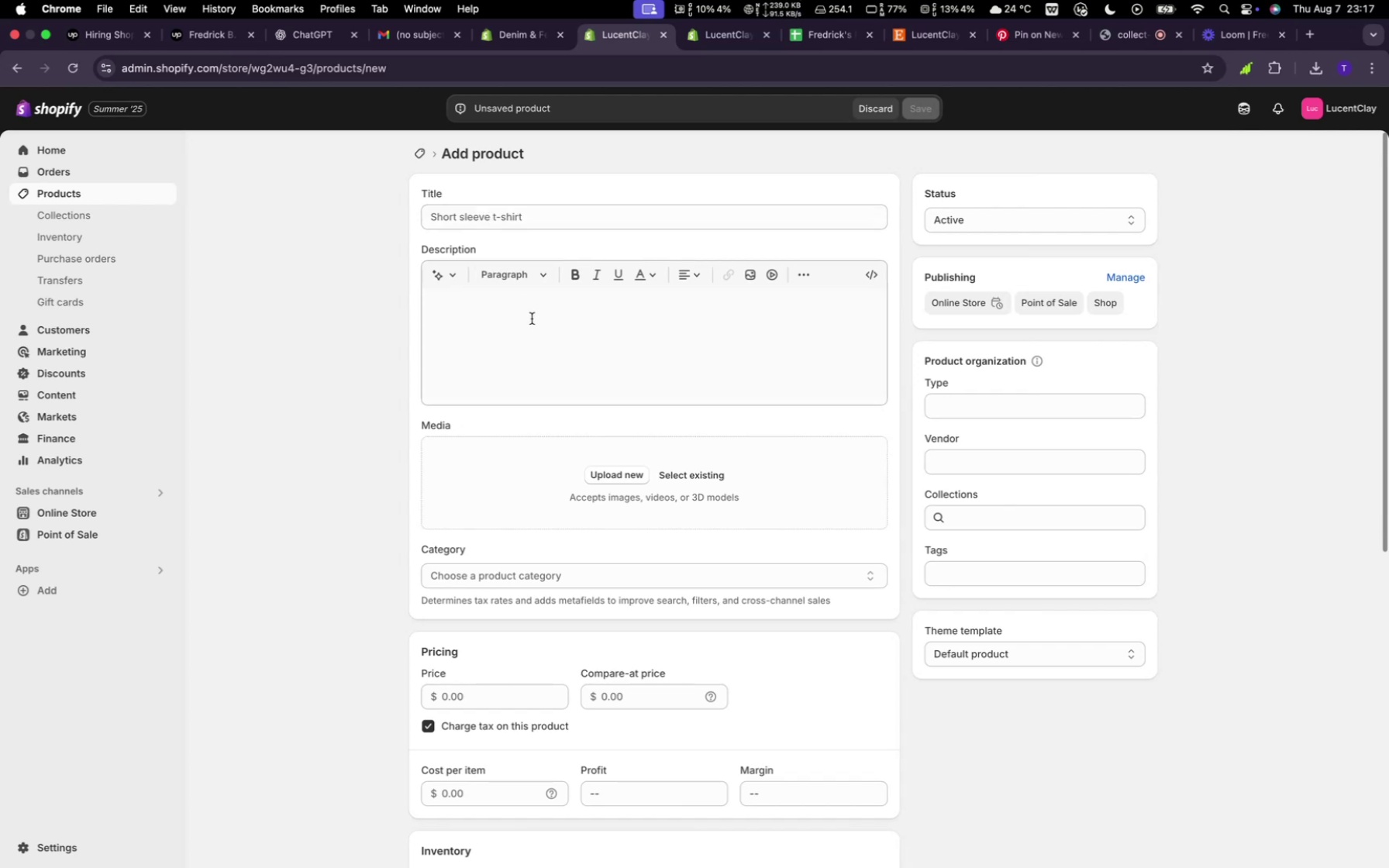 
double_click([577, 405])
 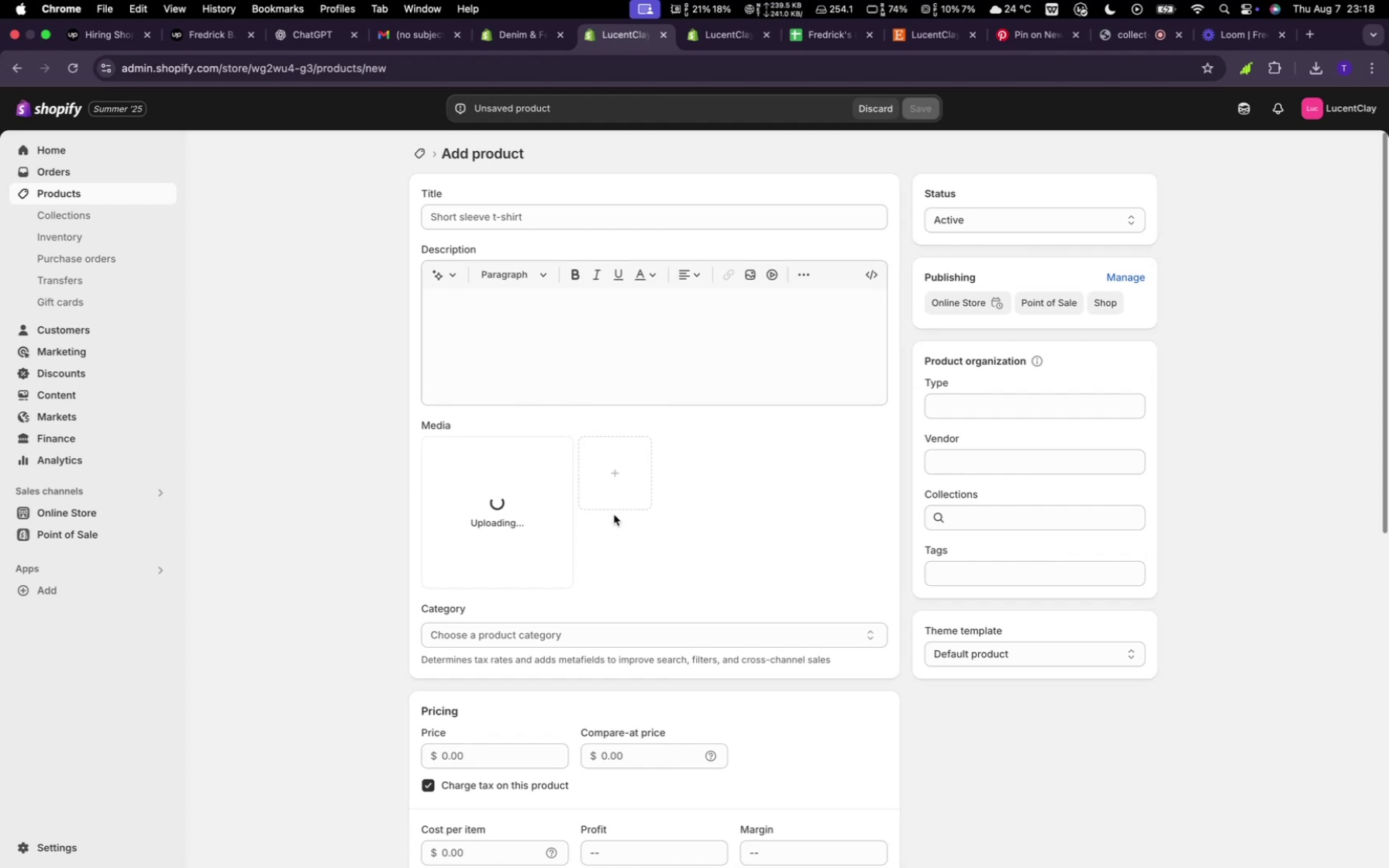 
wait(22.33)
 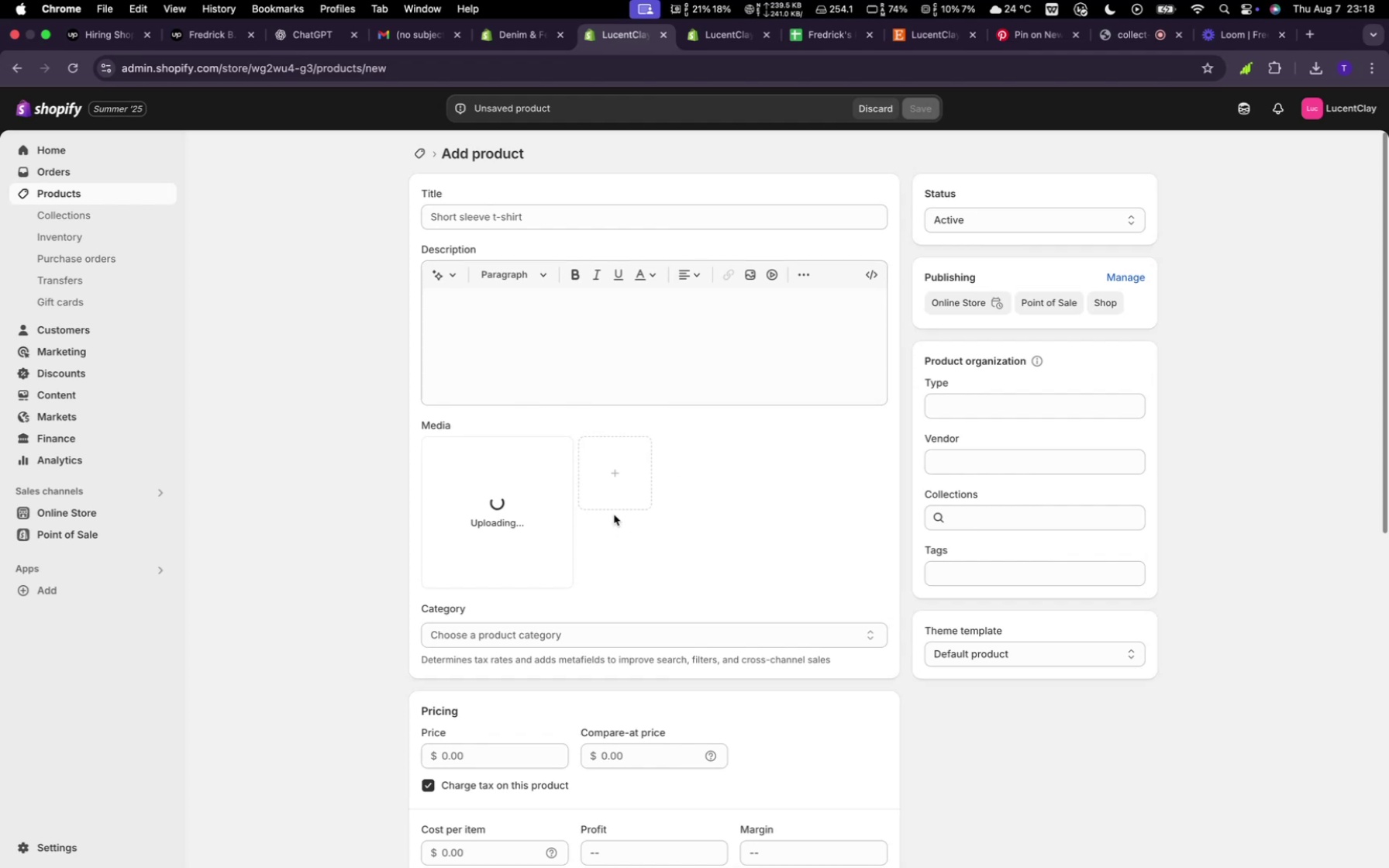 
left_click([932, 32])
 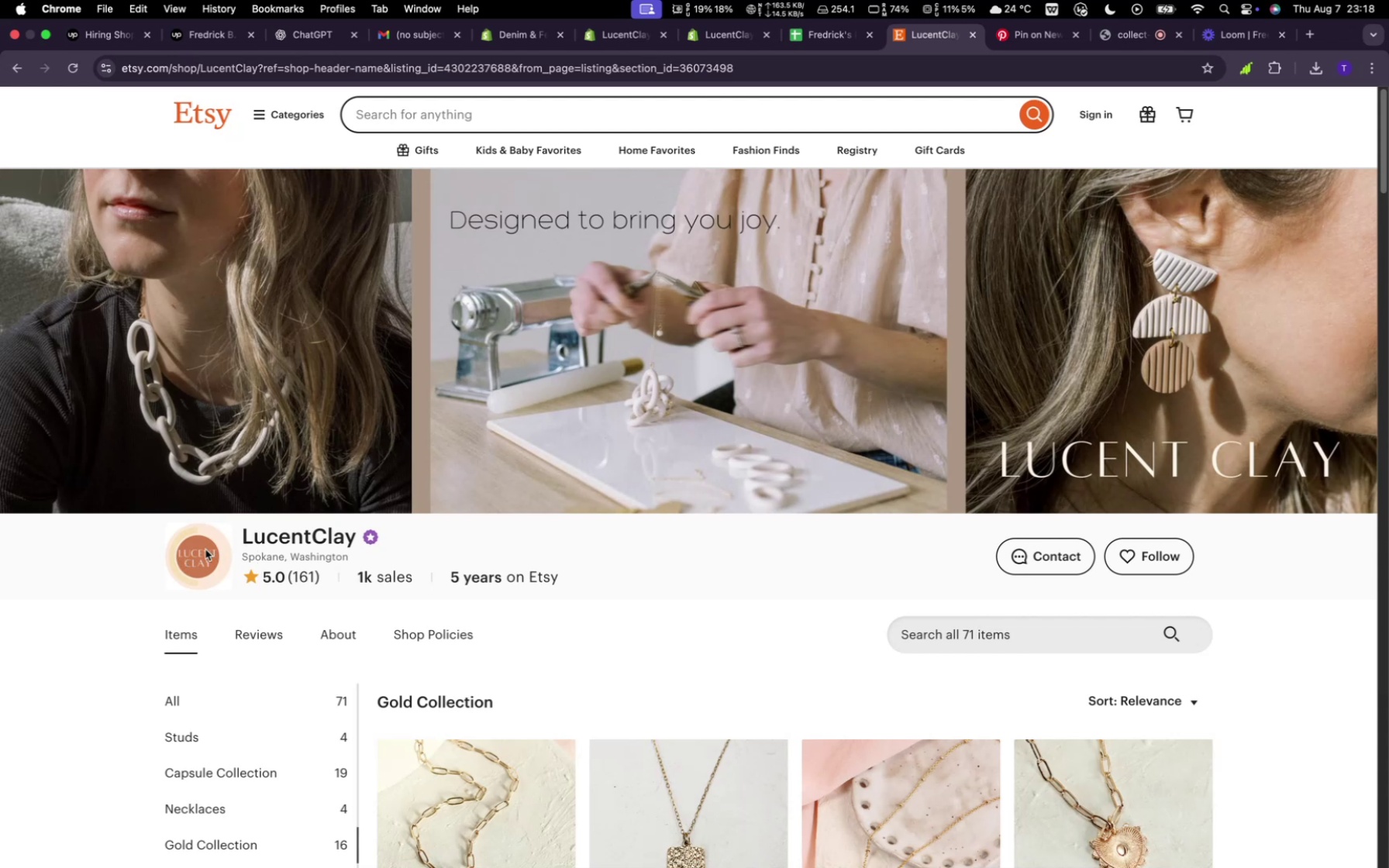 
right_click([205, 549])
 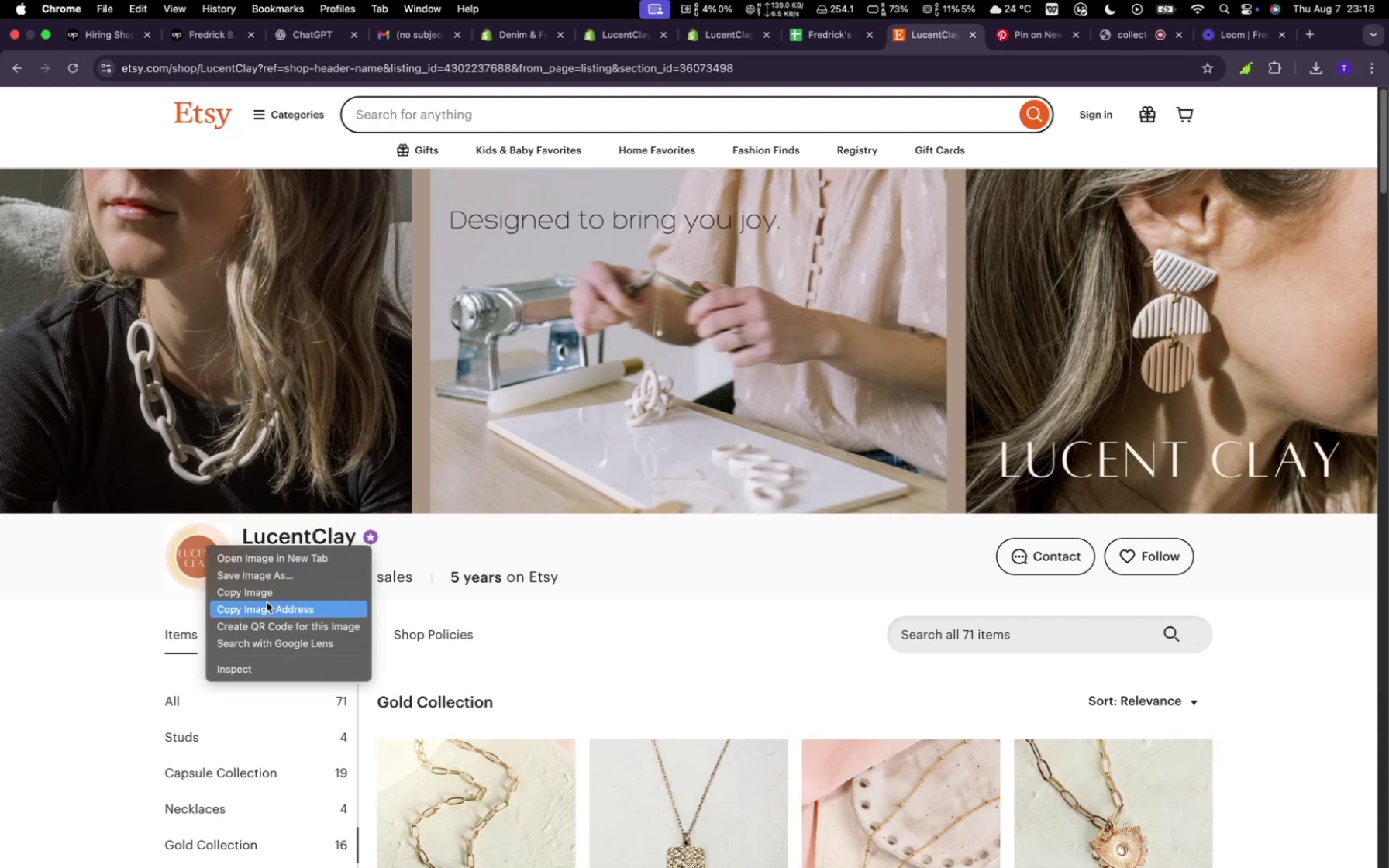 
left_click([268, 579])
 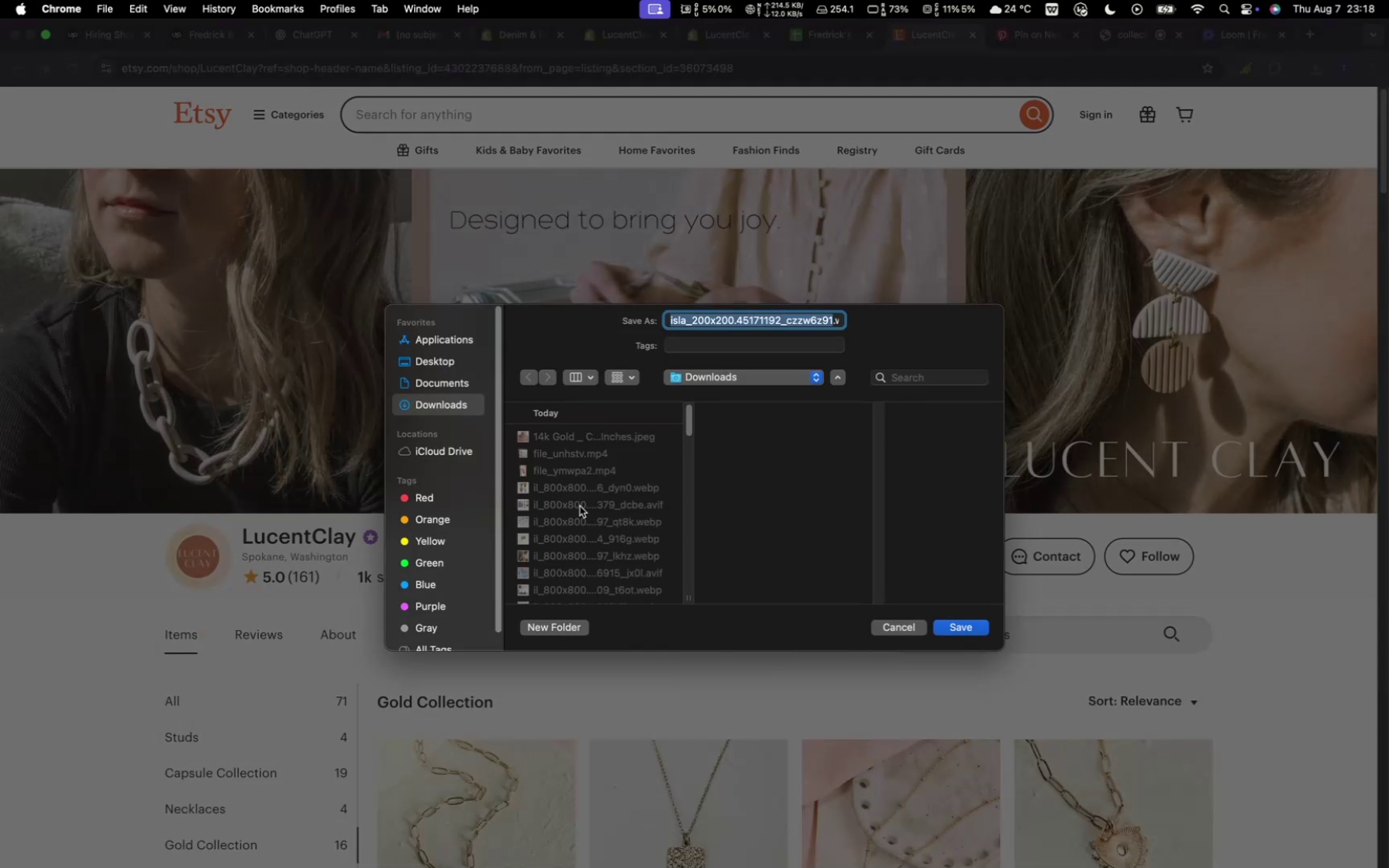 
wait(5.67)
 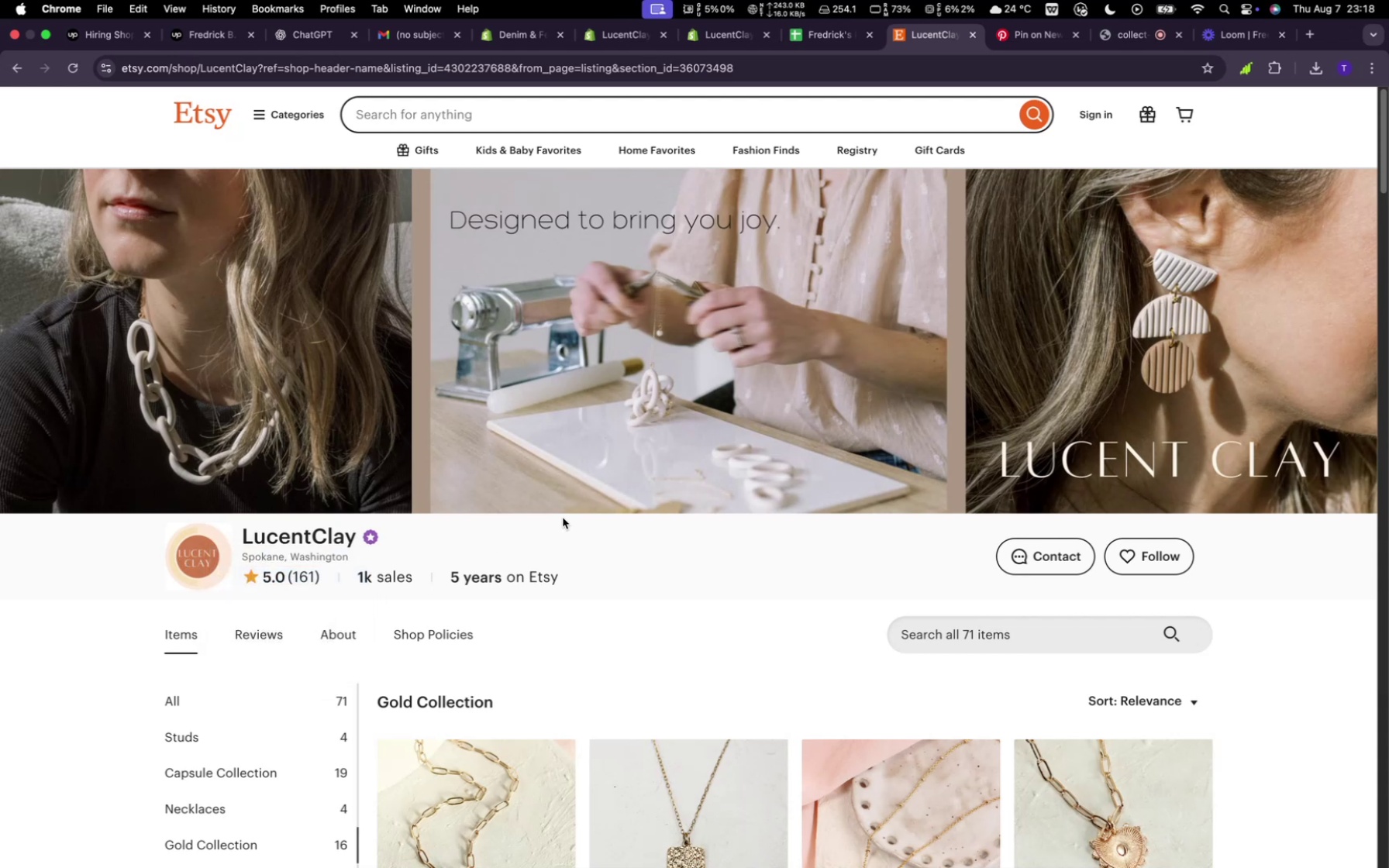 
left_click([966, 628])
 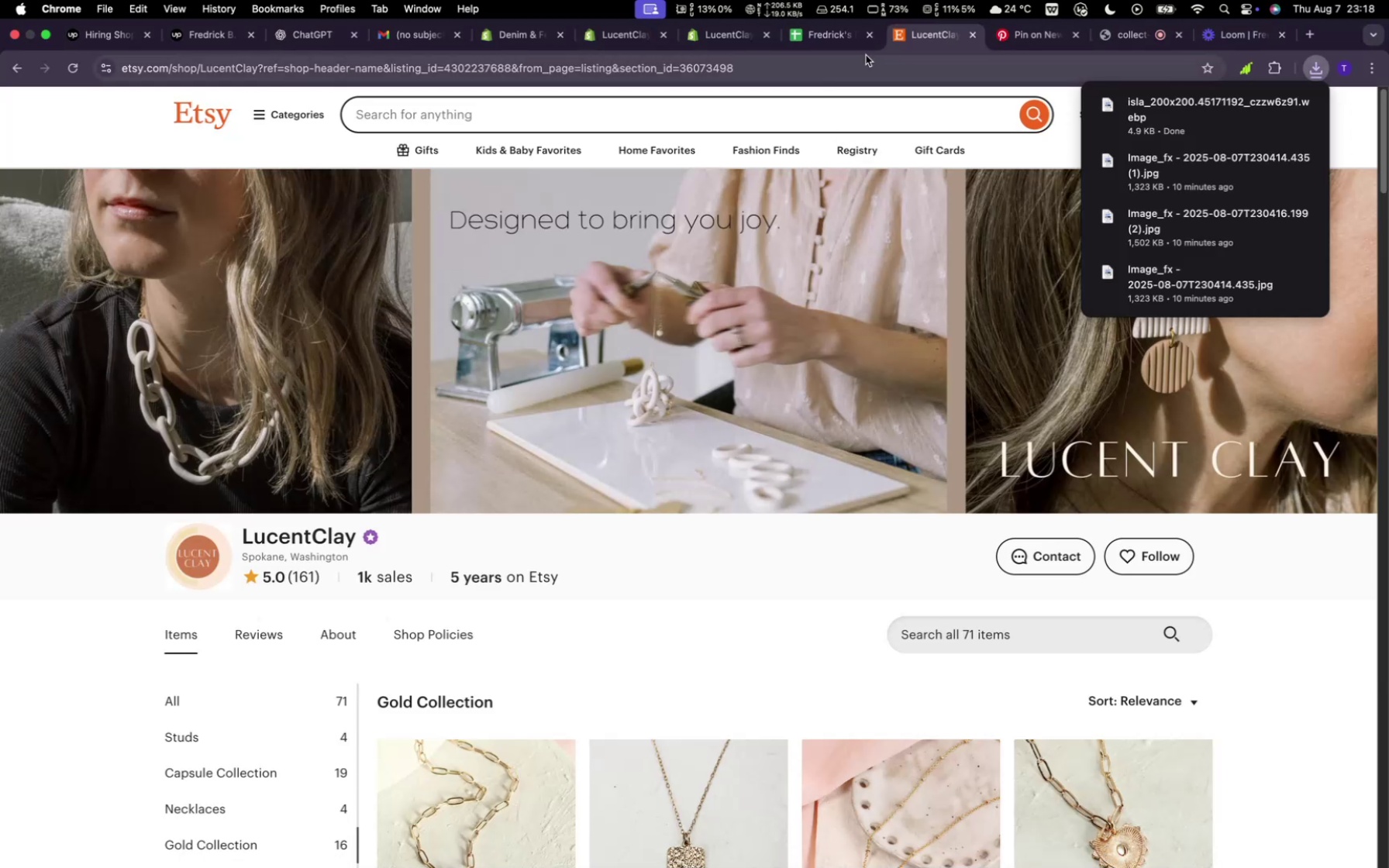 
left_click([712, 37])
 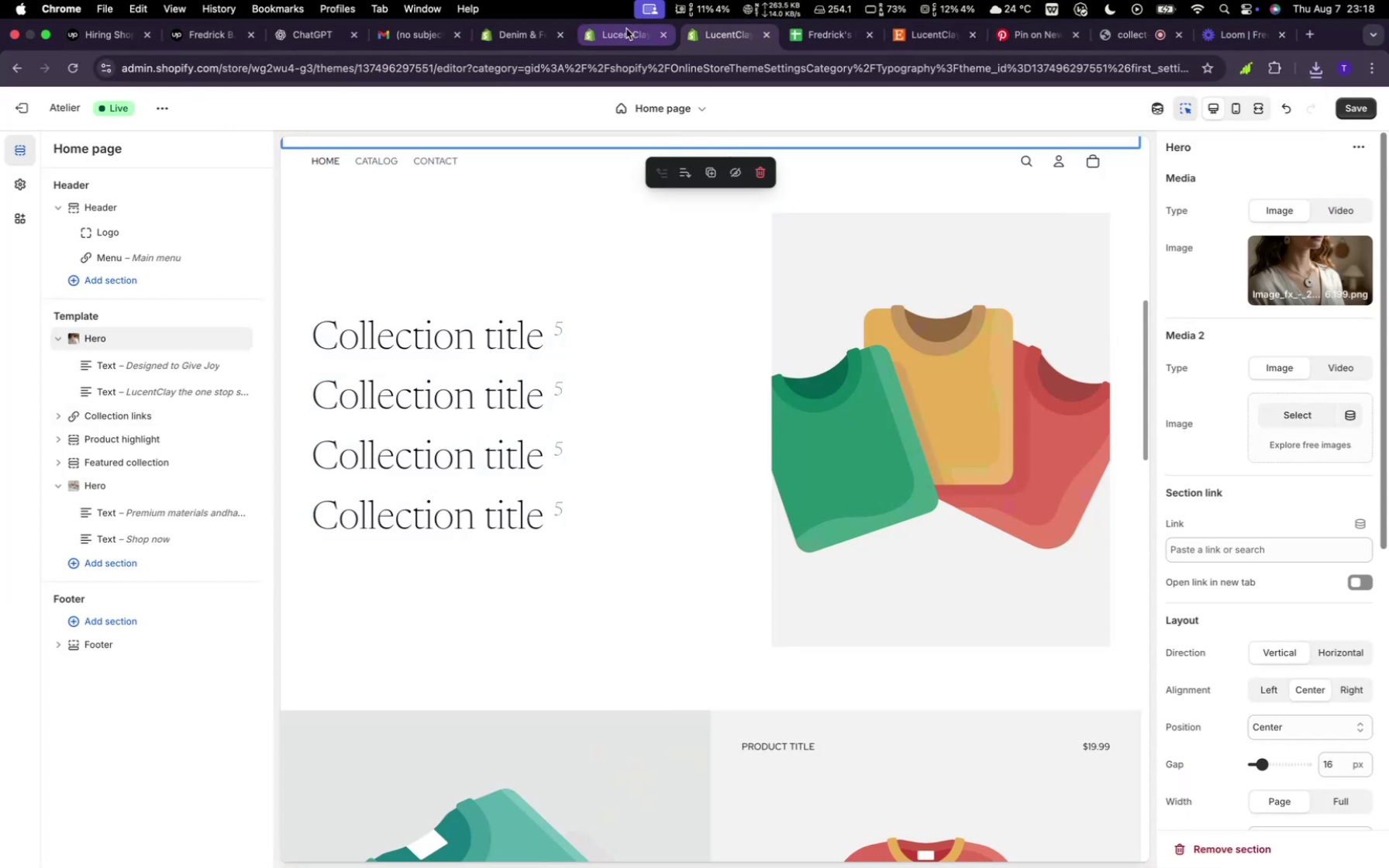 
left_click([626, 34])
 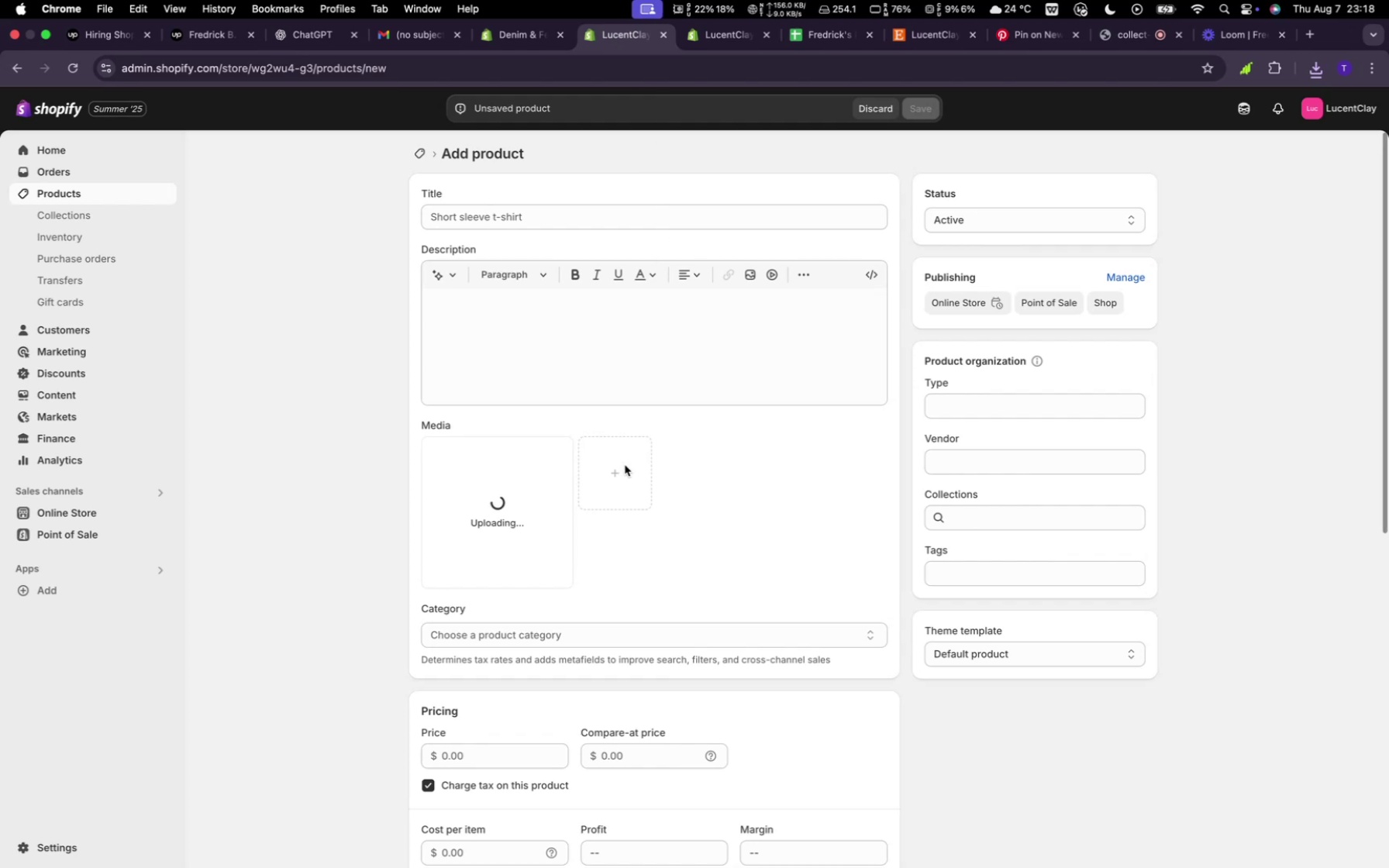 
wait(13.47)
 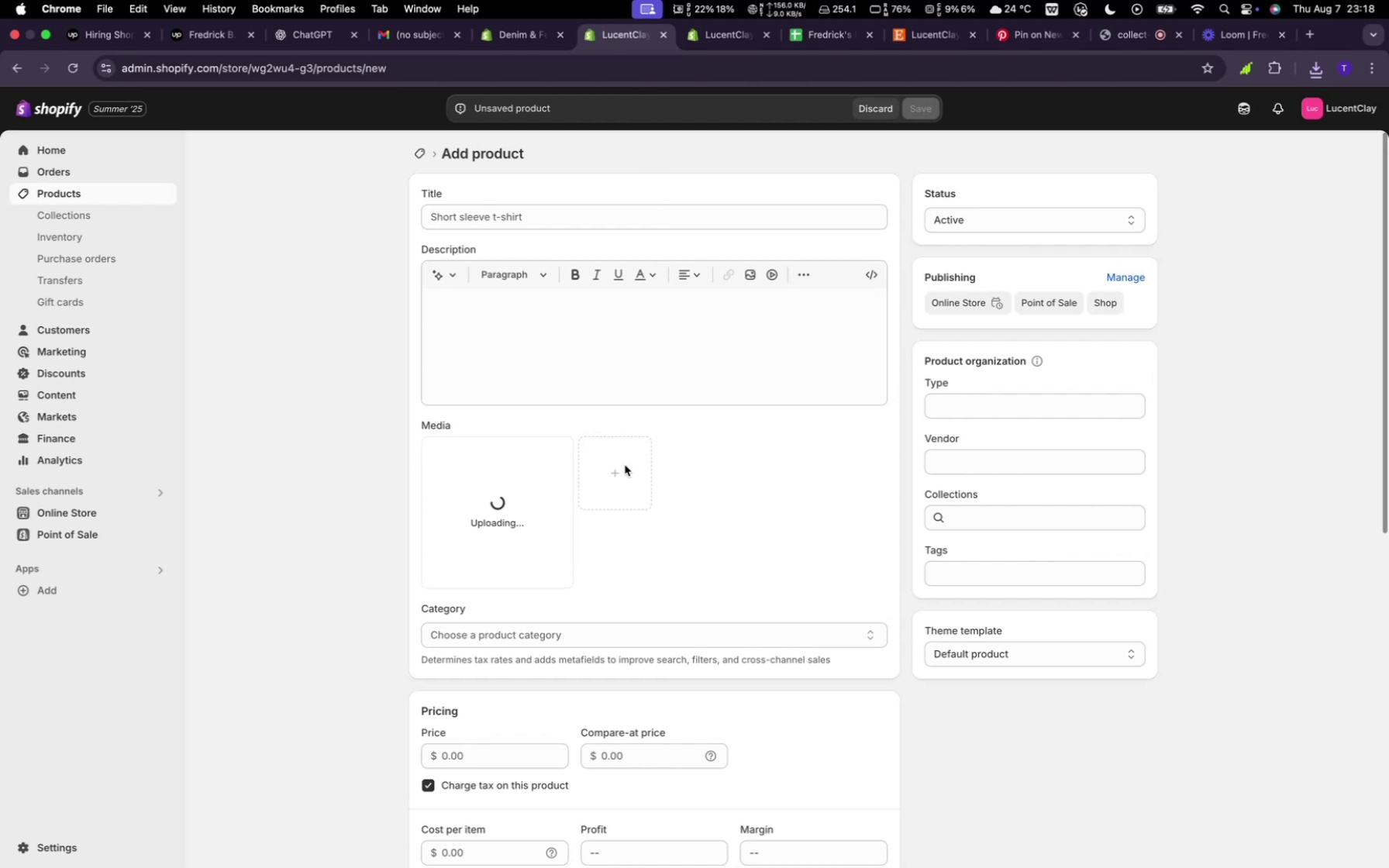 
left_click([605, 470])
 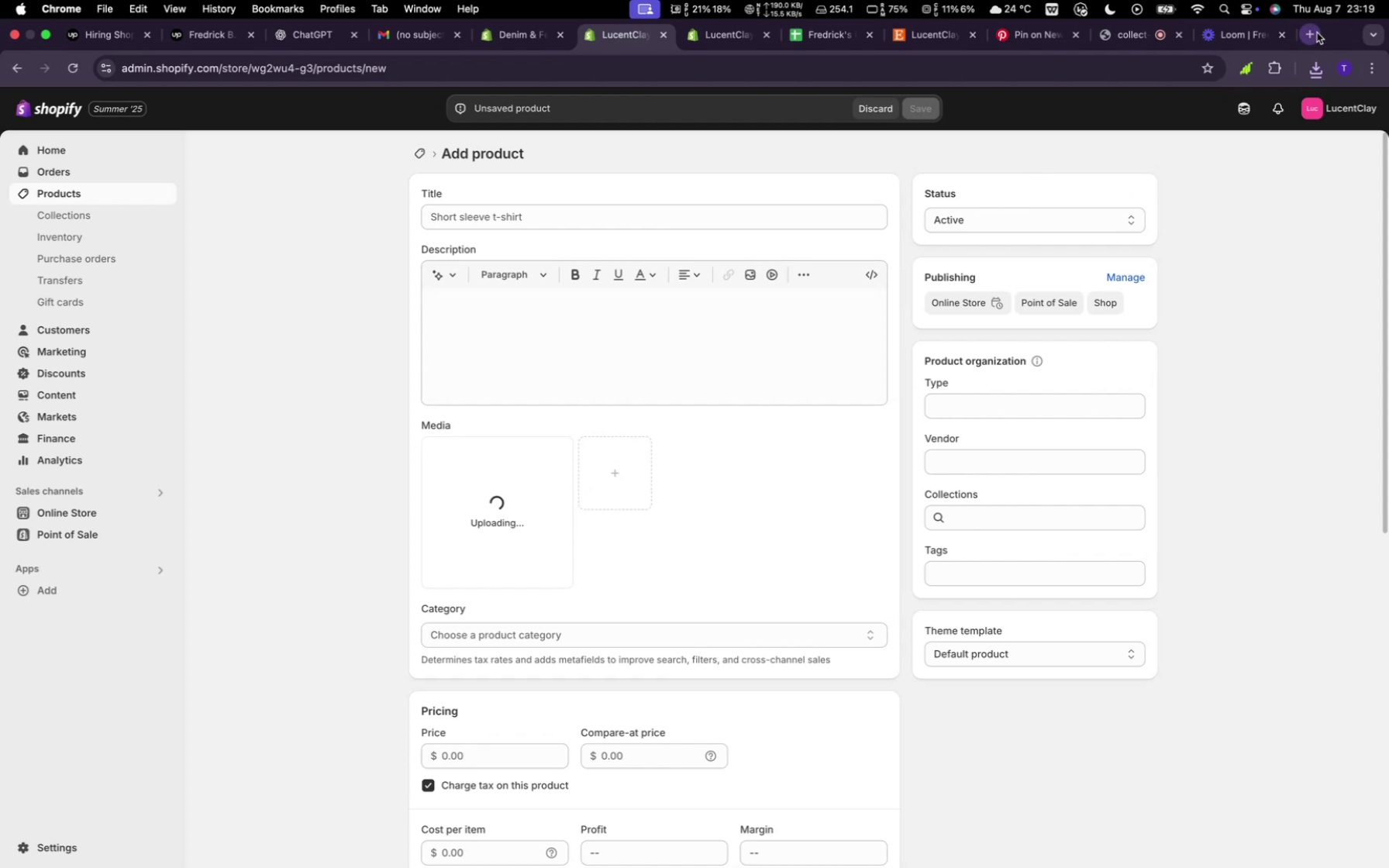 
left_click([1315, 33])
 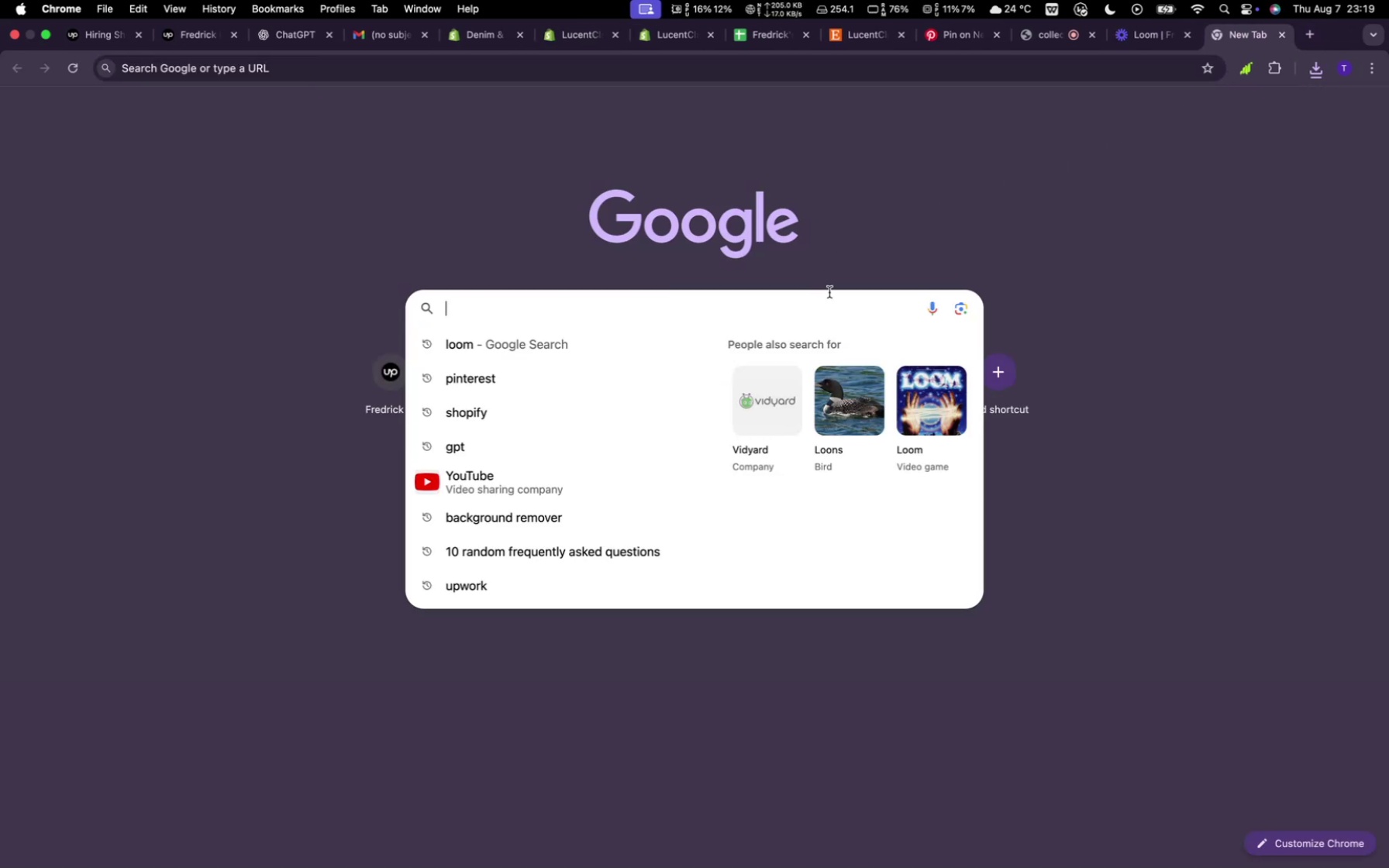 
type(pixelcut)
 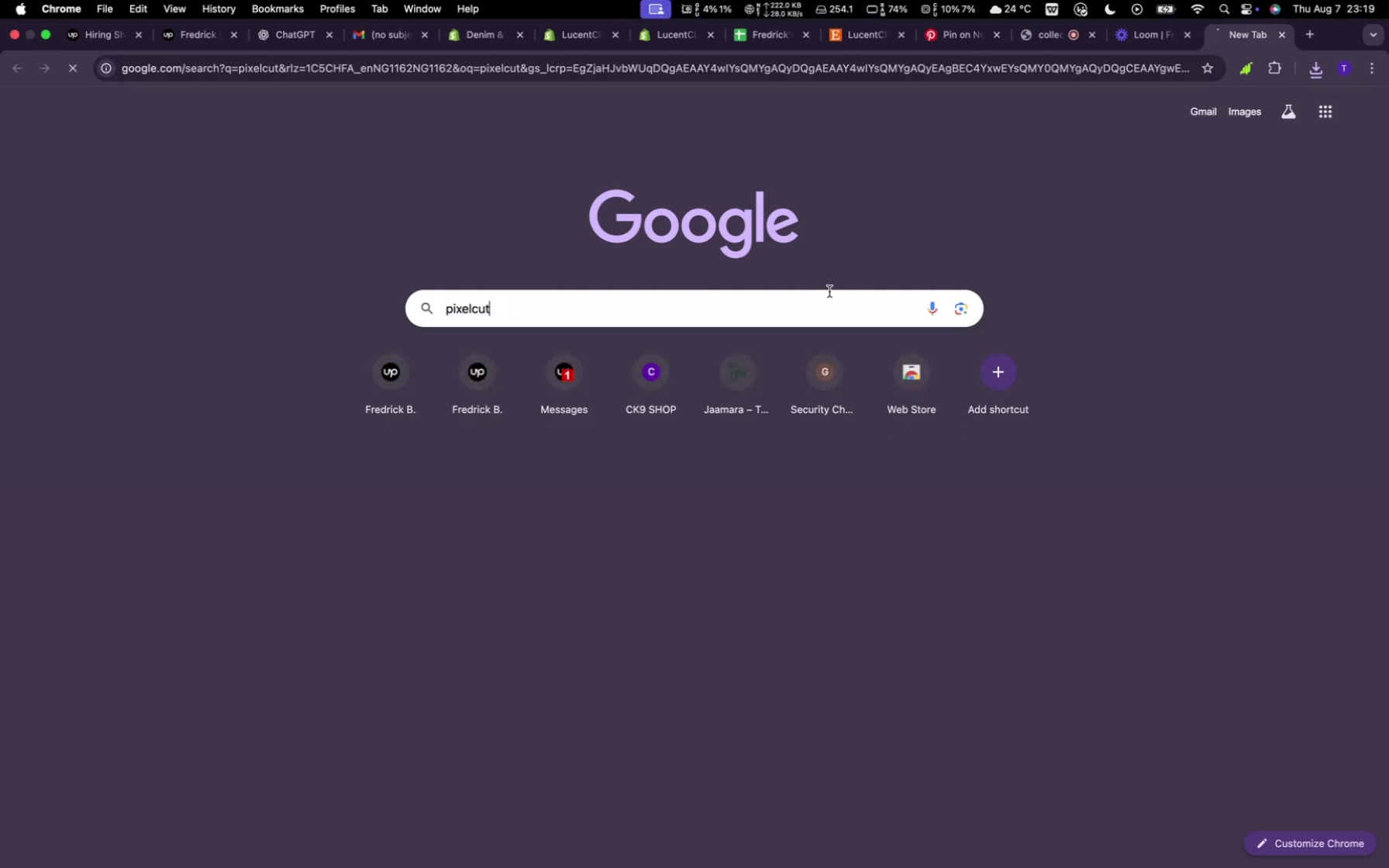 
key(Enter)
 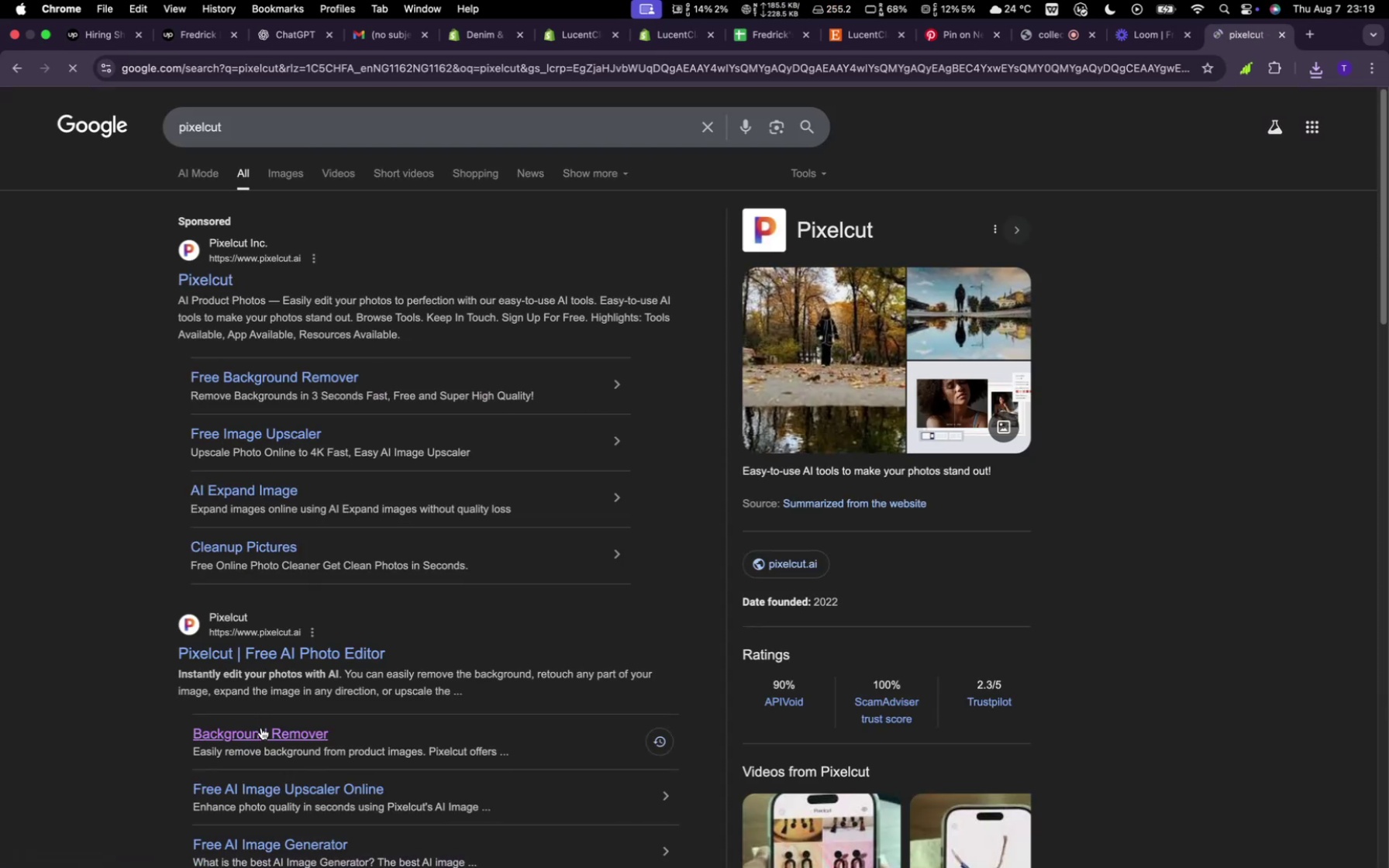 
wait(9.93)
 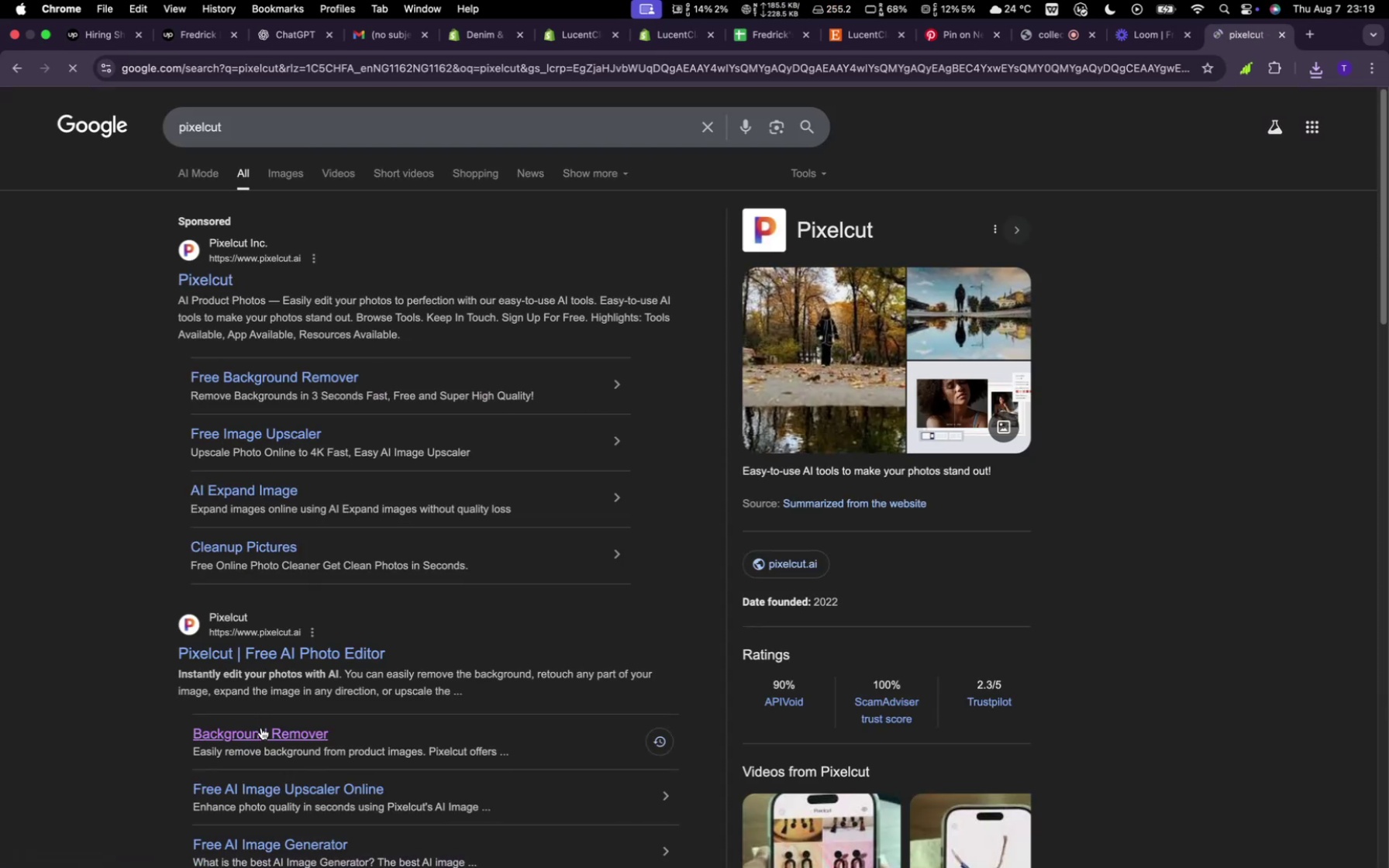 
mouse_move([477, 516])
 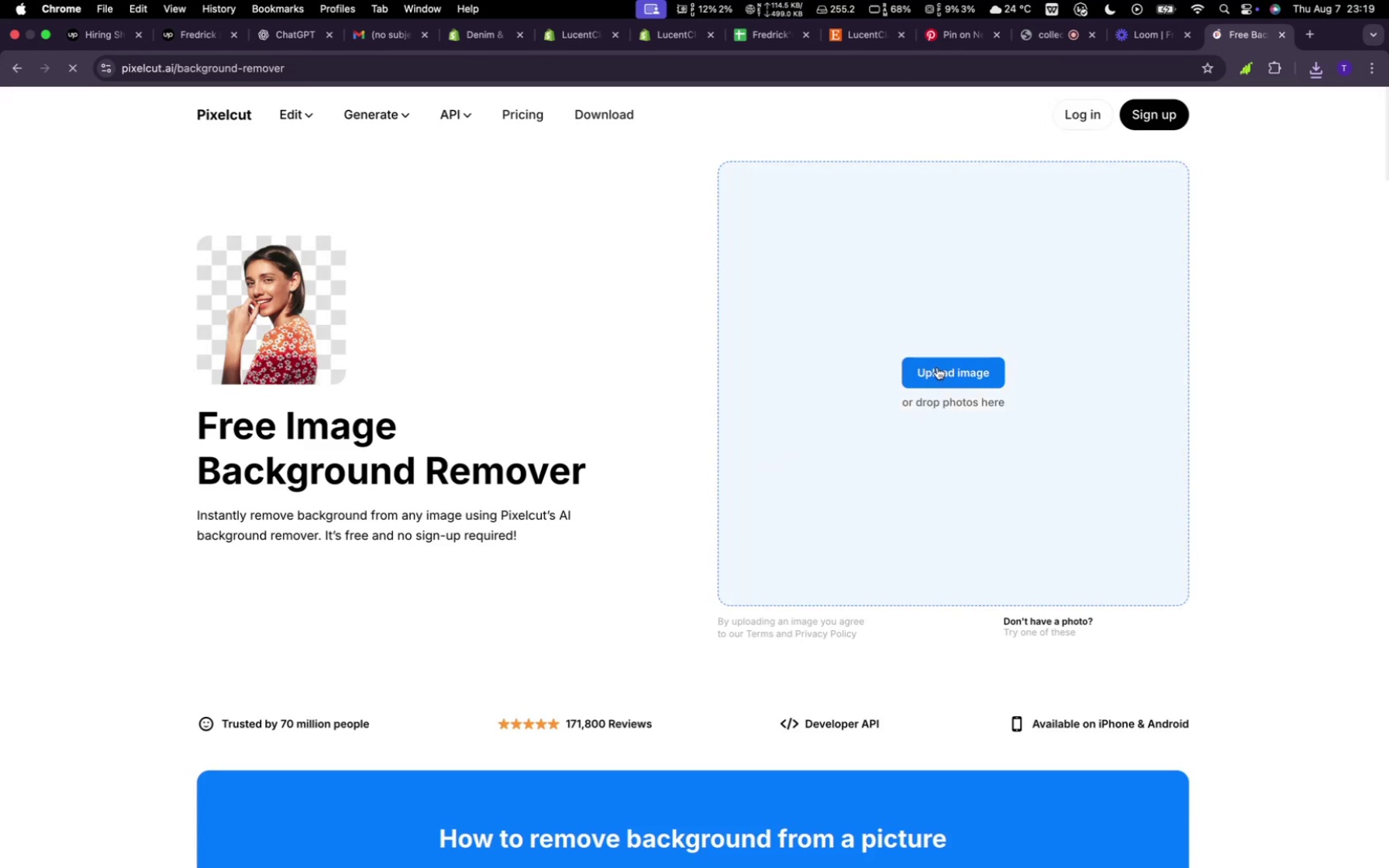 
left_click([936, 367])
 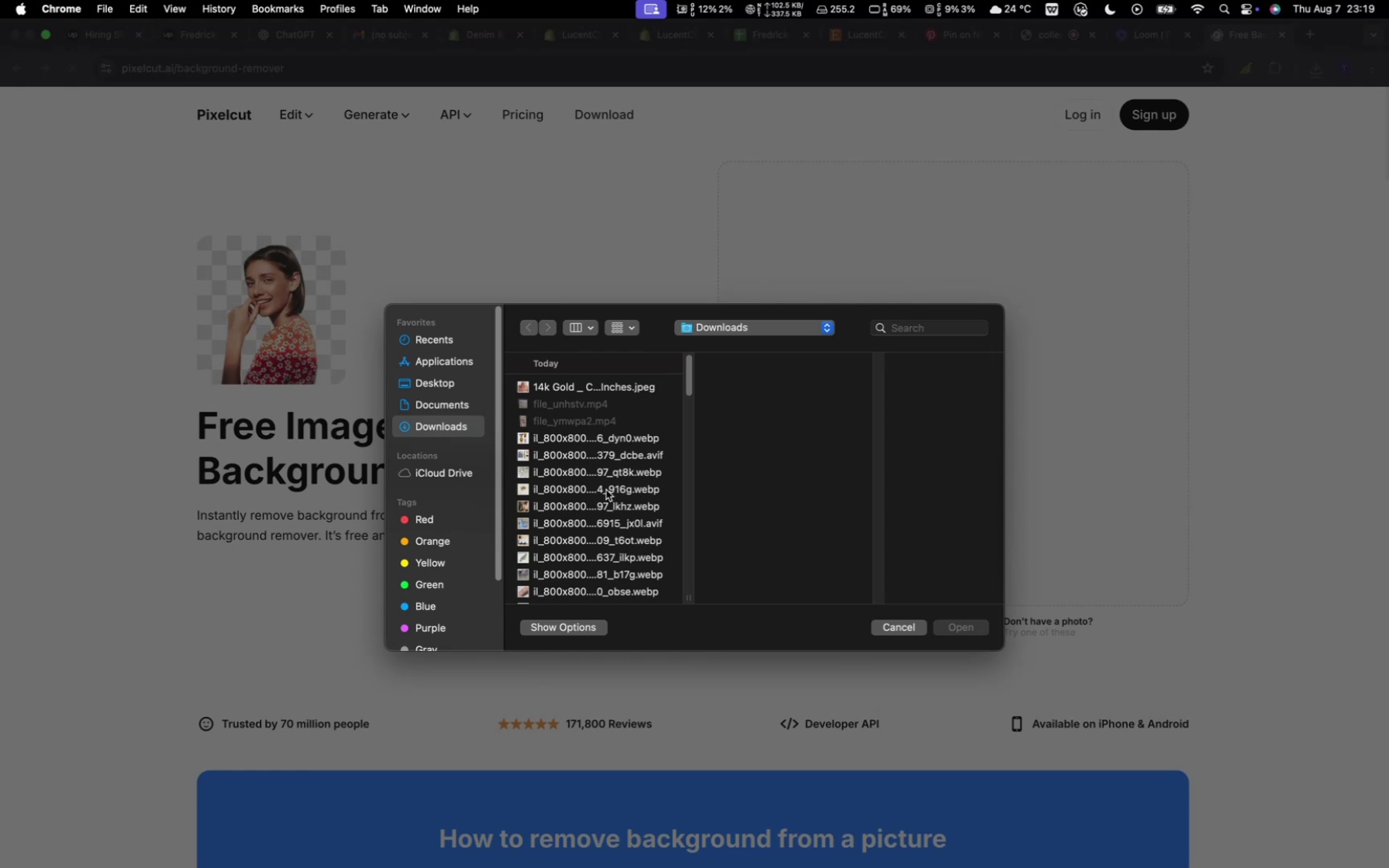 
scroll: coordinate [585, 514], scroll_direction: down, amount: 4.0
 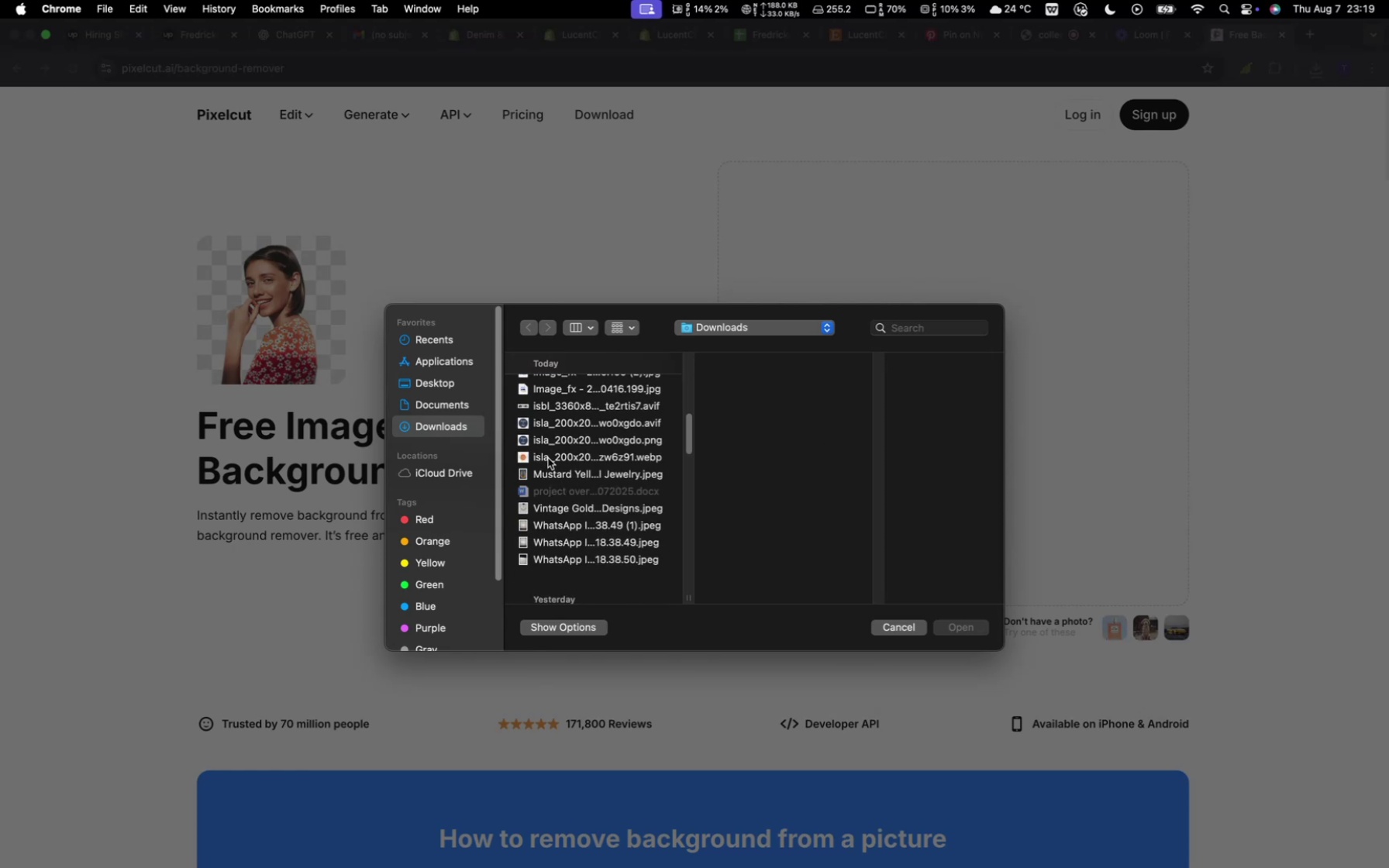 
left_click([548, 458])
 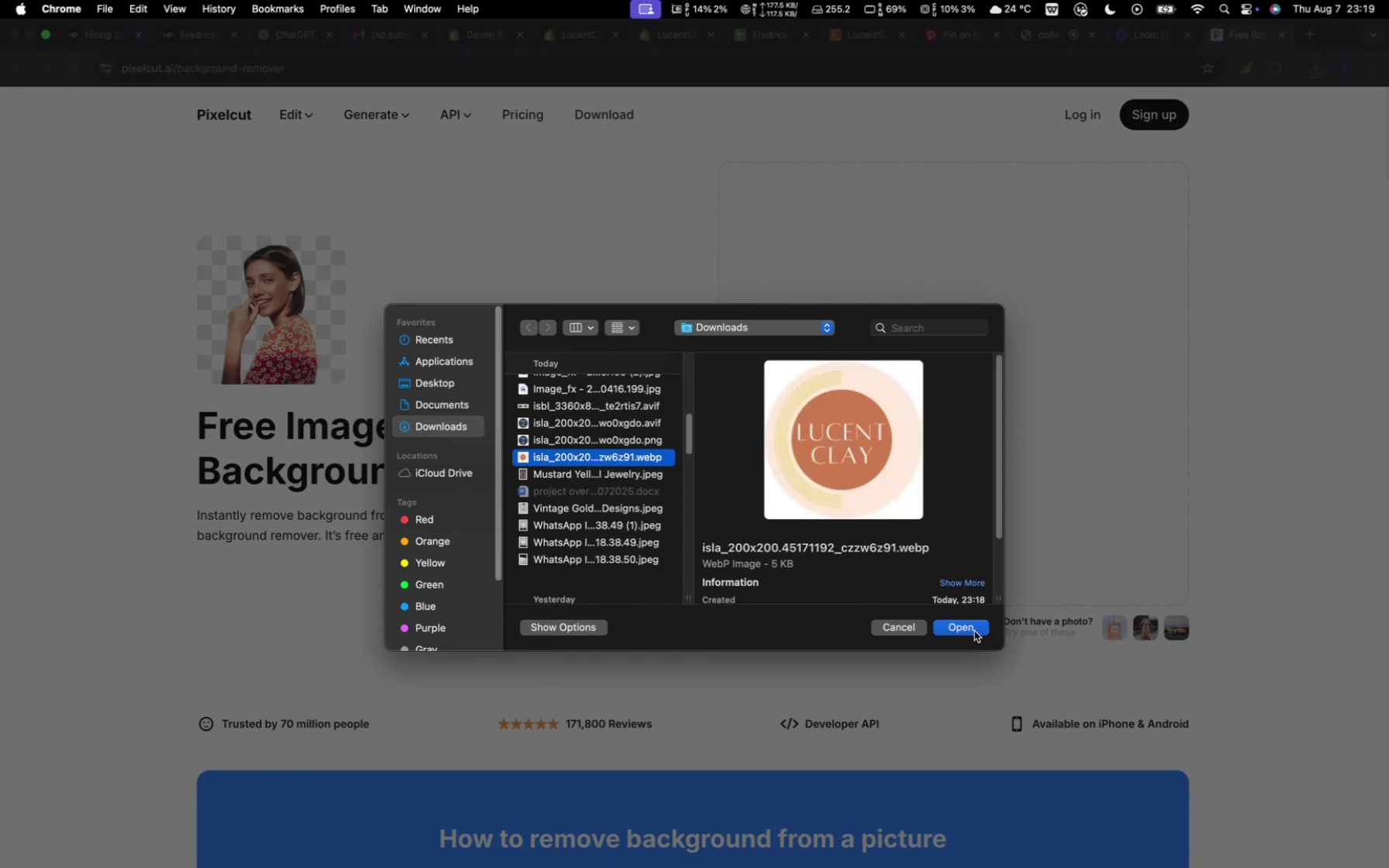 
left_click([971, 625])
 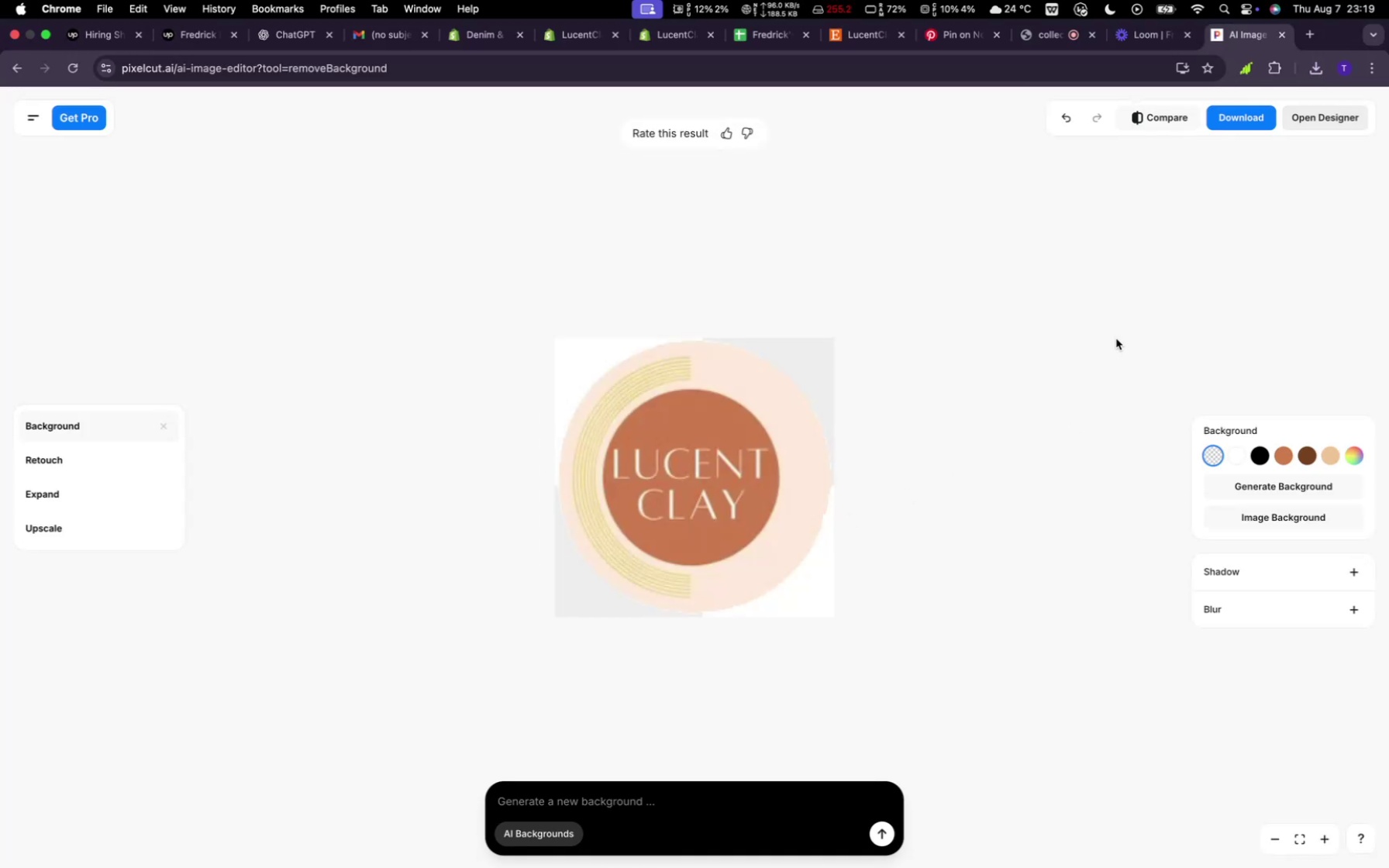 
wait(6.97)
 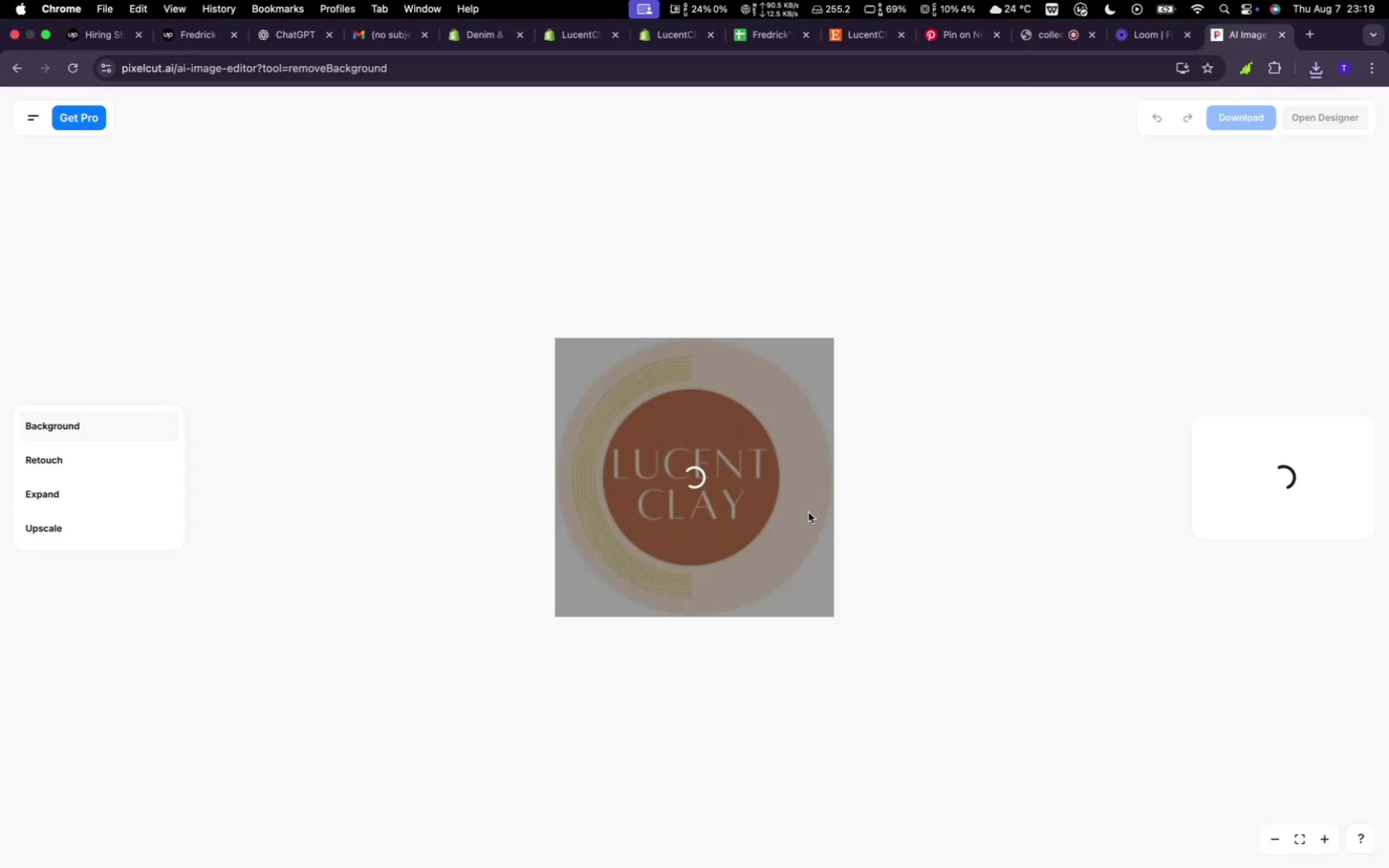 
left_click([1223, 119])
 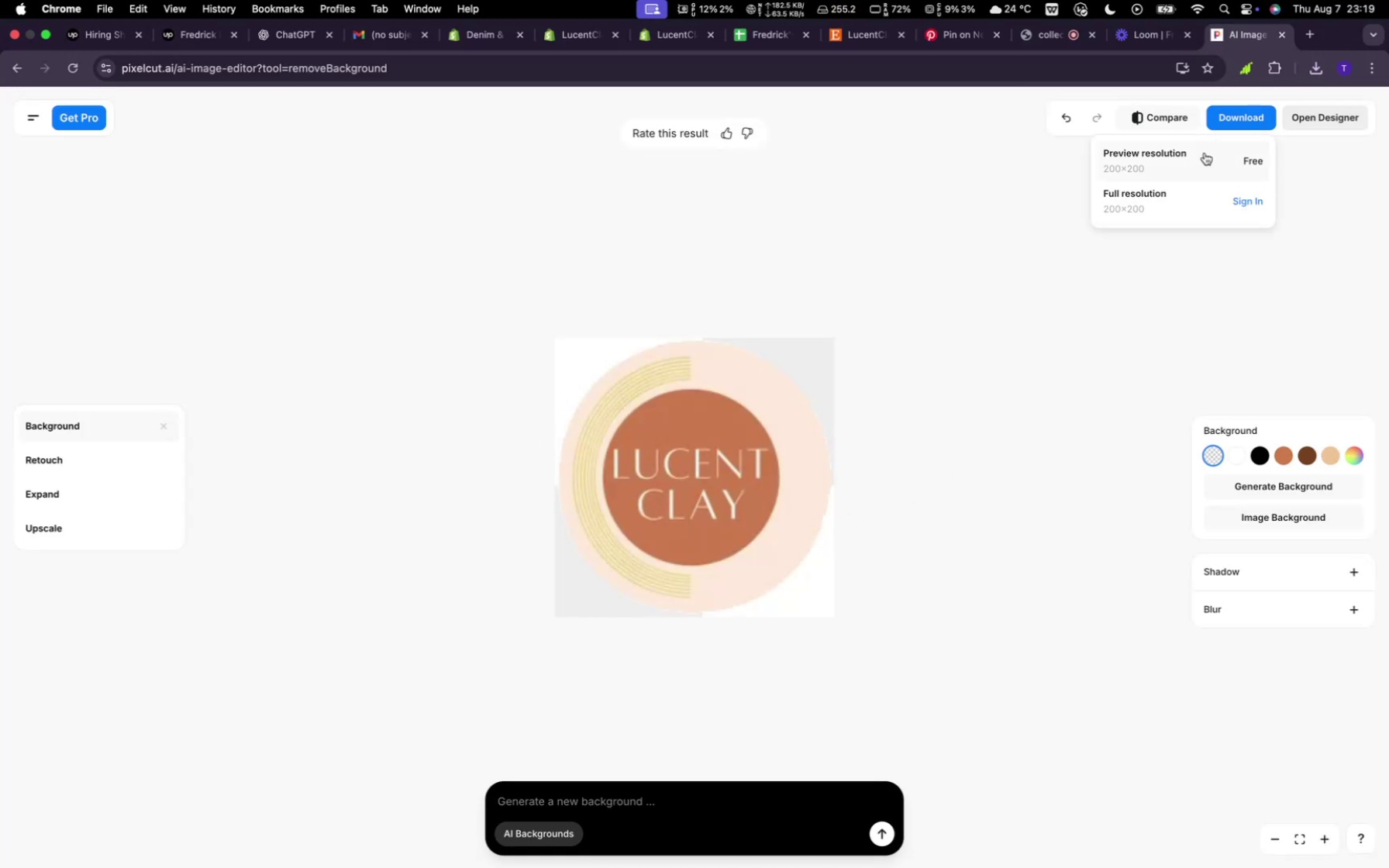 
left_click([1205, 153])
 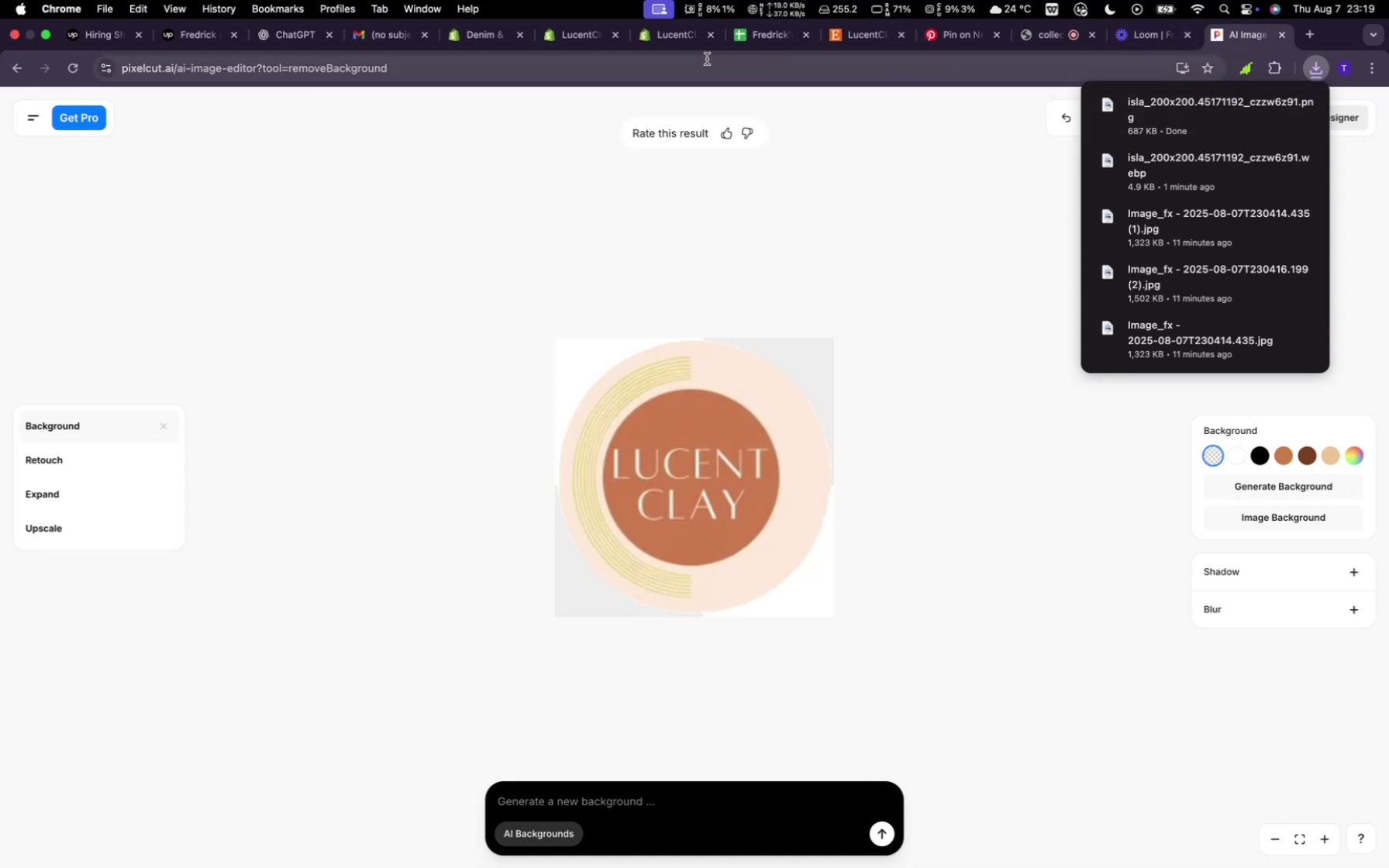 
left_click([665, 32])
 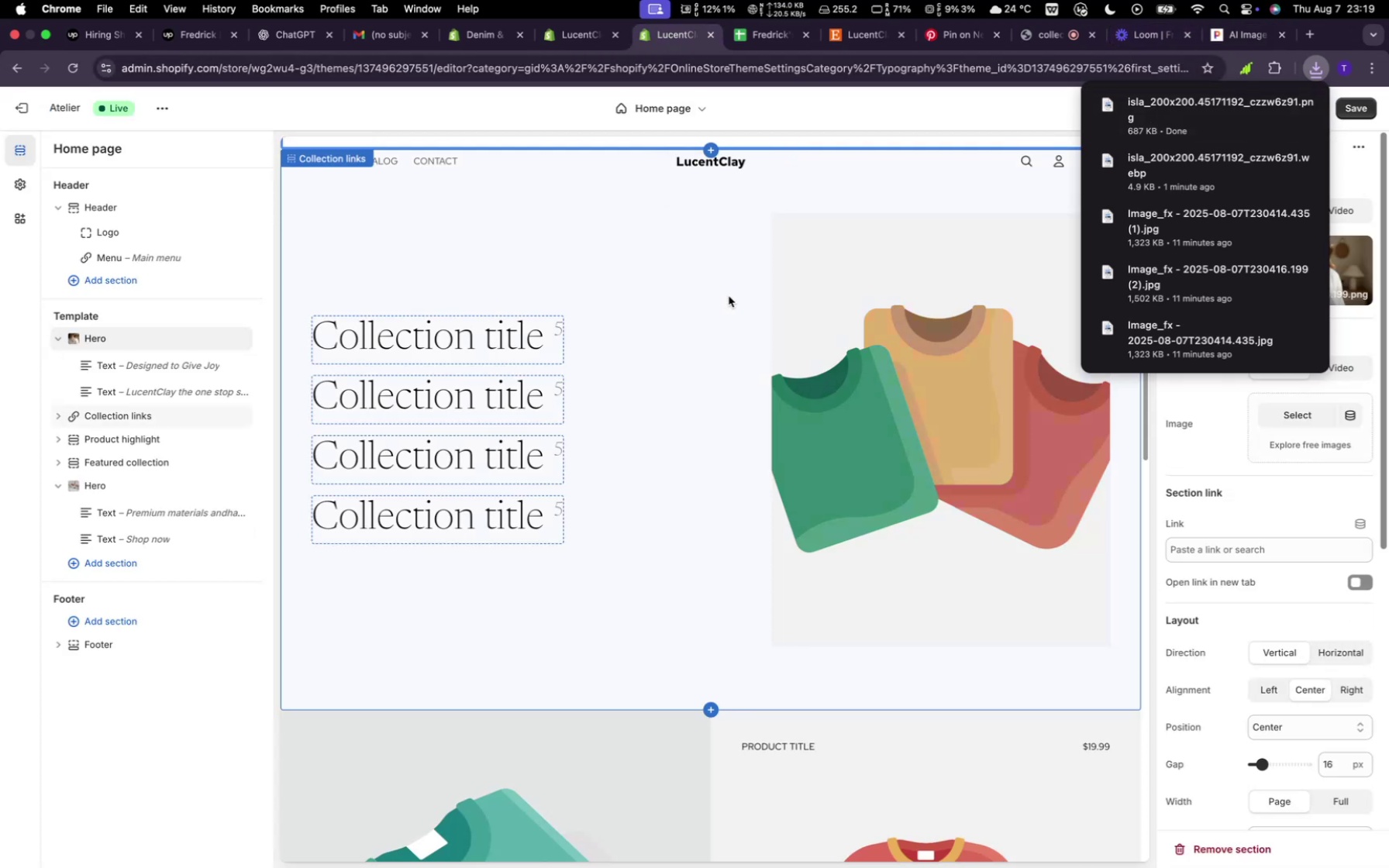 
scroll: coordinate [746, 315], scroll_direction: down, amount: 3.0
 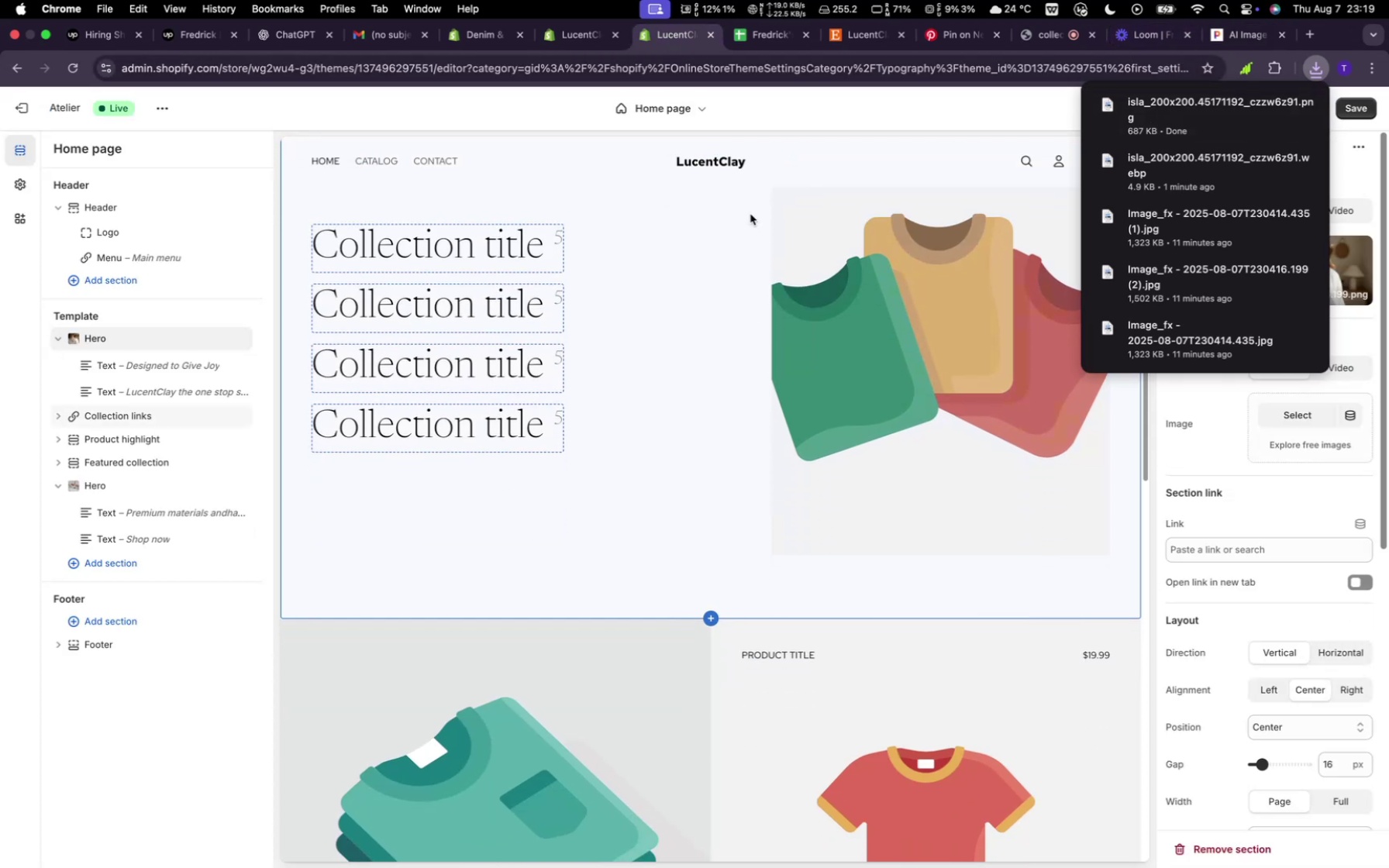 
scroll: coordinate [749, 219], scroll_direction: up, amount: 38.0
 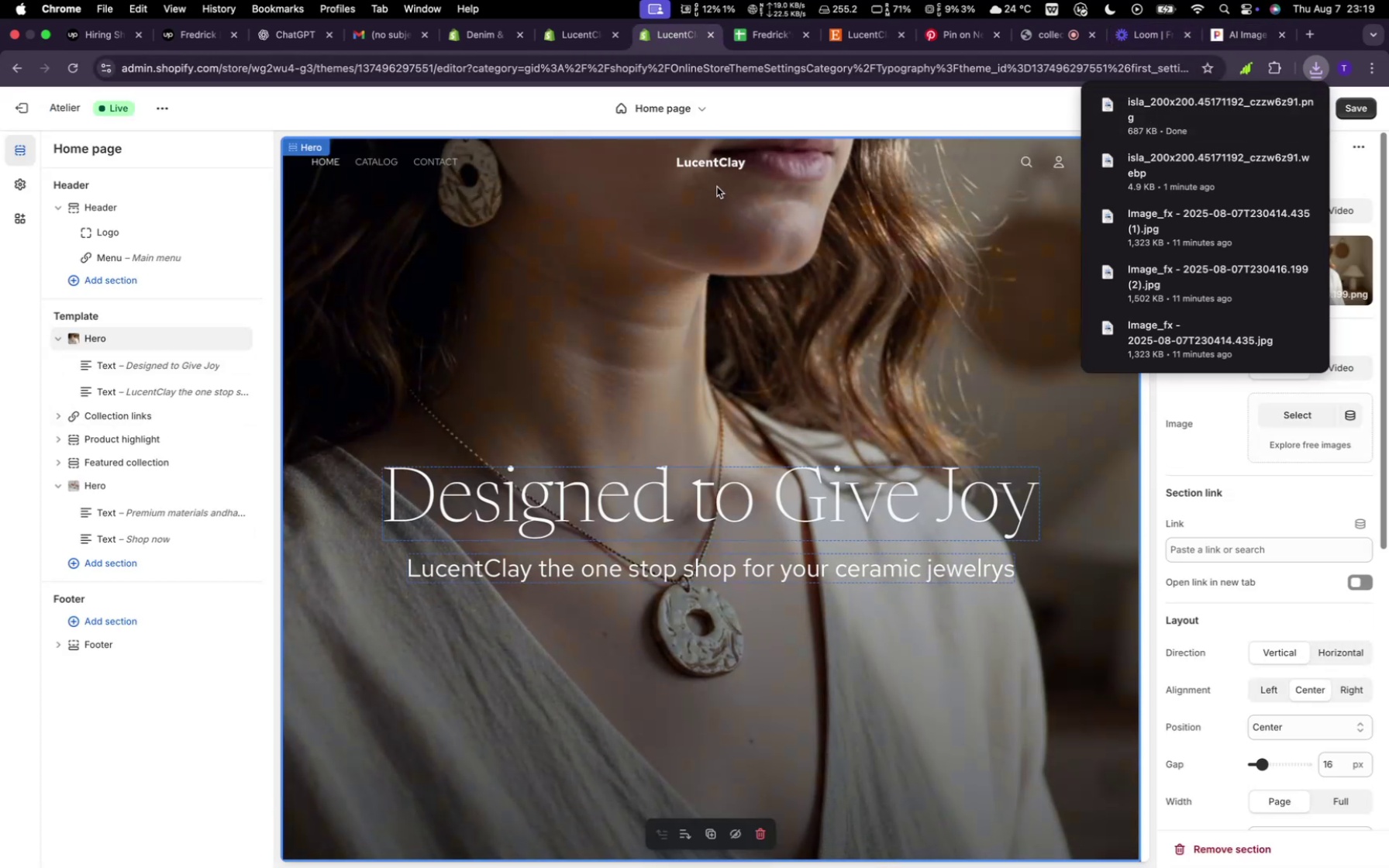 
mouse_move([750, 181])
 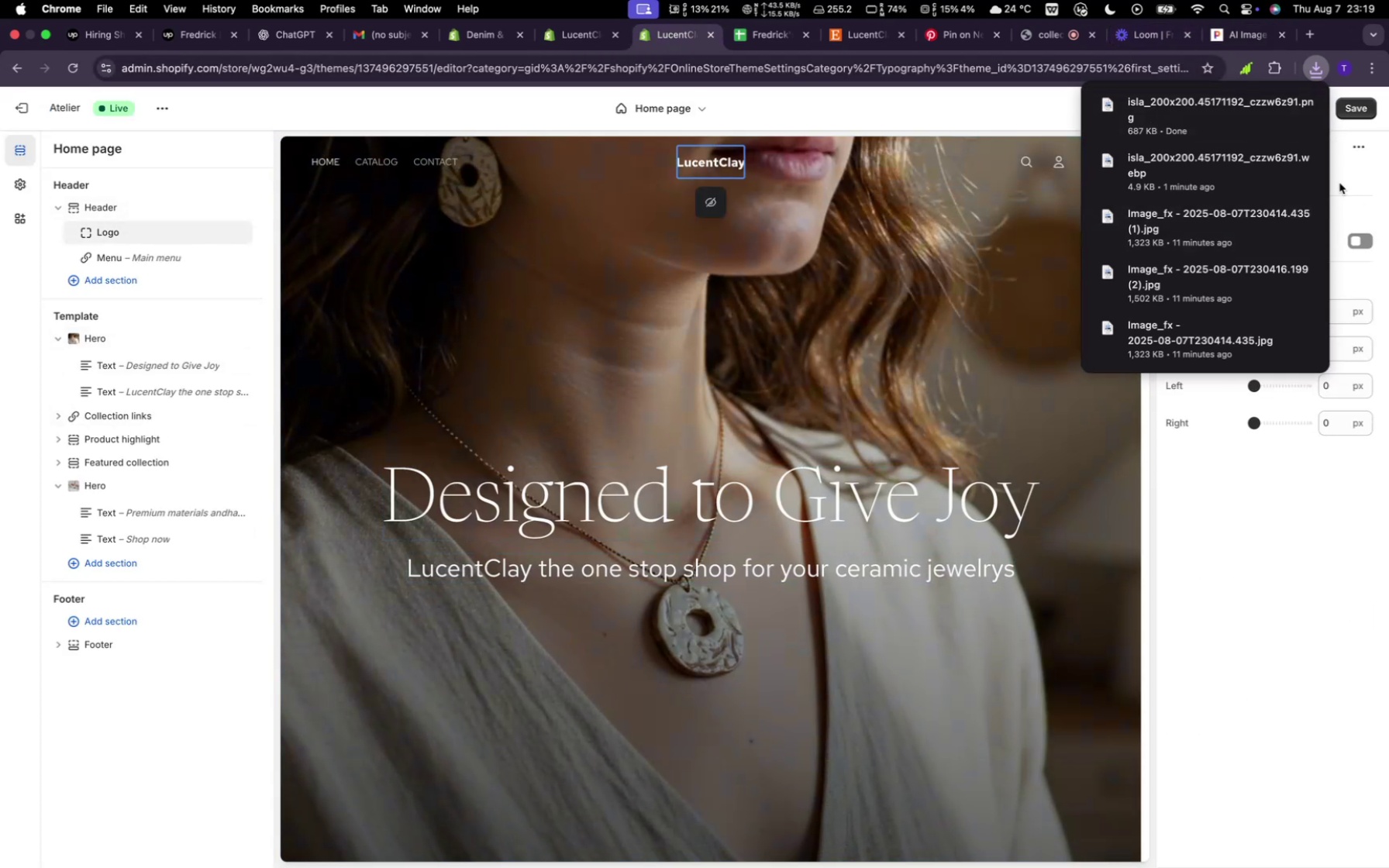 
left_click([1339, 183])
 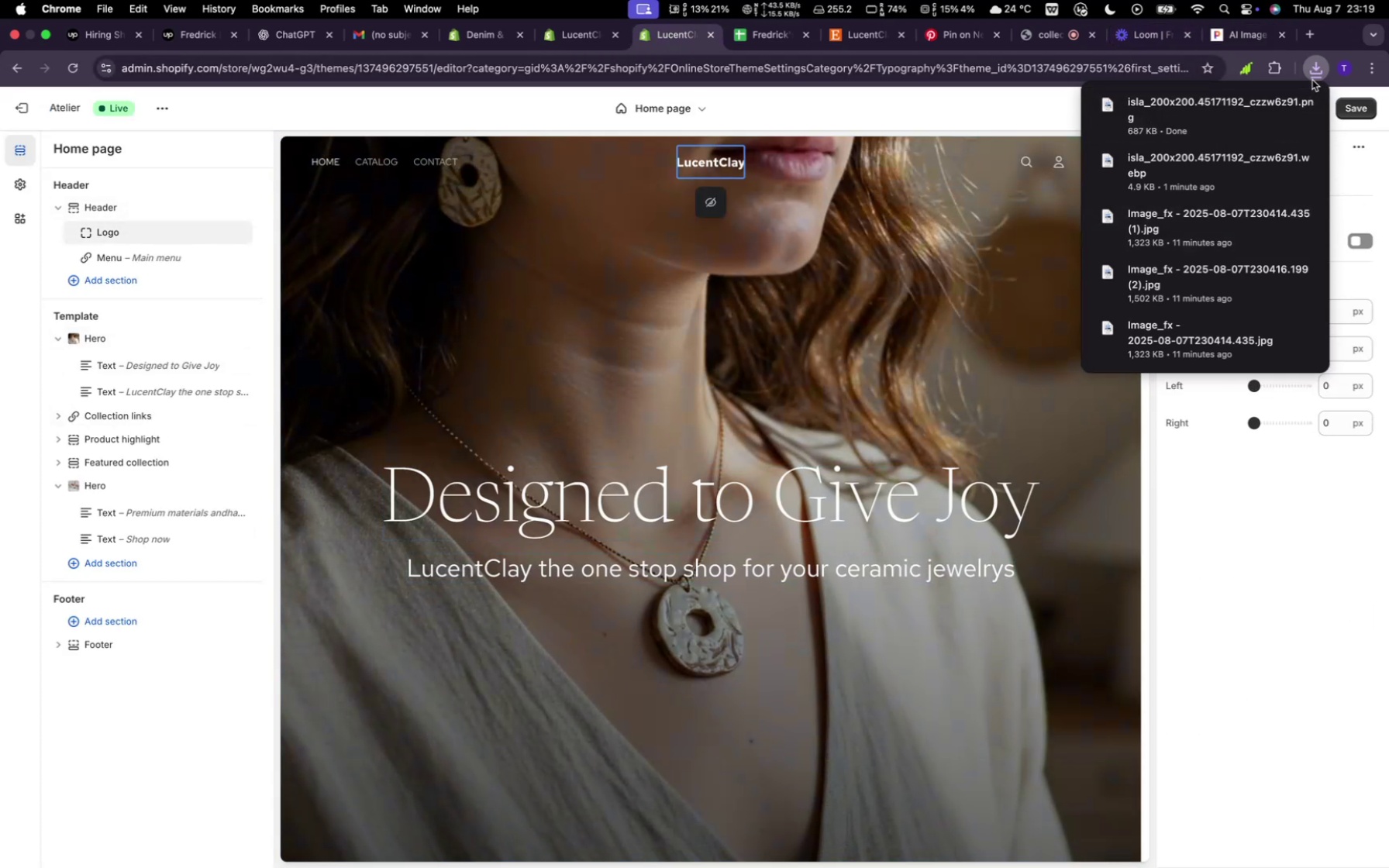 
left_click([1312, 80])
 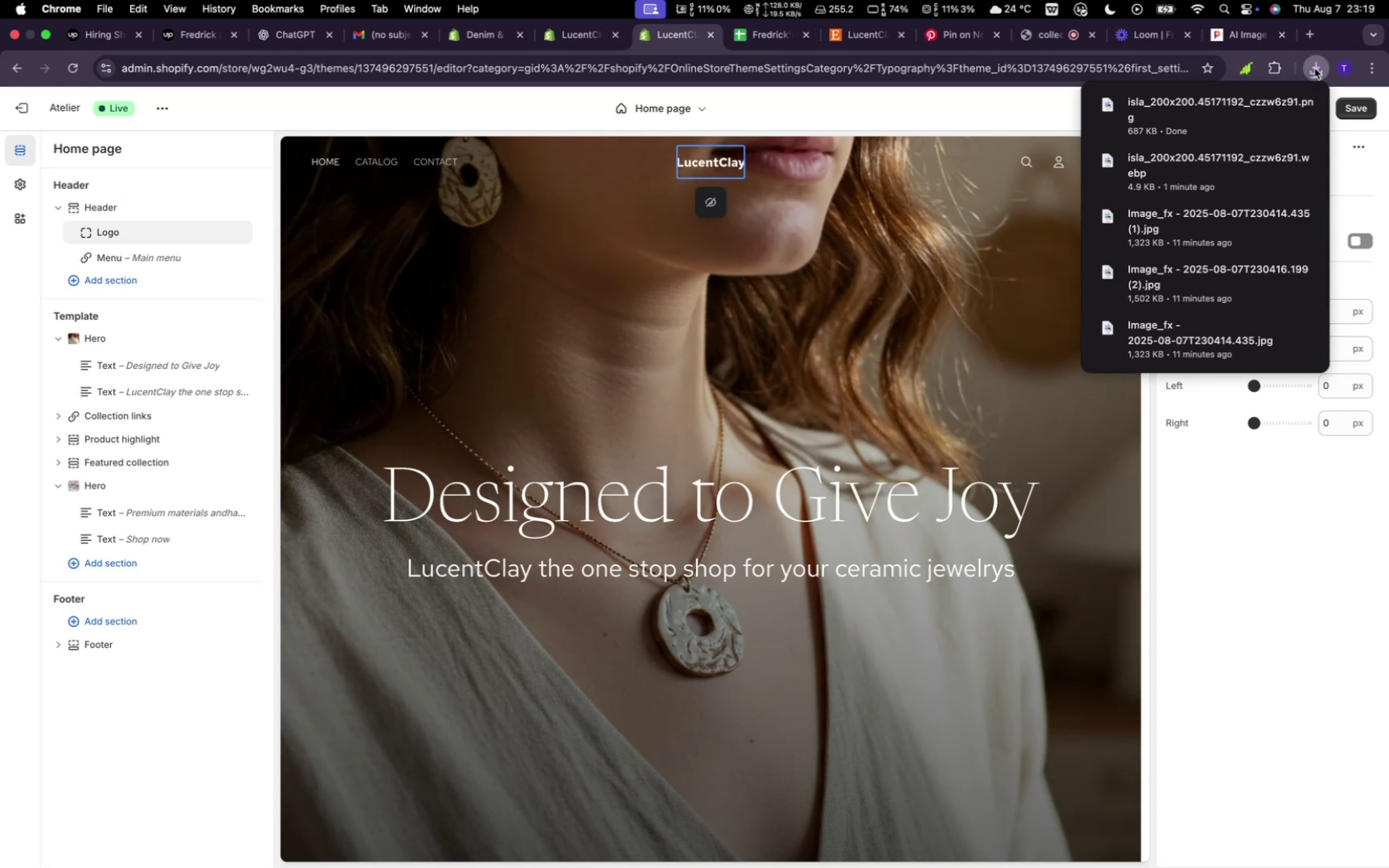 
left_click([1315, 68])
 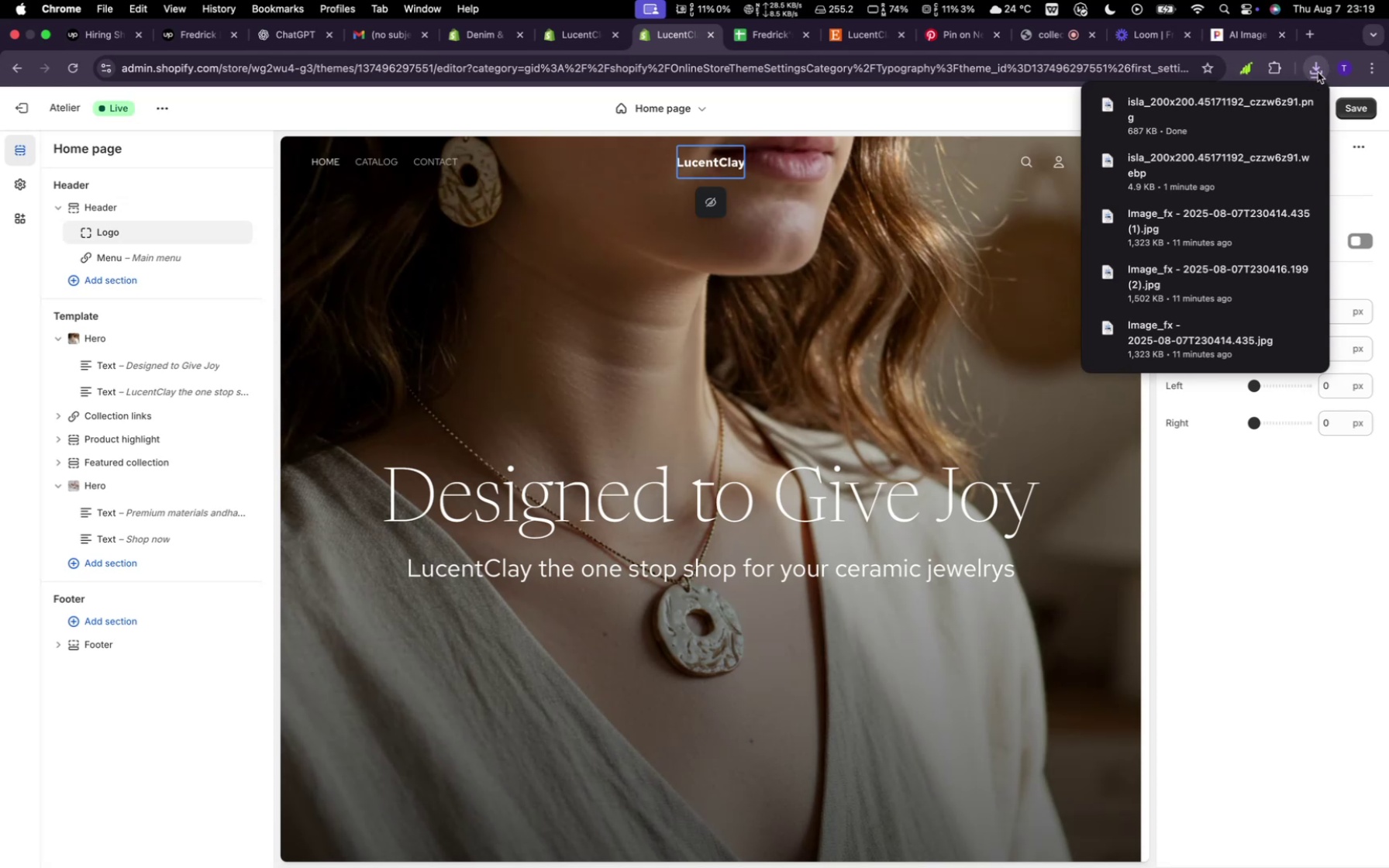 
double_click([1318, 72])
 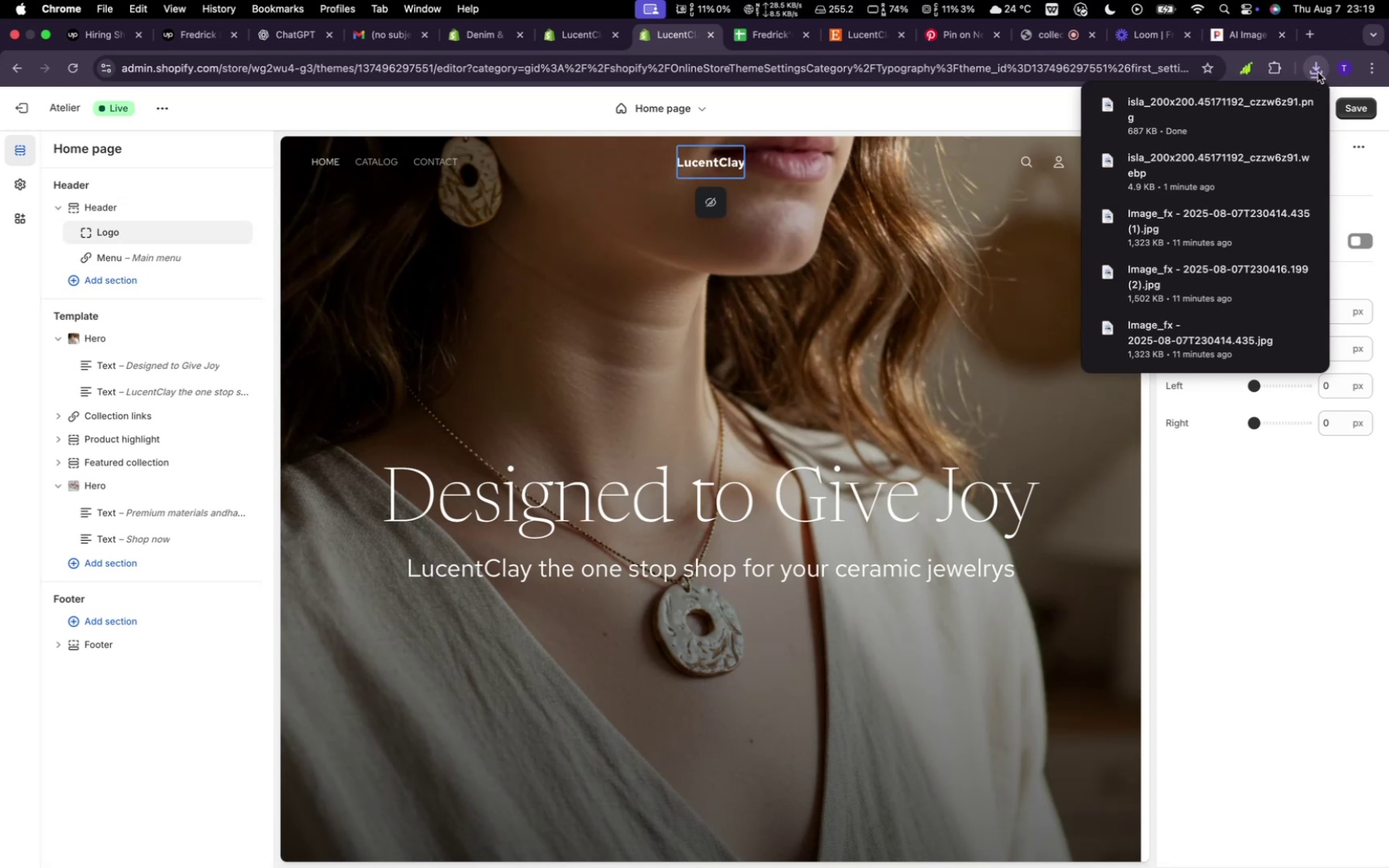 
left_click([1318, 72])
 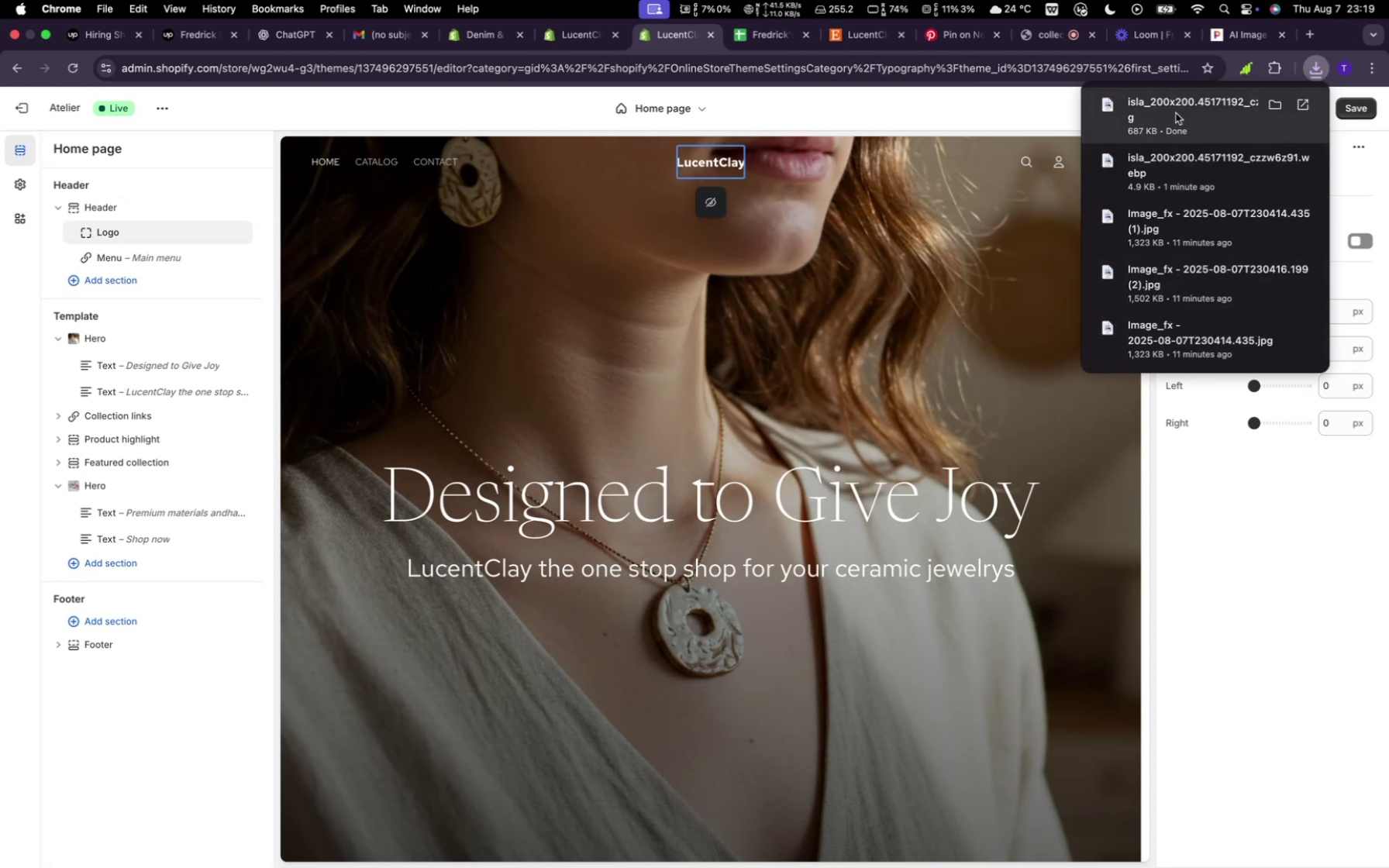 
left_click([1176, 113])
 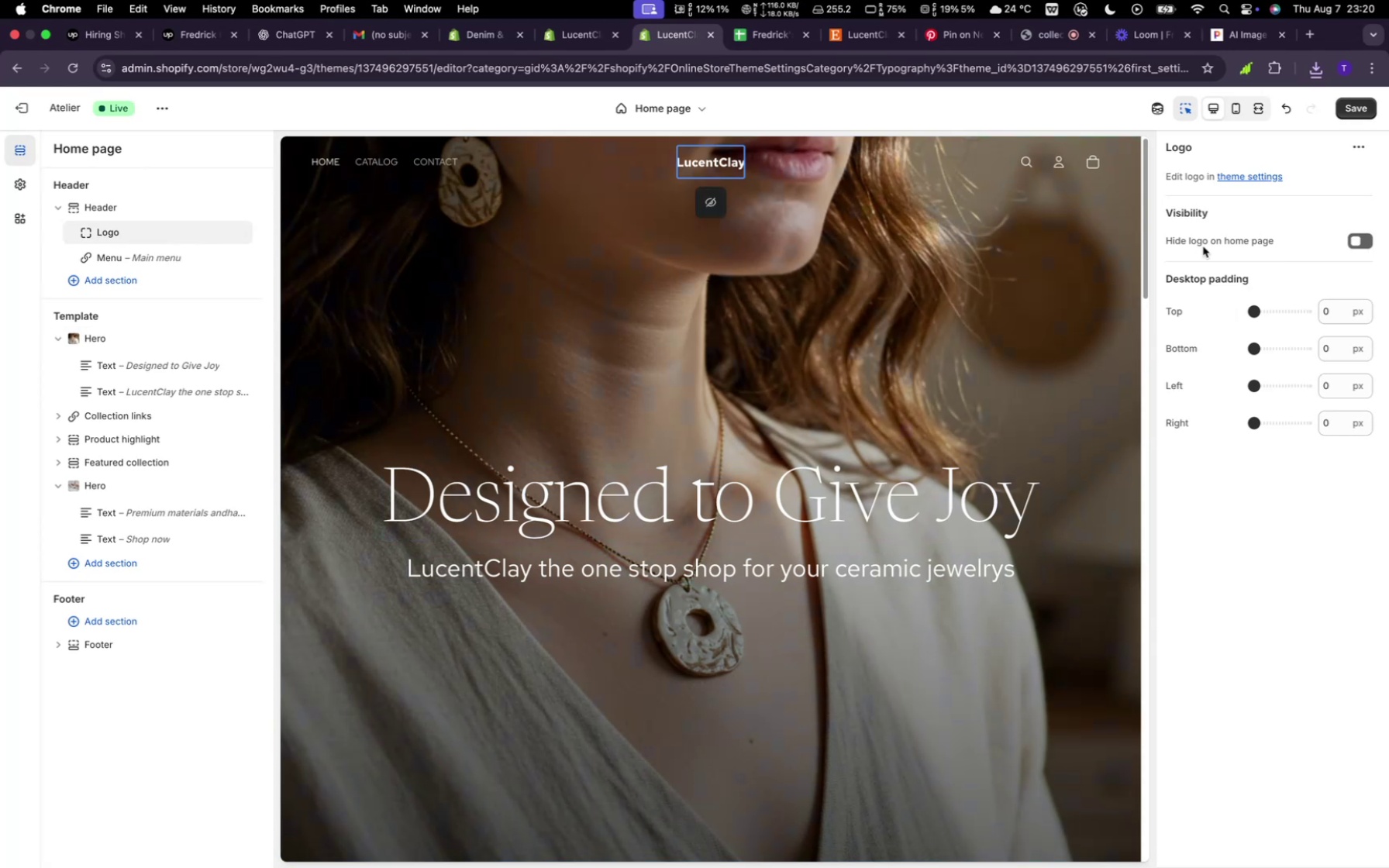 
wait(10.86)
 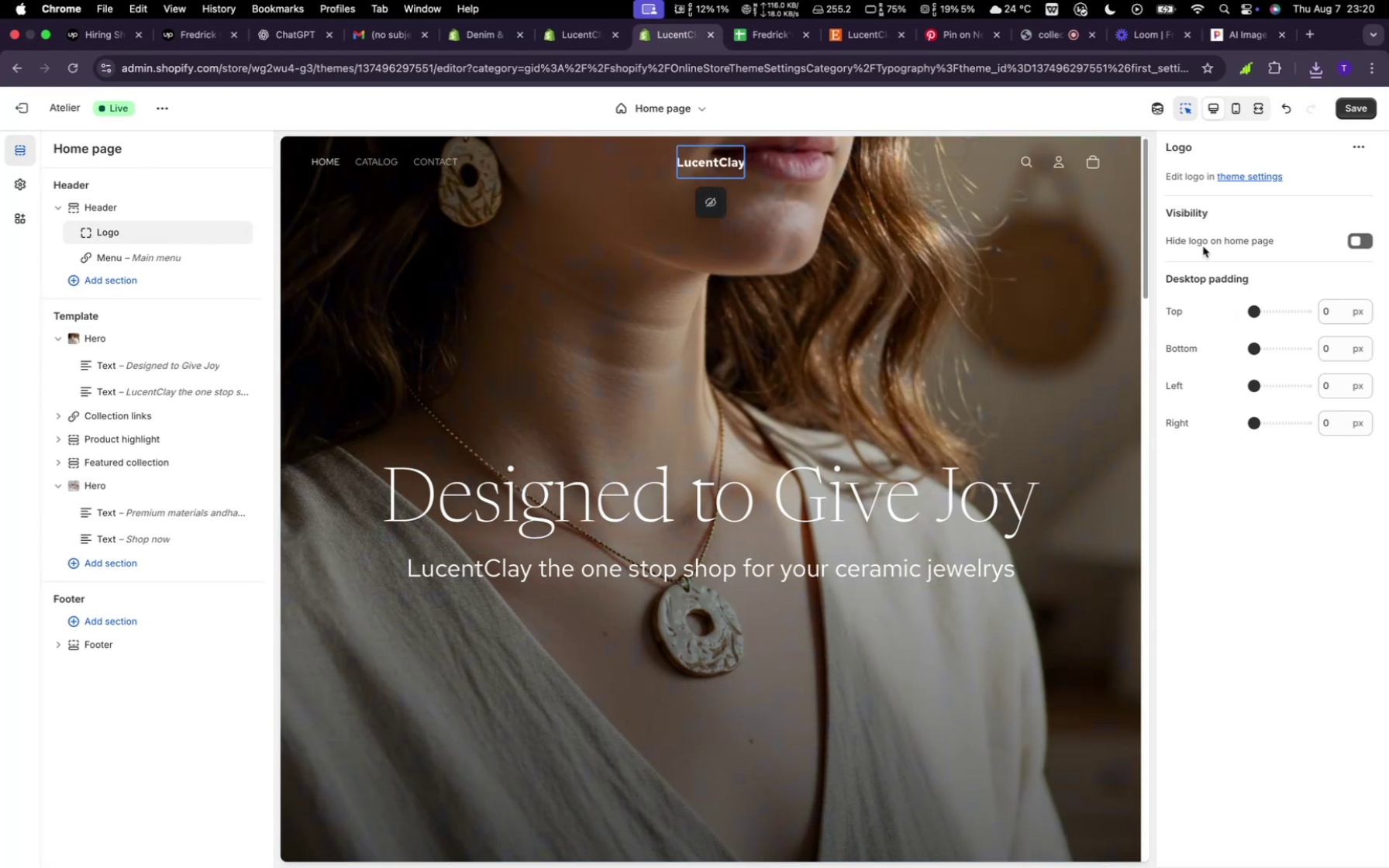 
left_click([196, 236])
 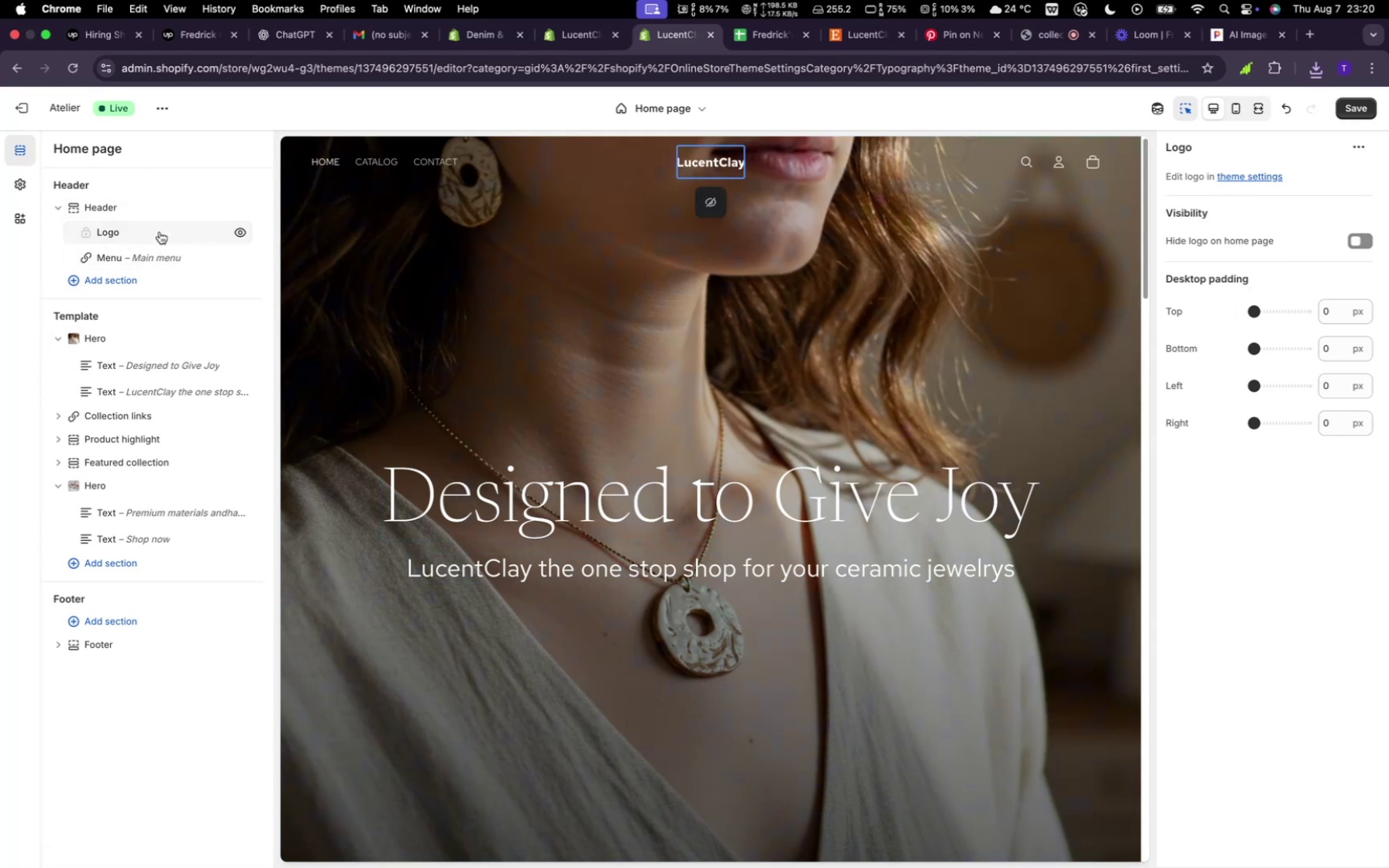 
double_click([160, 232])
 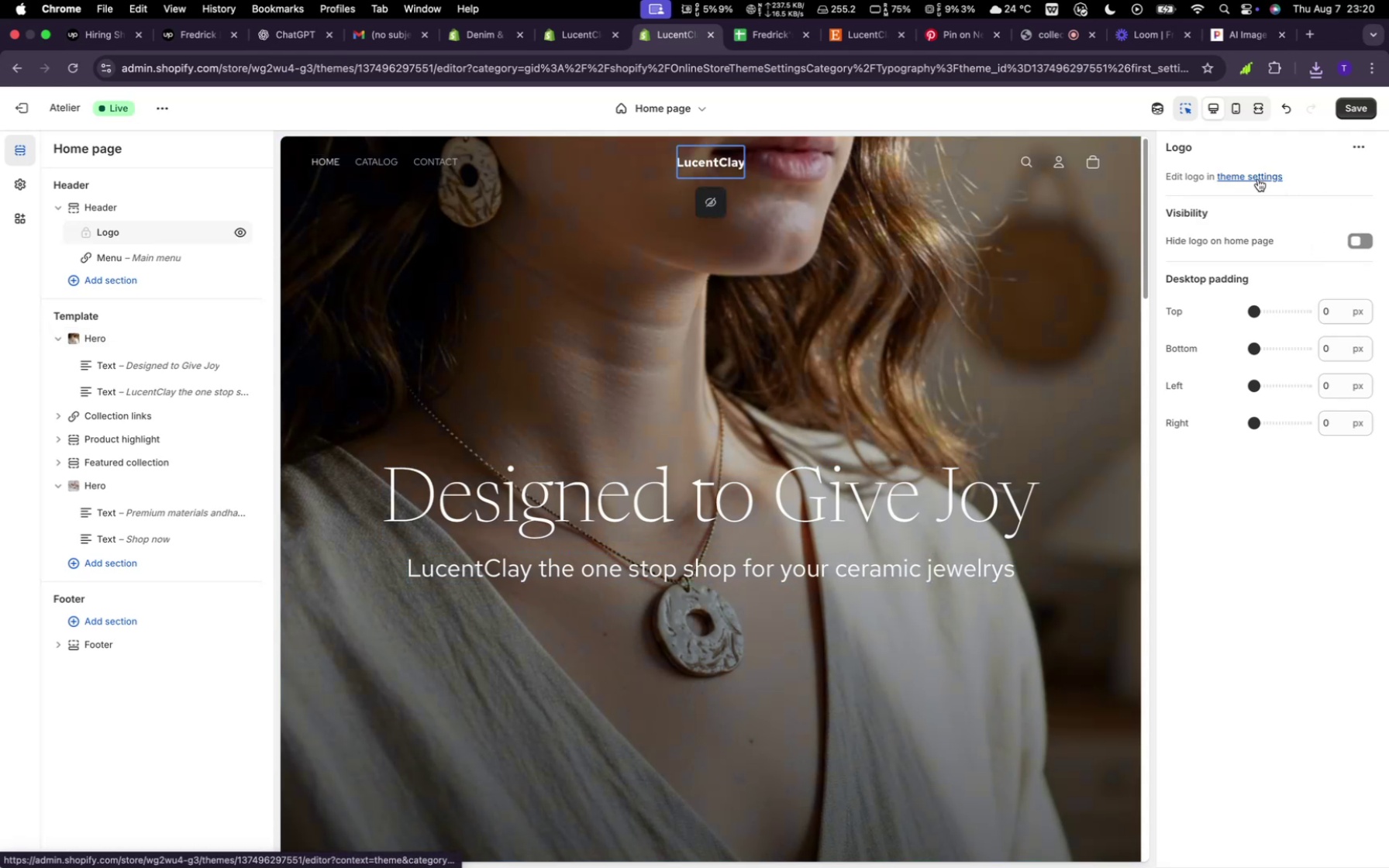 
left_click([1258, 179])
 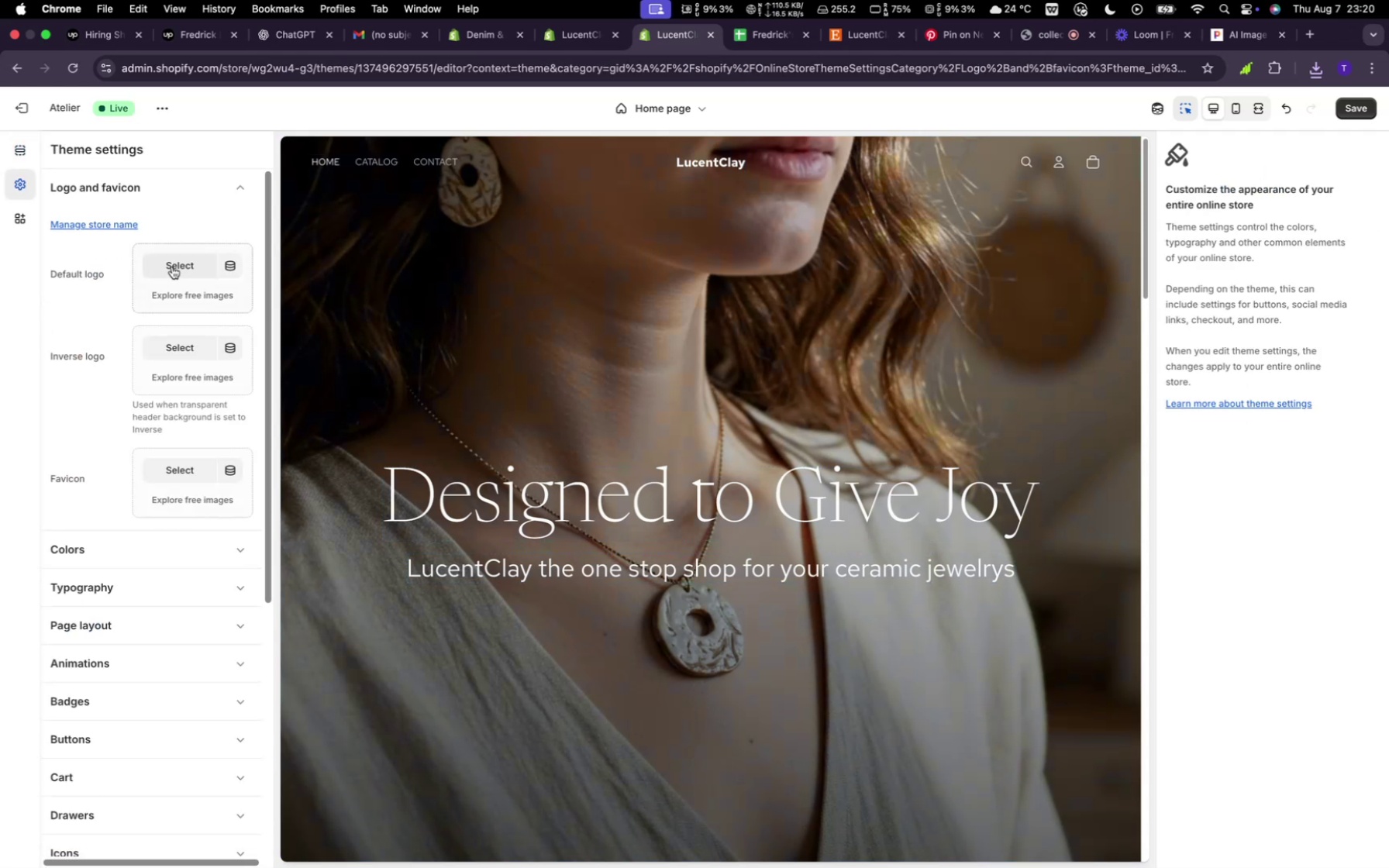 
left_click([172, 267])
 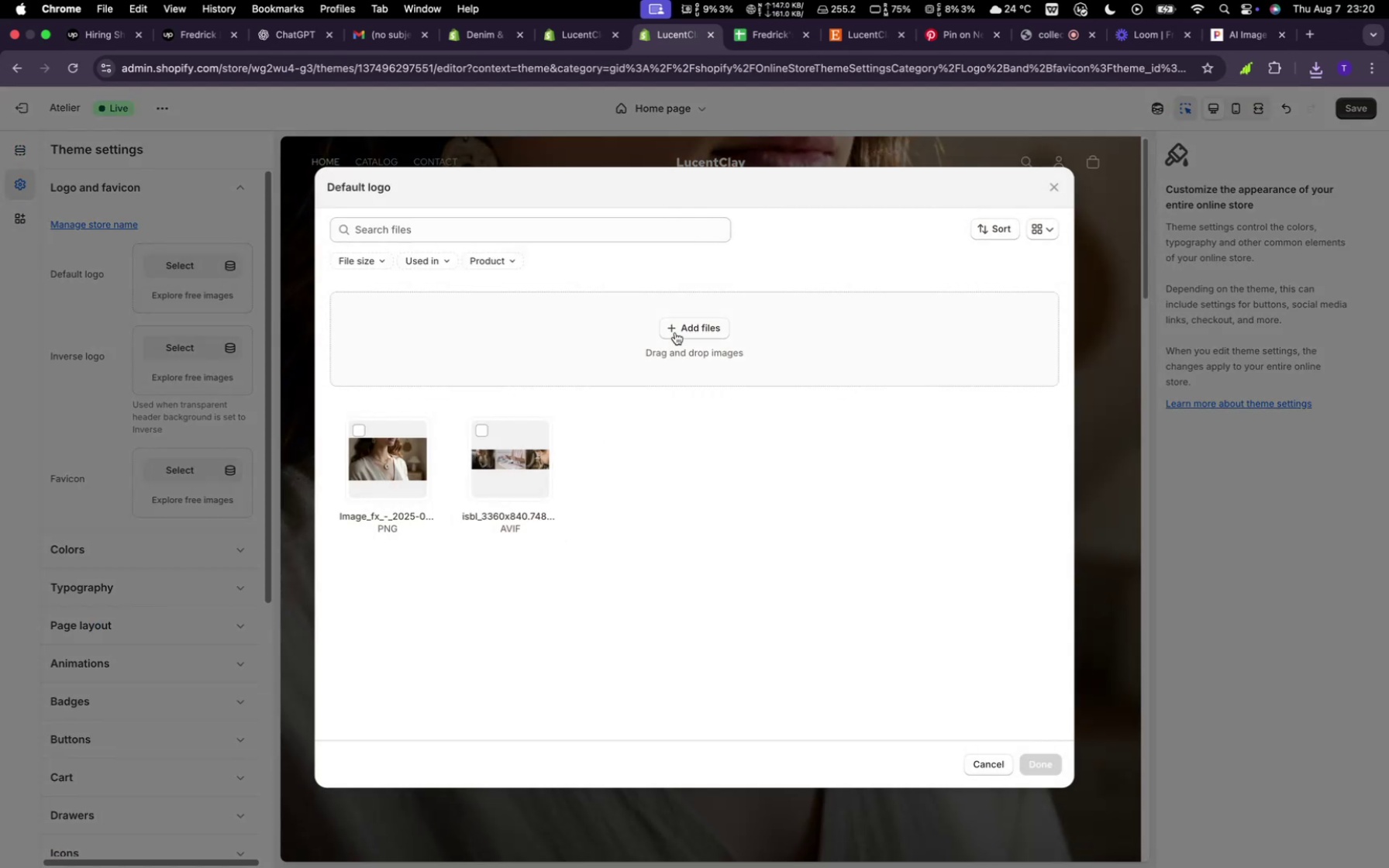 
left_click([681, 335])
 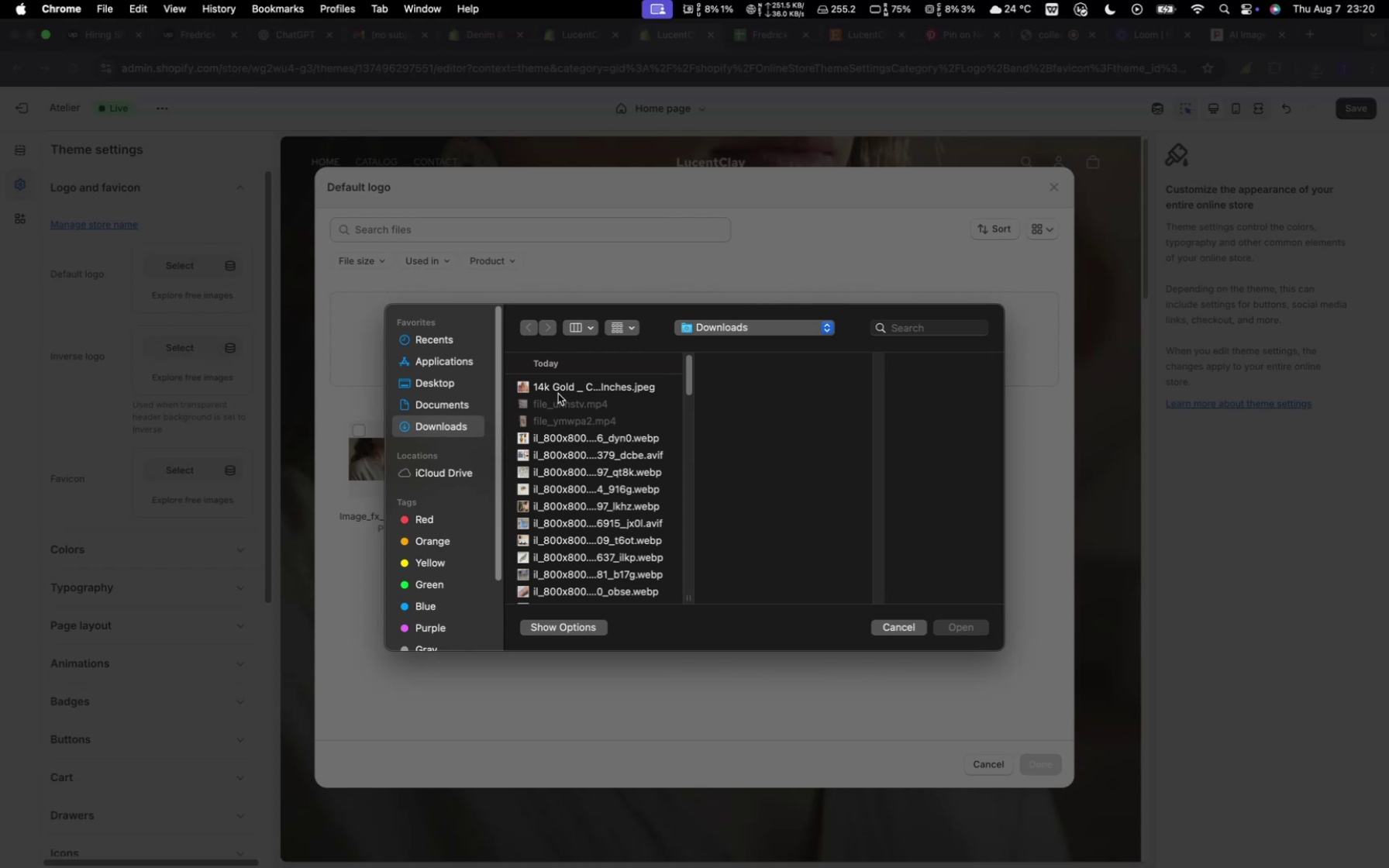 
scroll: coordinate [591, 505], scroll_direction: up, amount: 24.0
 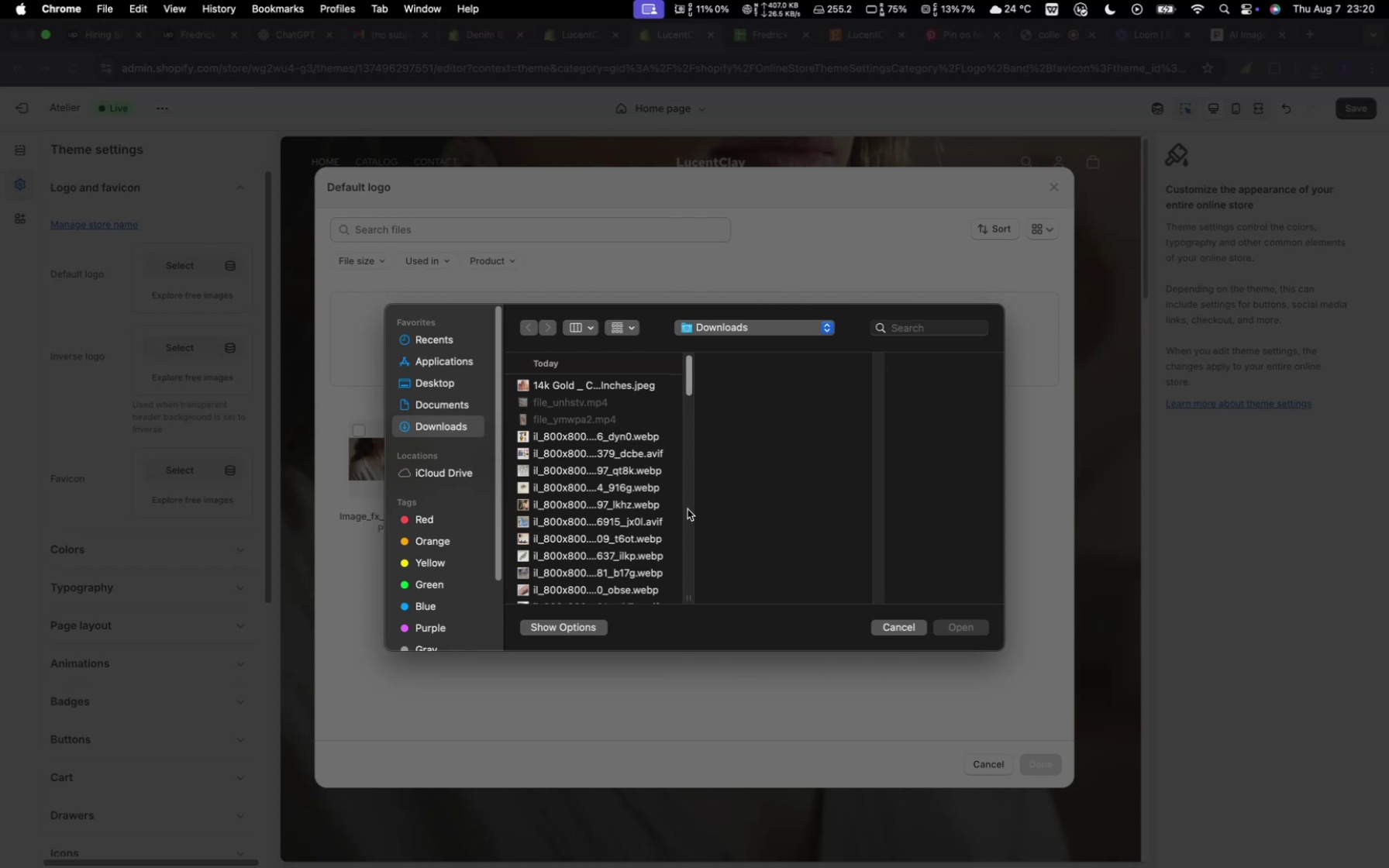 
scroll: coordinate [625, 489], scroll_direction: down, amount: 29.0
 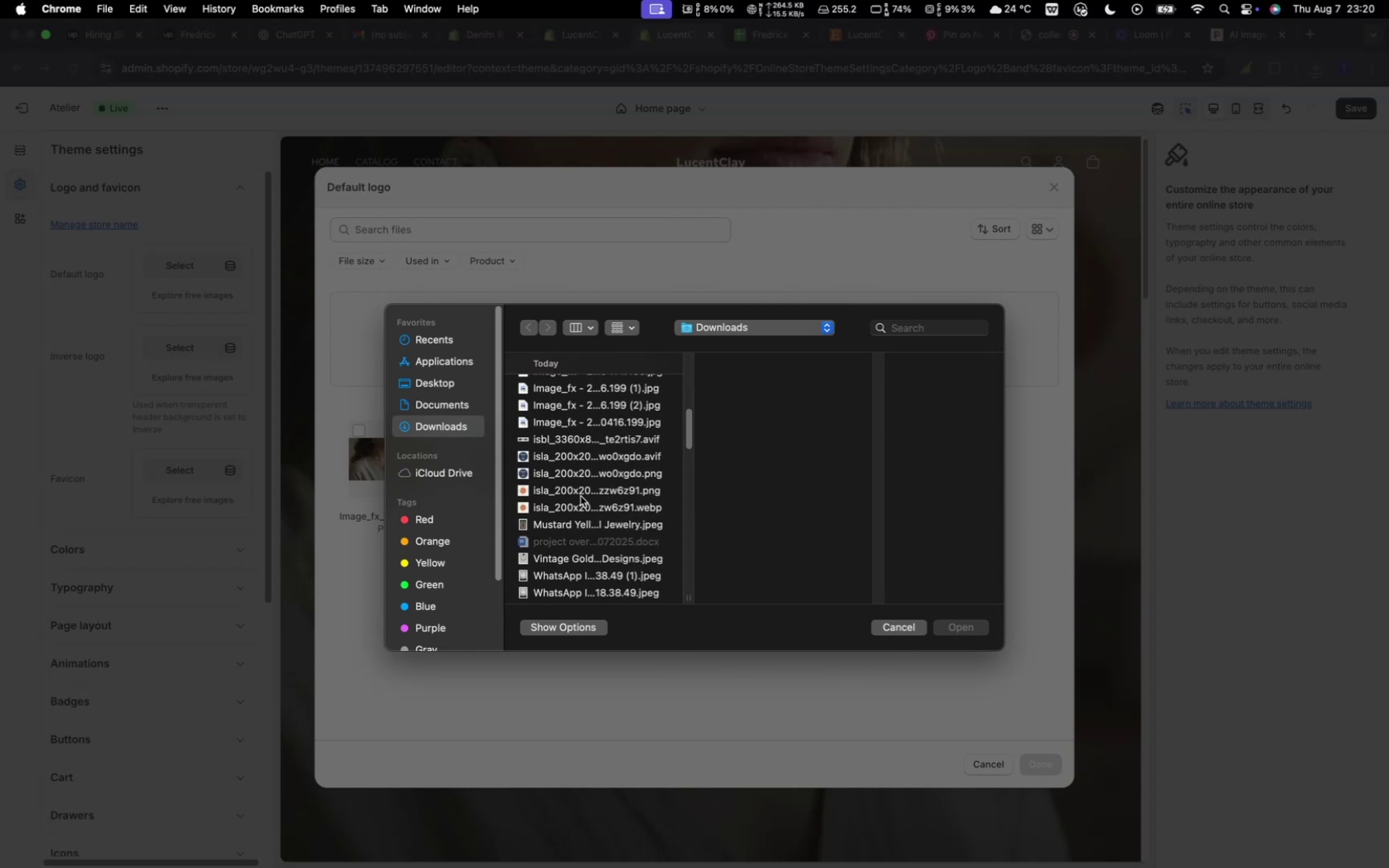 
left_click([579, 491])
 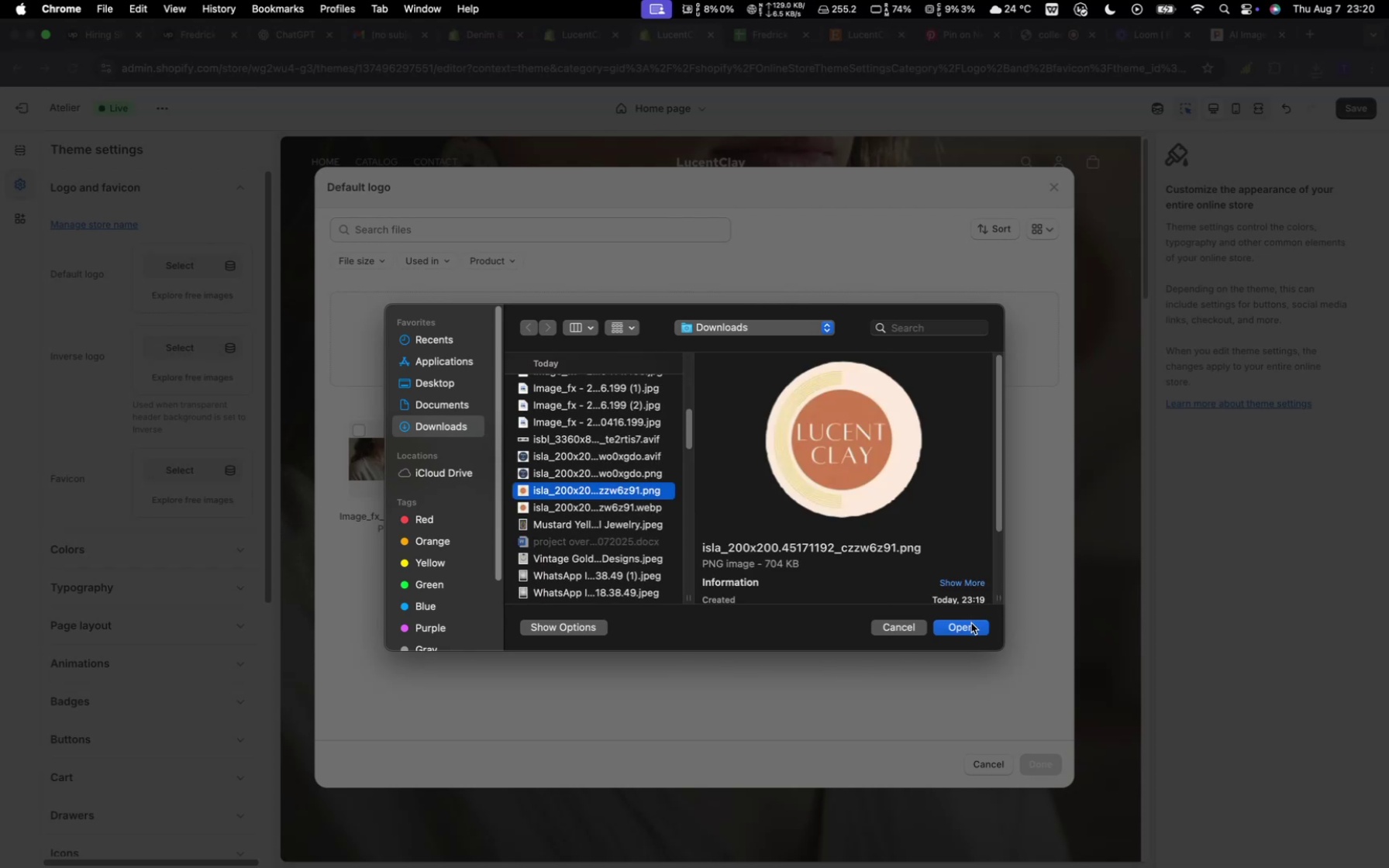 
left_click([971, 623])
 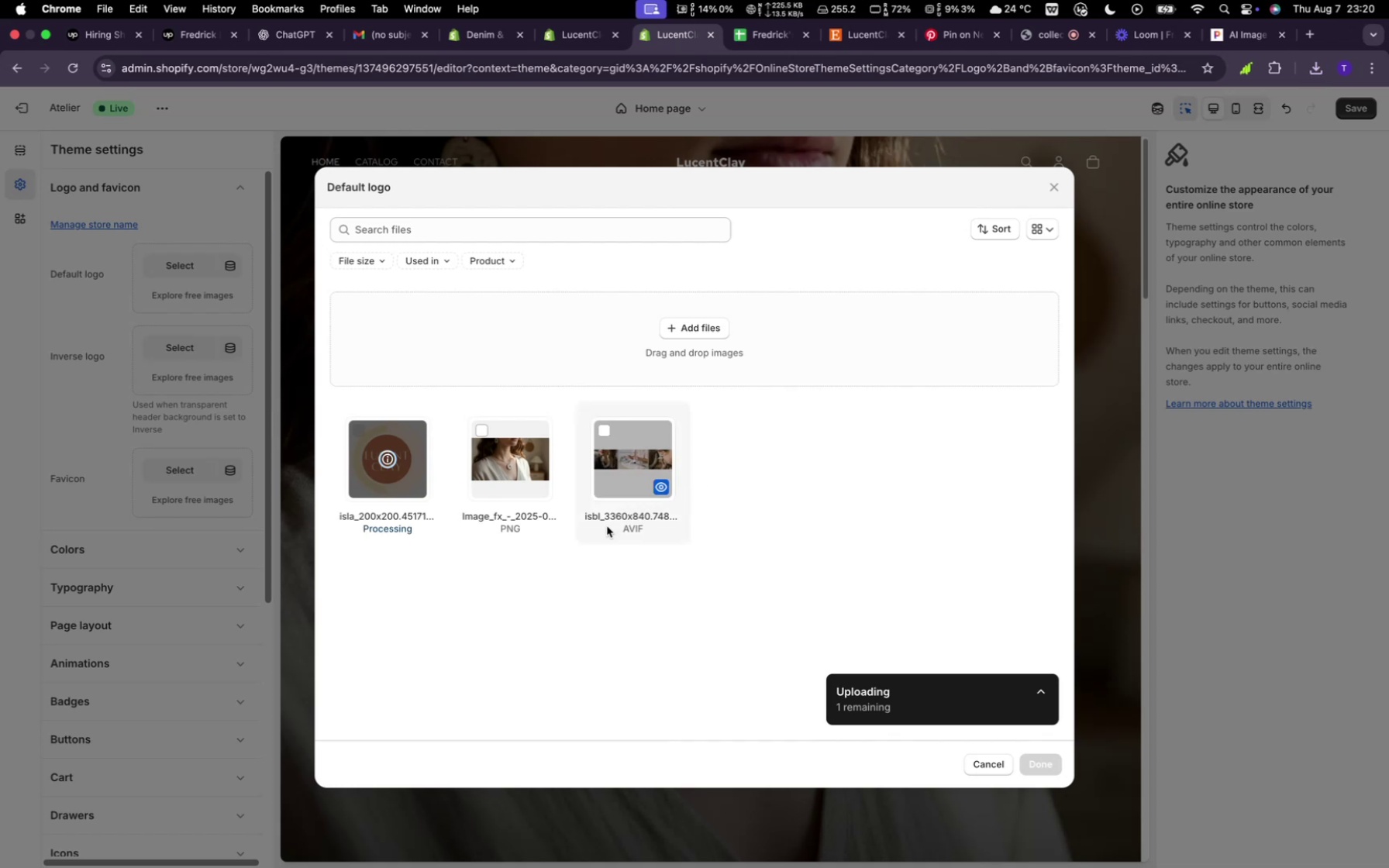 
wait(15.57)
 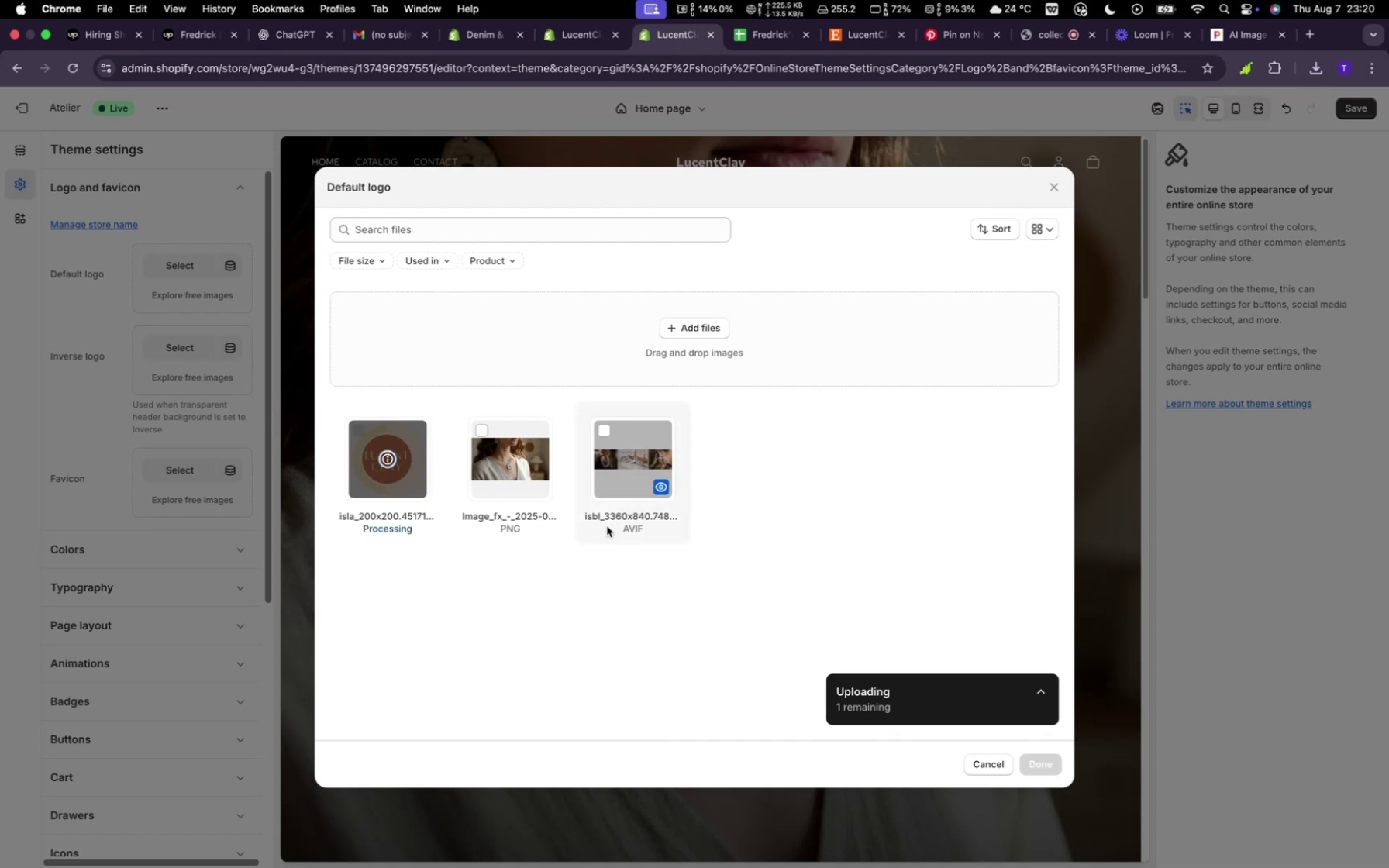 
left_click([1041, 768])
 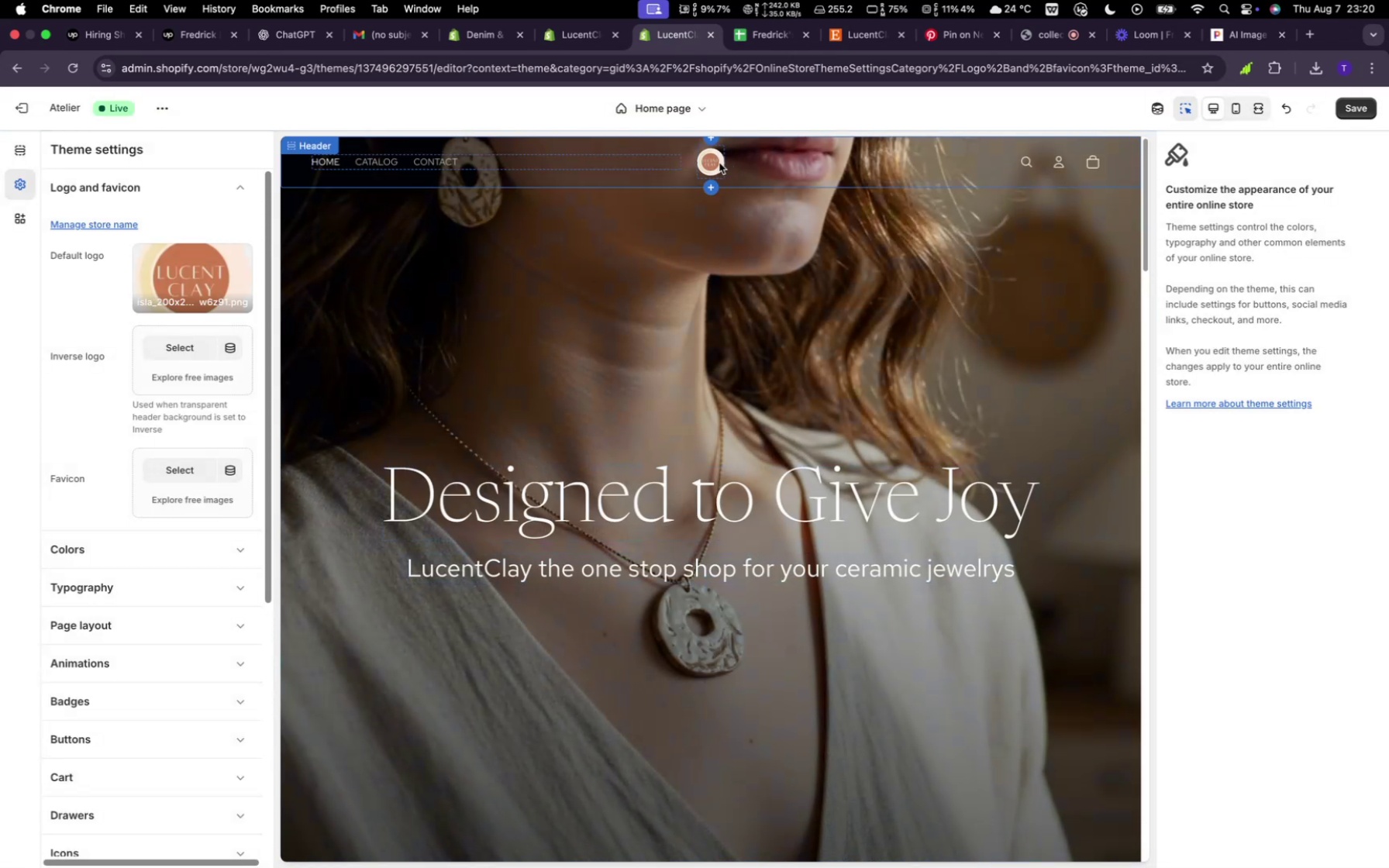 
wait(7.03)
 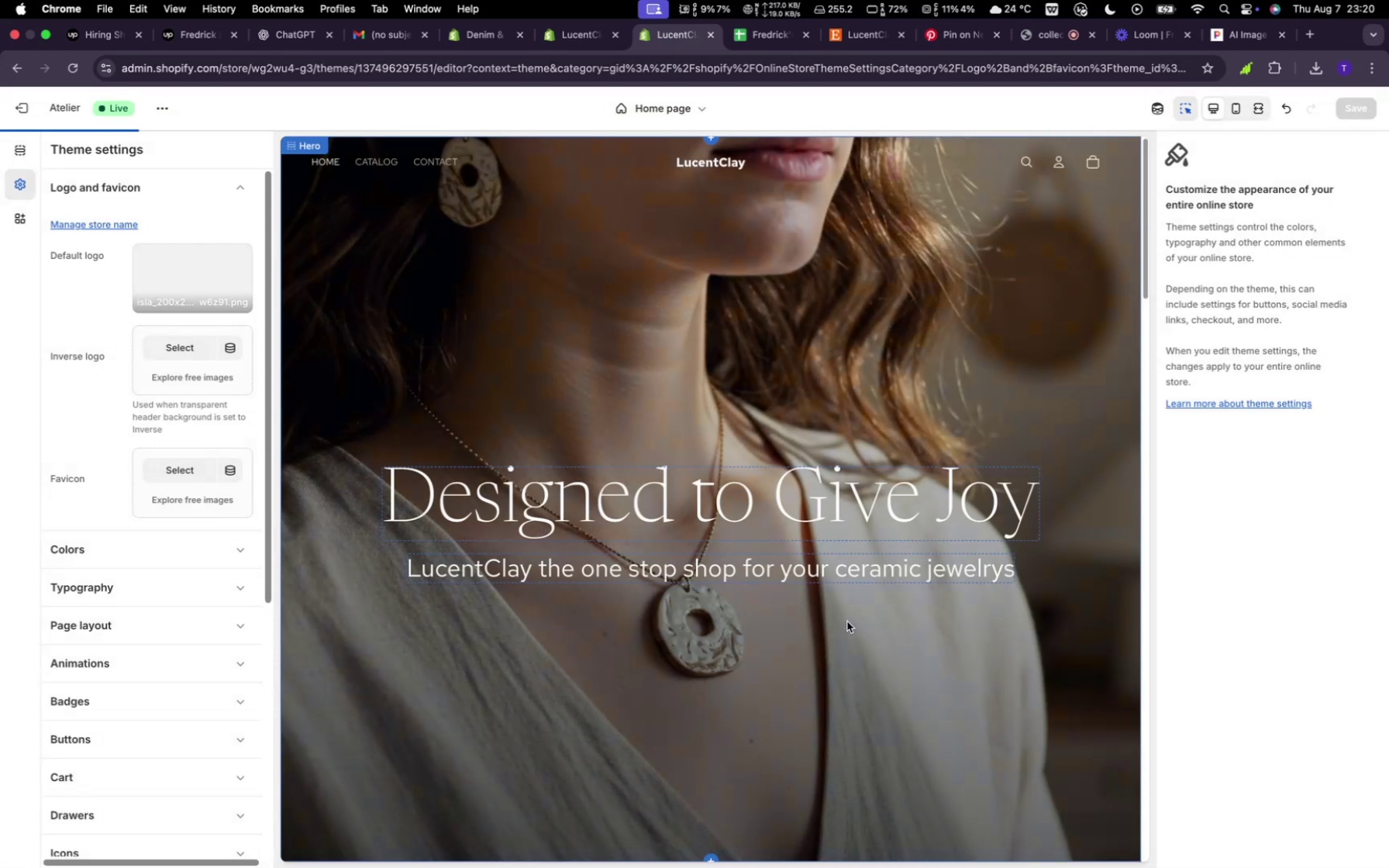 
left_click([711, 166])
 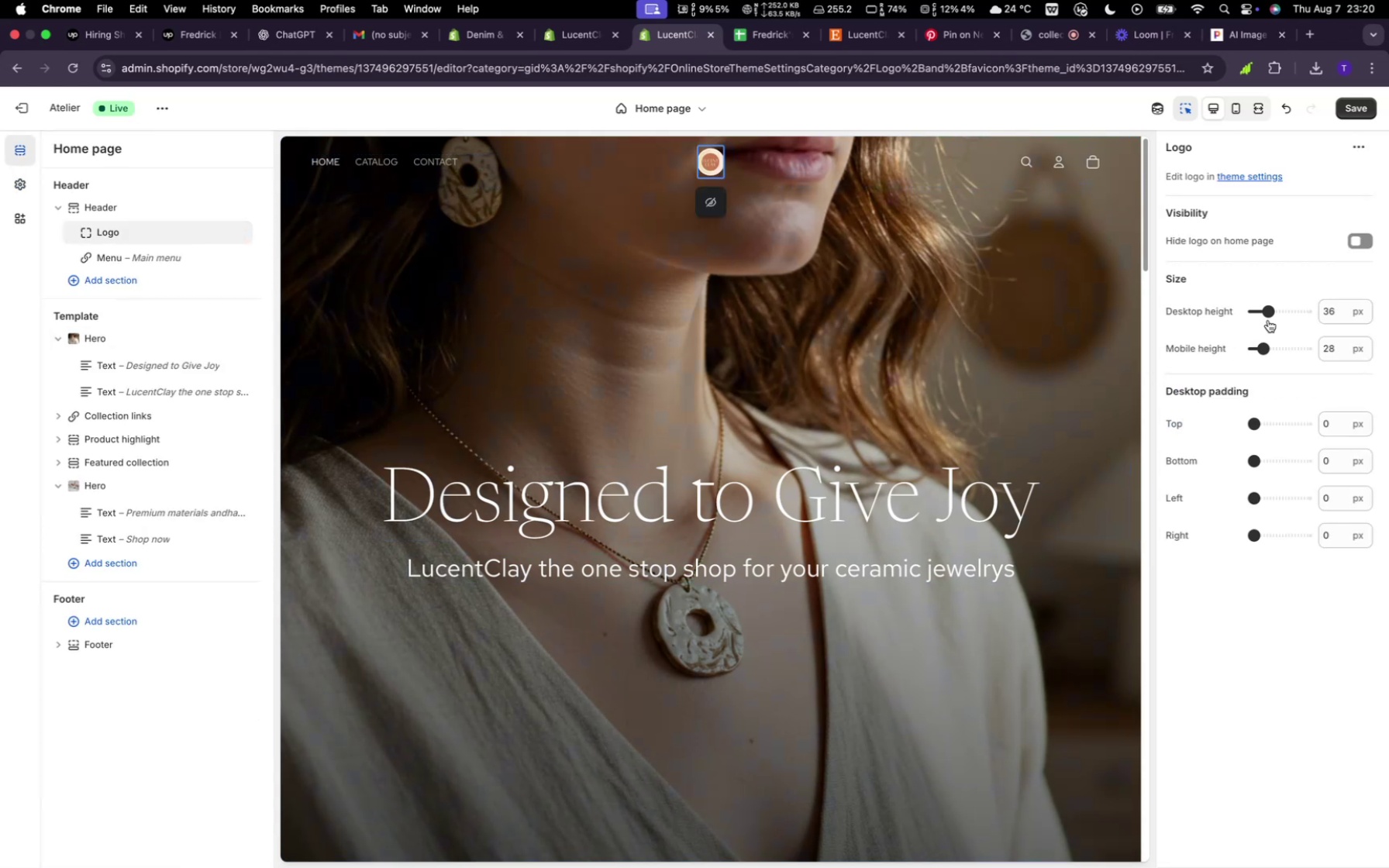 
left_click_drag(start_coordinate=[1270, 314], to_coordinate=[1310, 316])
 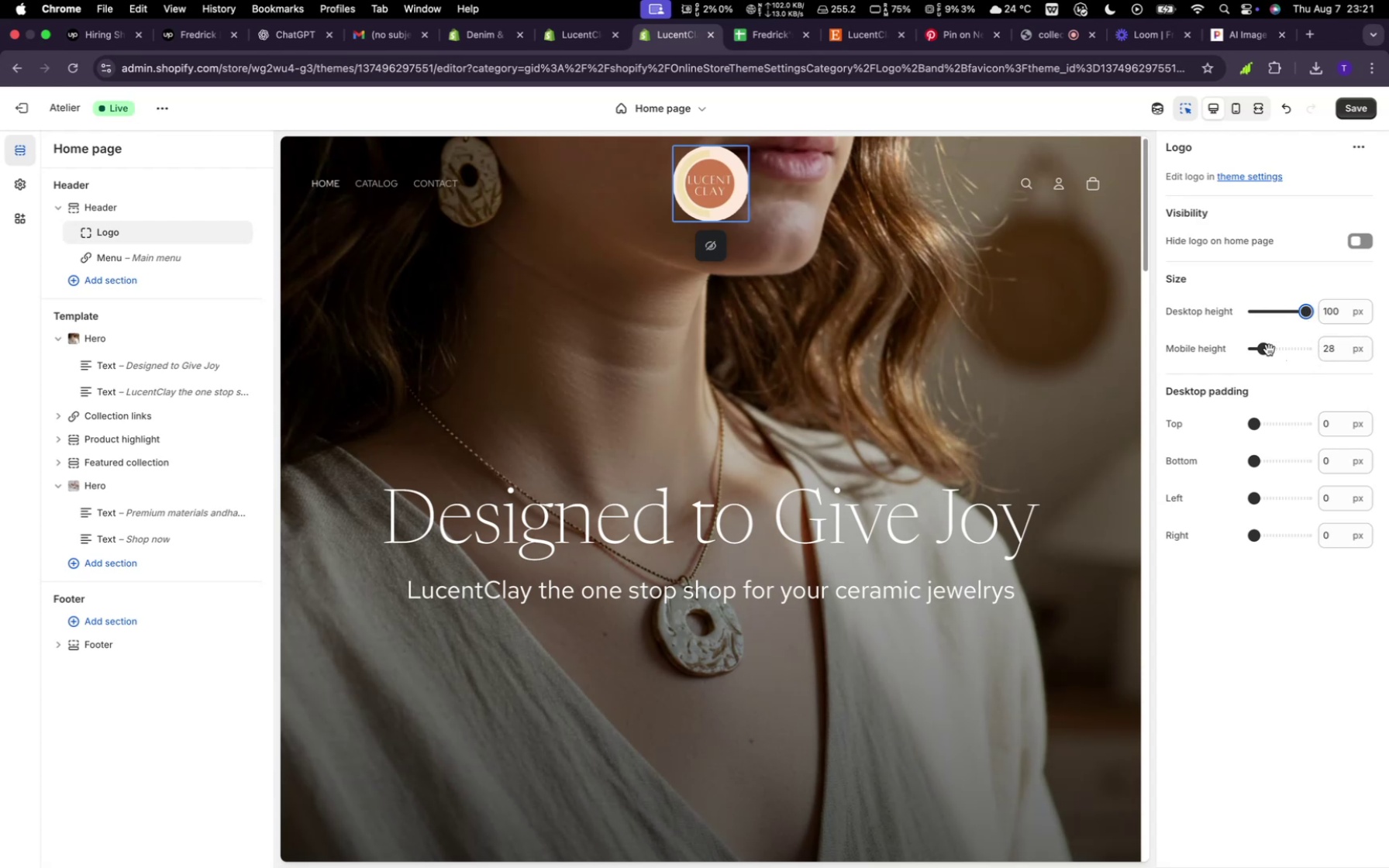 
left_click_drag(start_coordinate=[1267, 351], to_coordinate=[1274, 352])
 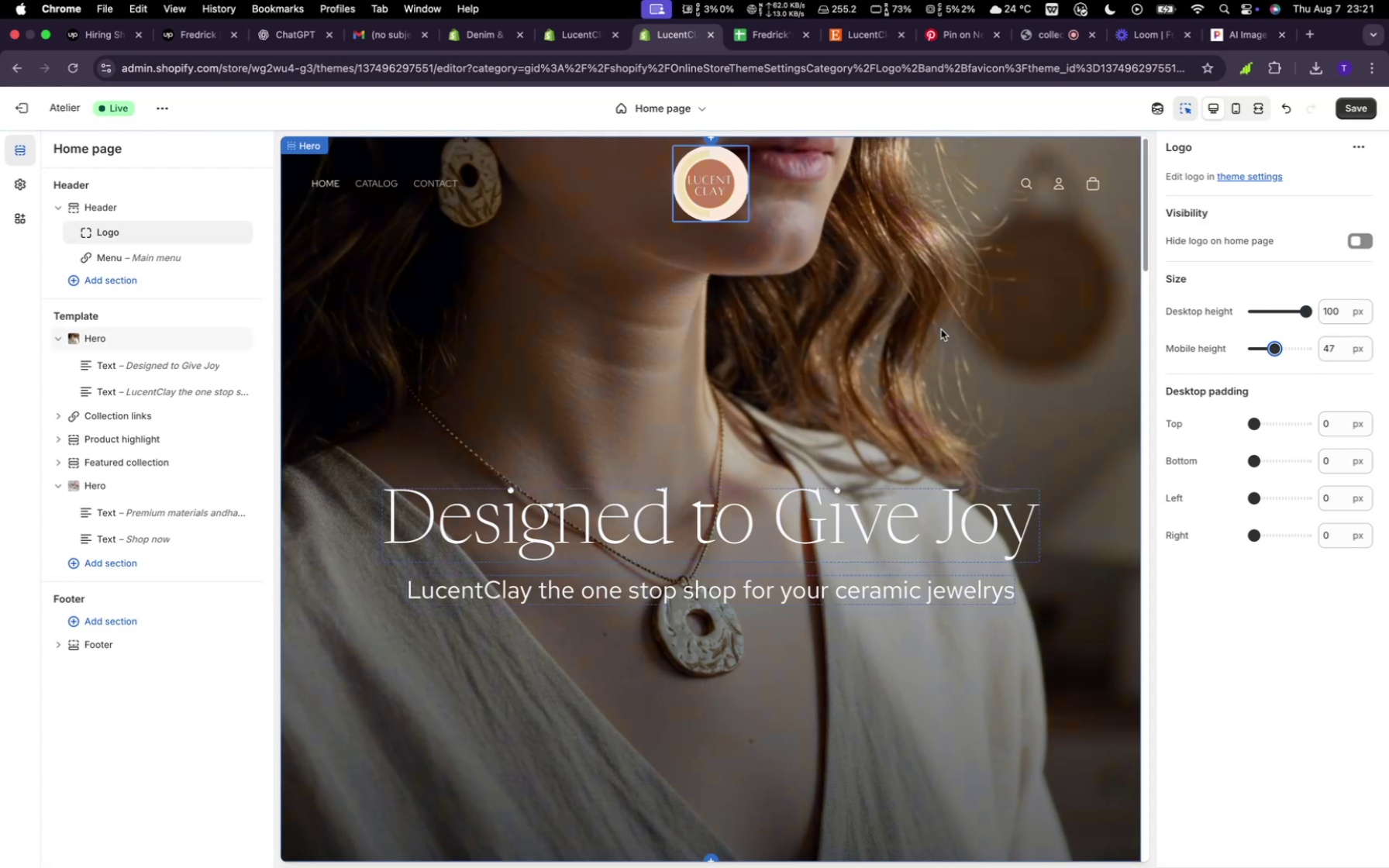 
left_click([941, 329])
 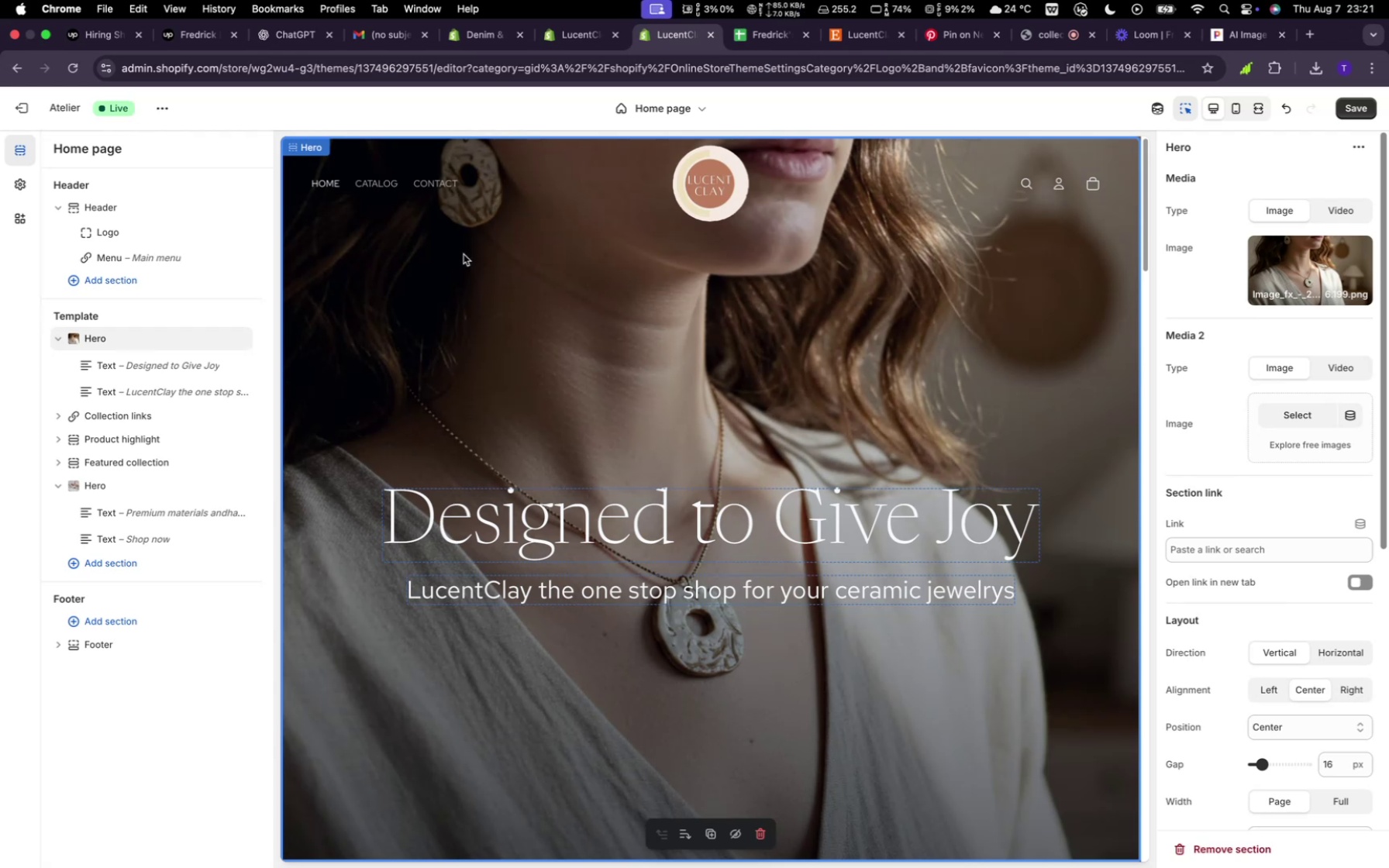 
wait(13.82)
 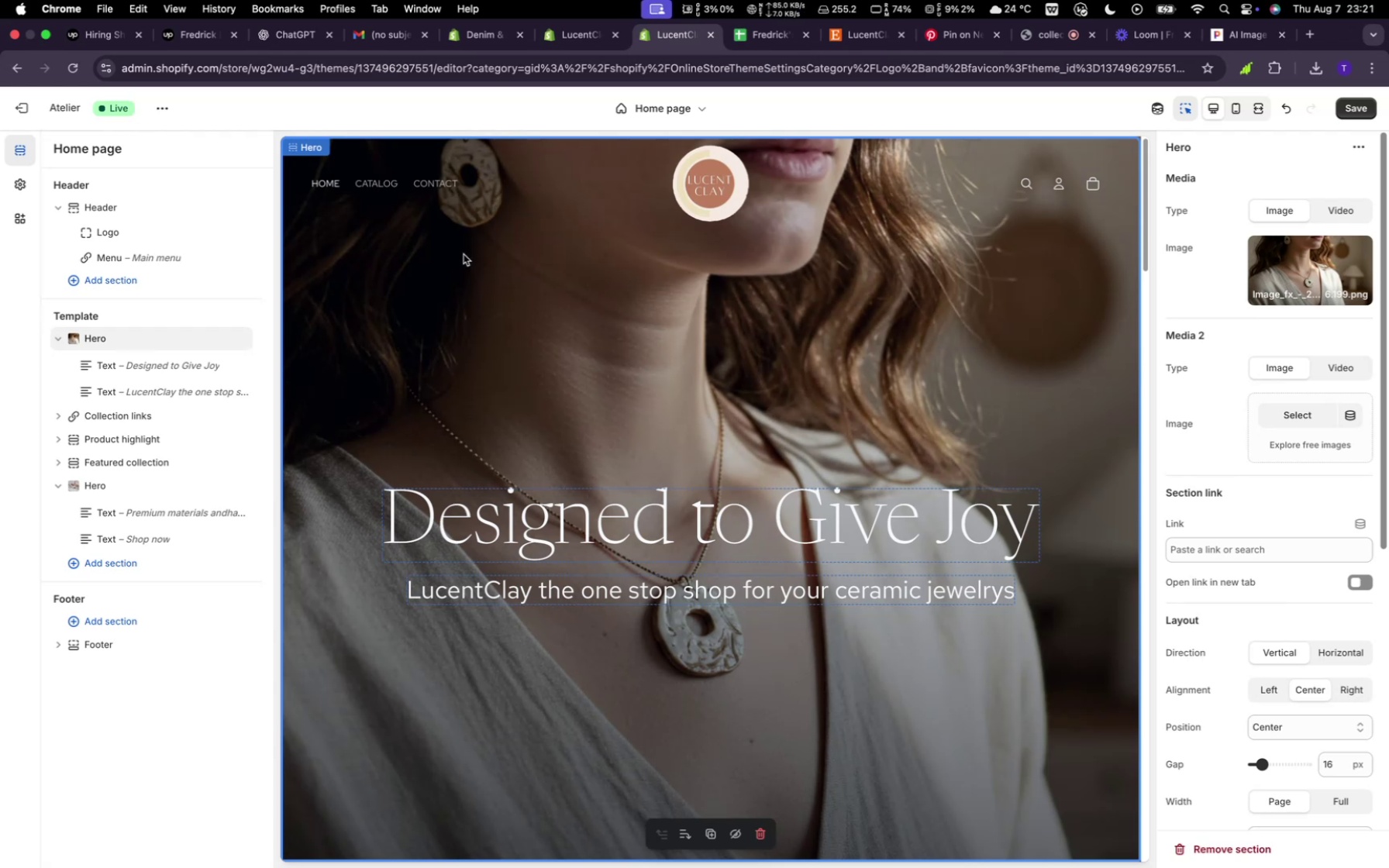 
left_click([588, 36])
 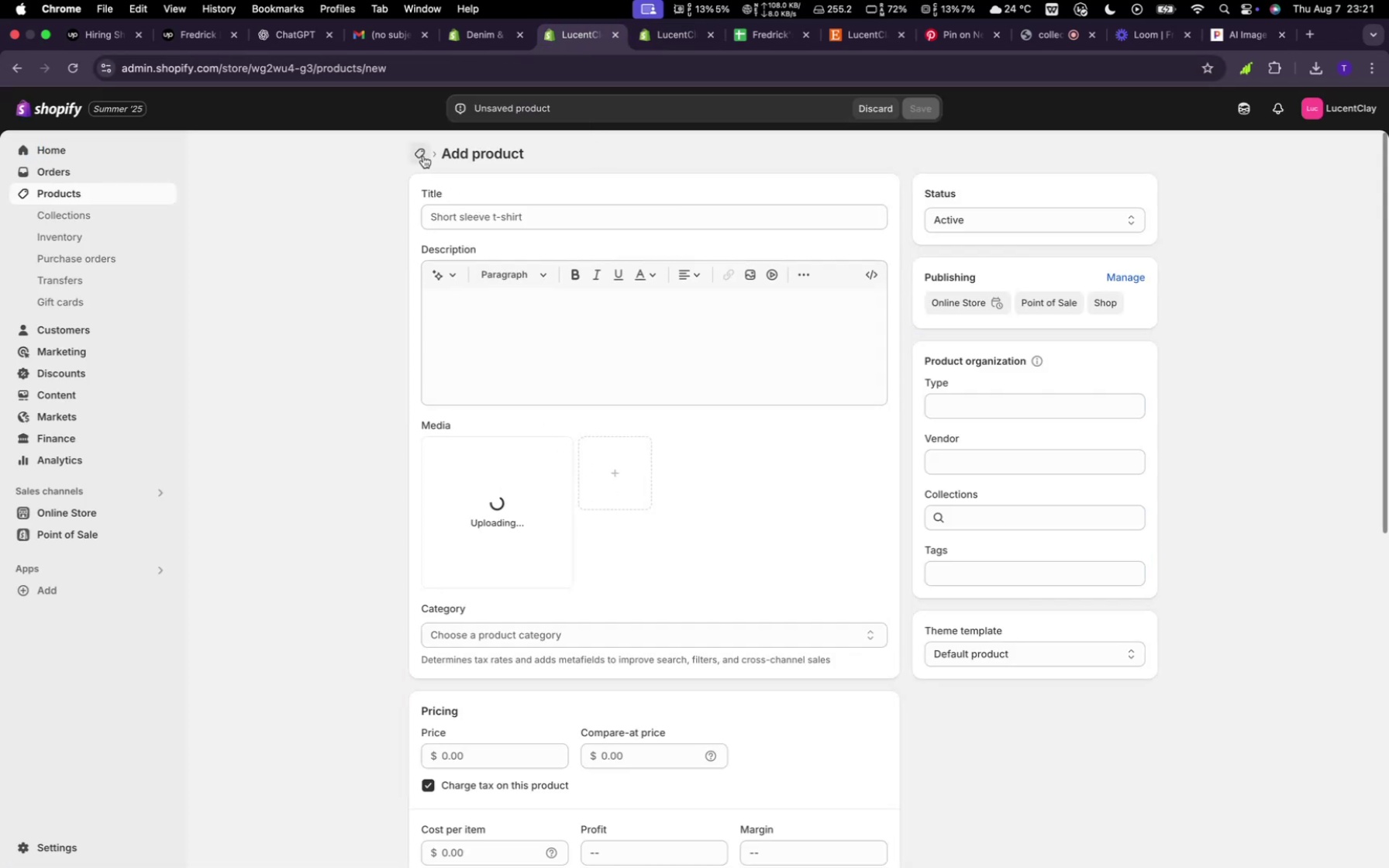 
left_click([423, 156])
 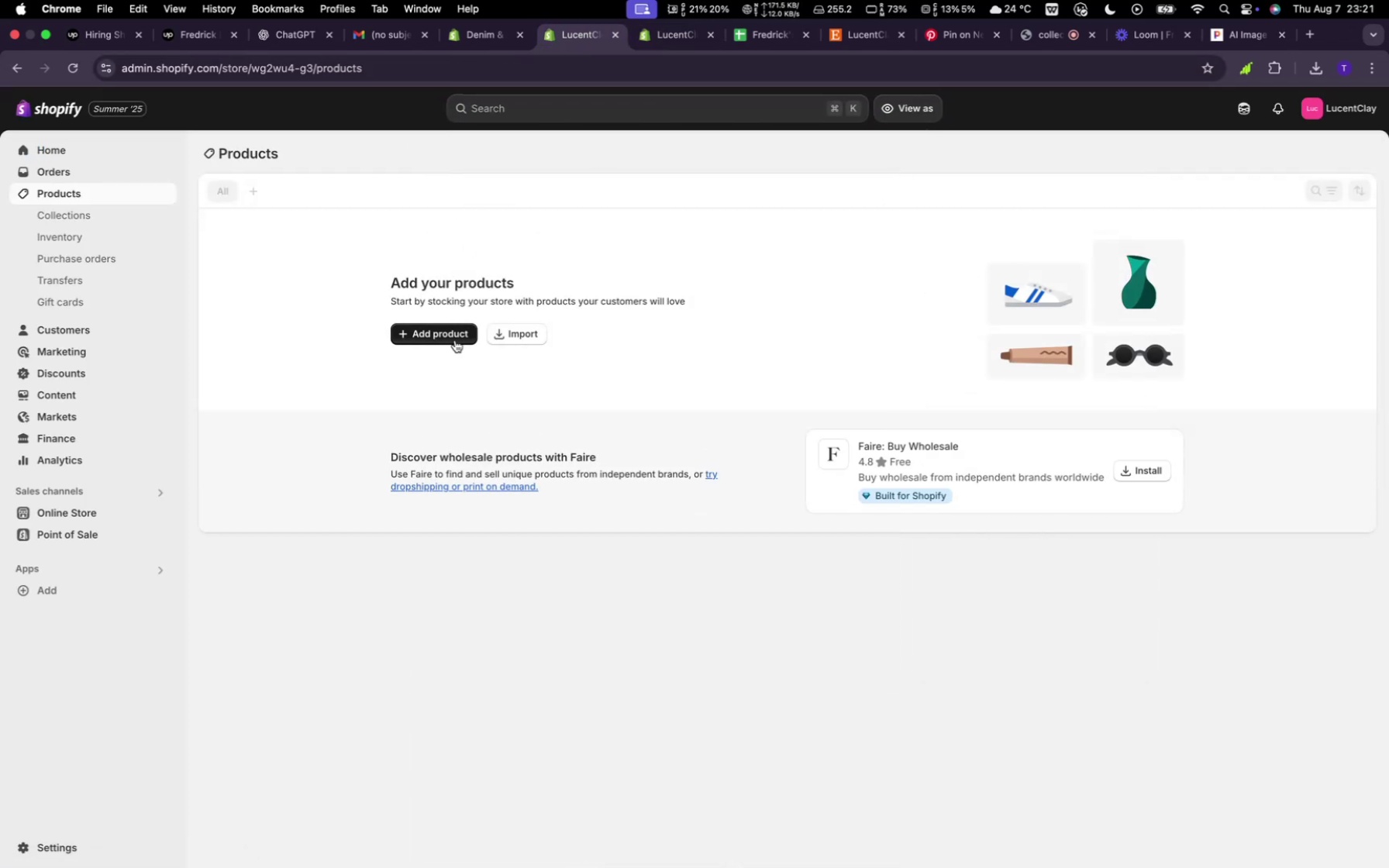 
left_click([449, 339])
 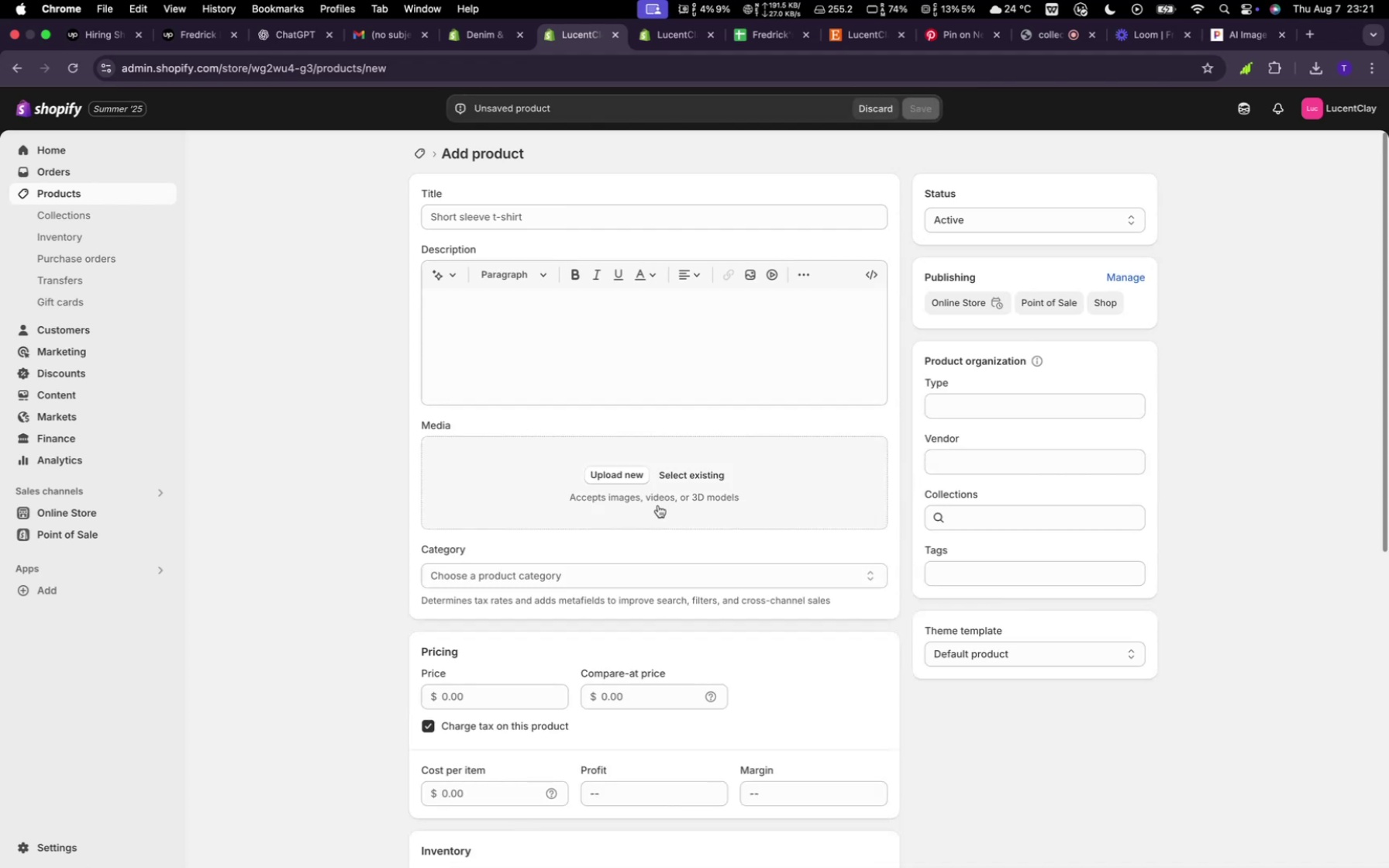 
left_click([634, 475])
 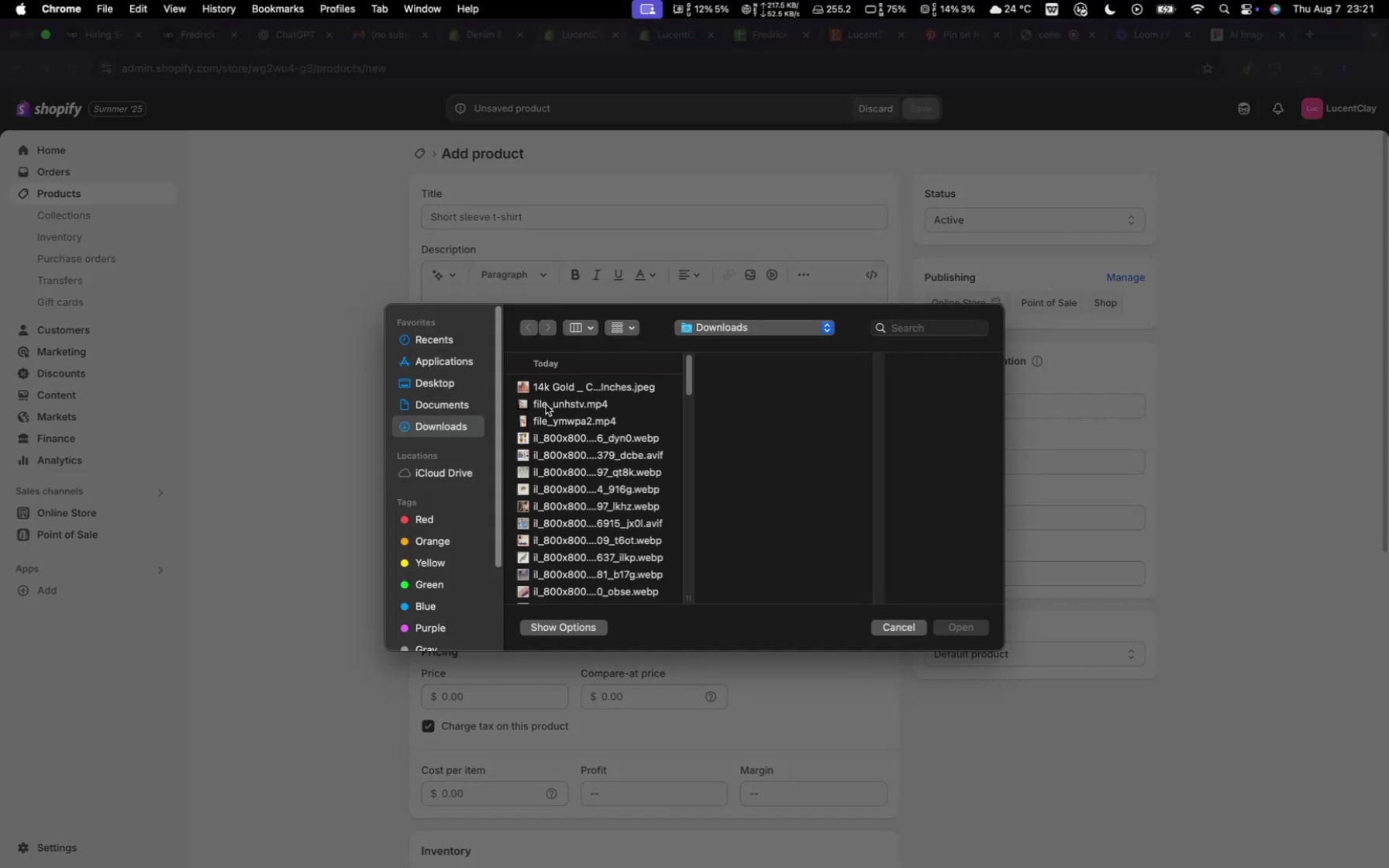 
left_click([546, 391])
 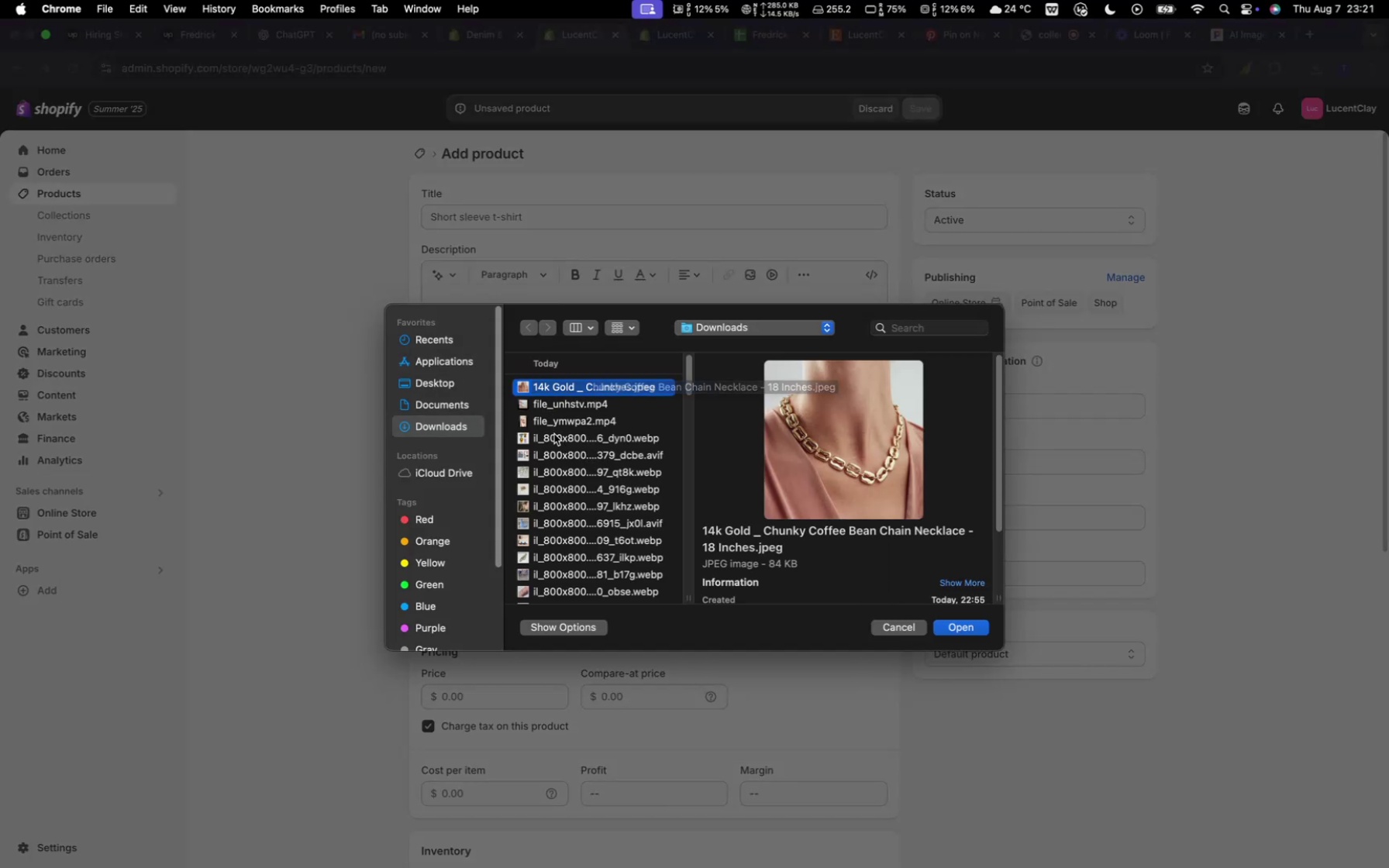 
left_click([554, 435])
 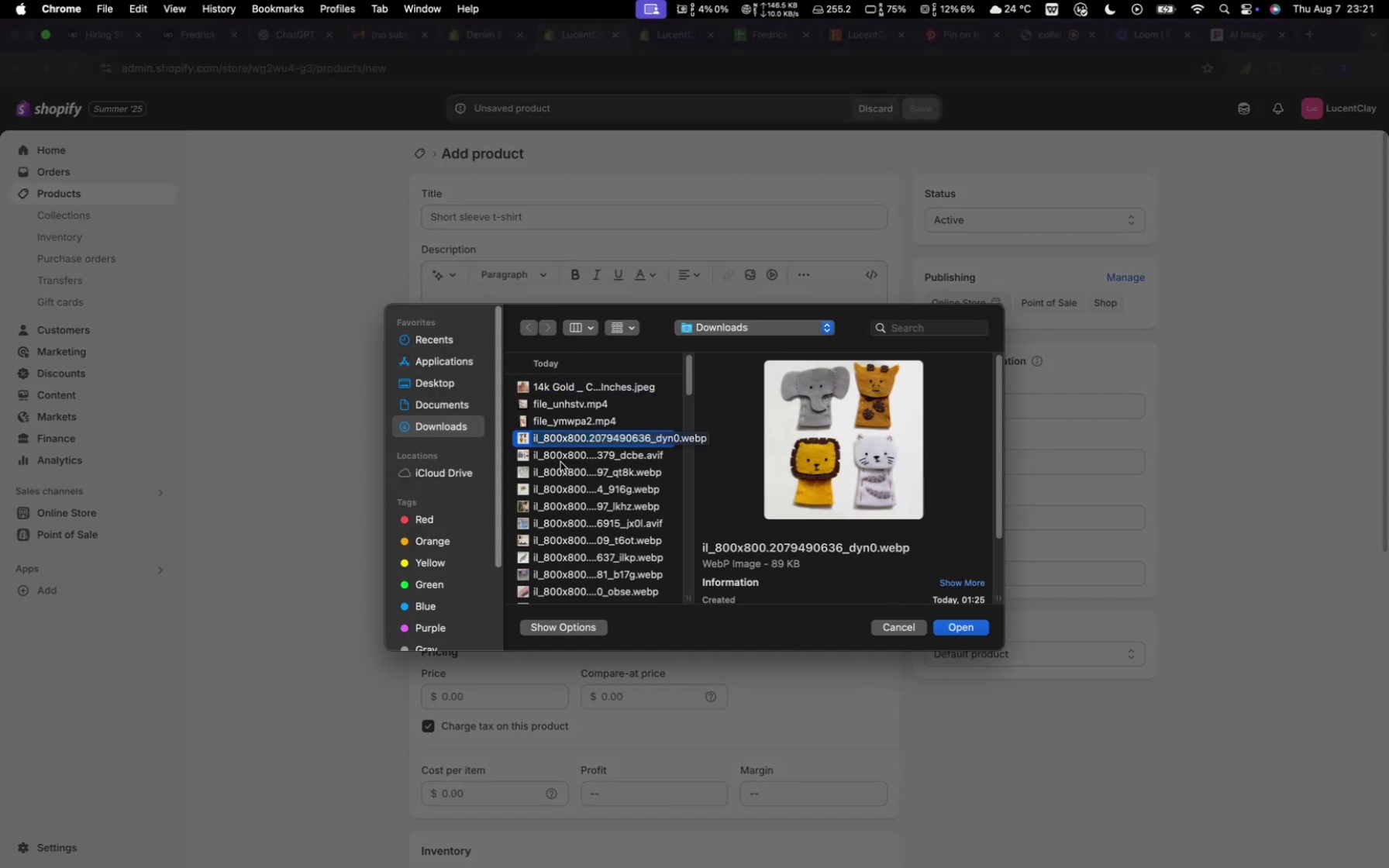 
left_click([560, 462])
 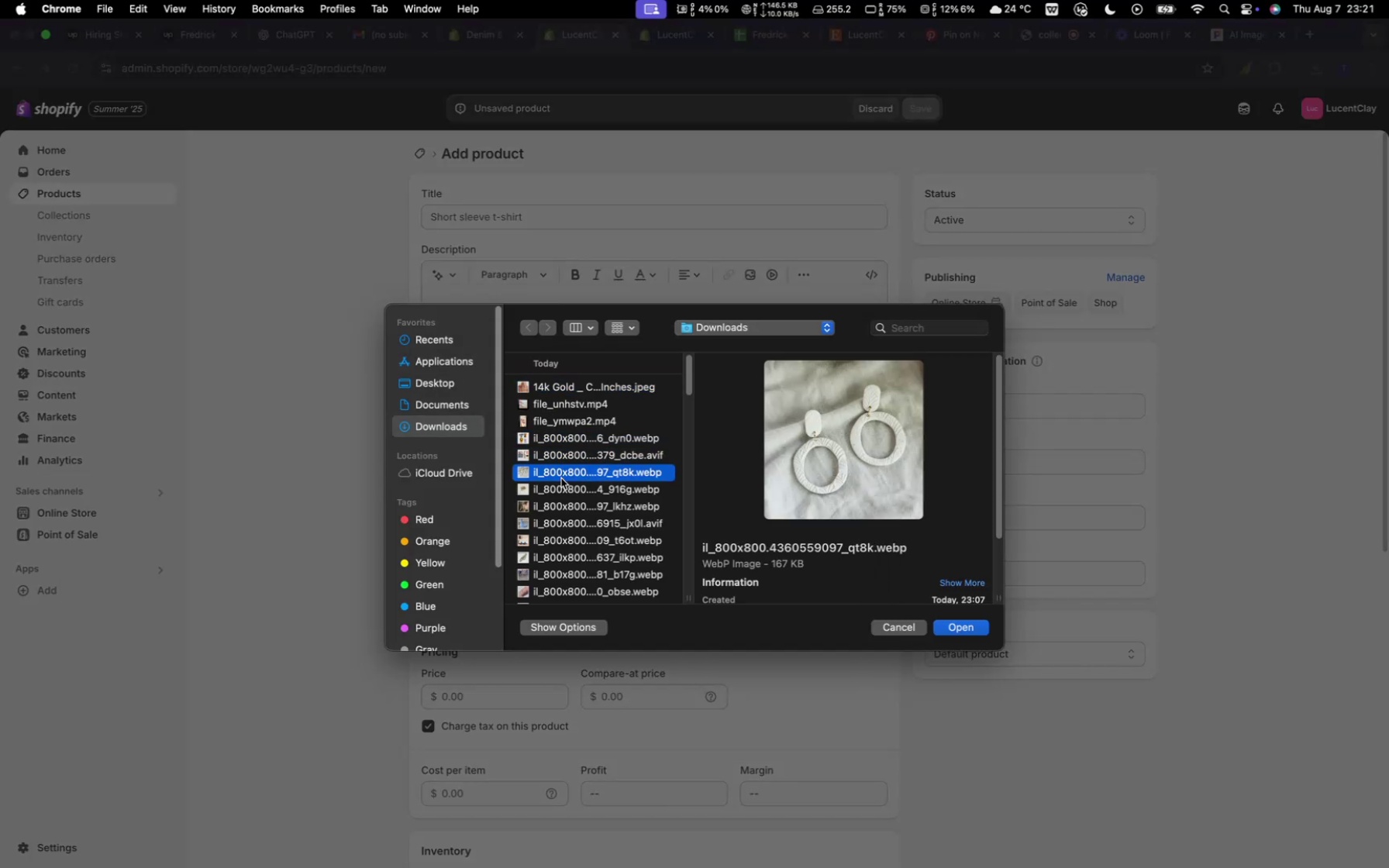 
left_click([561, 478])
 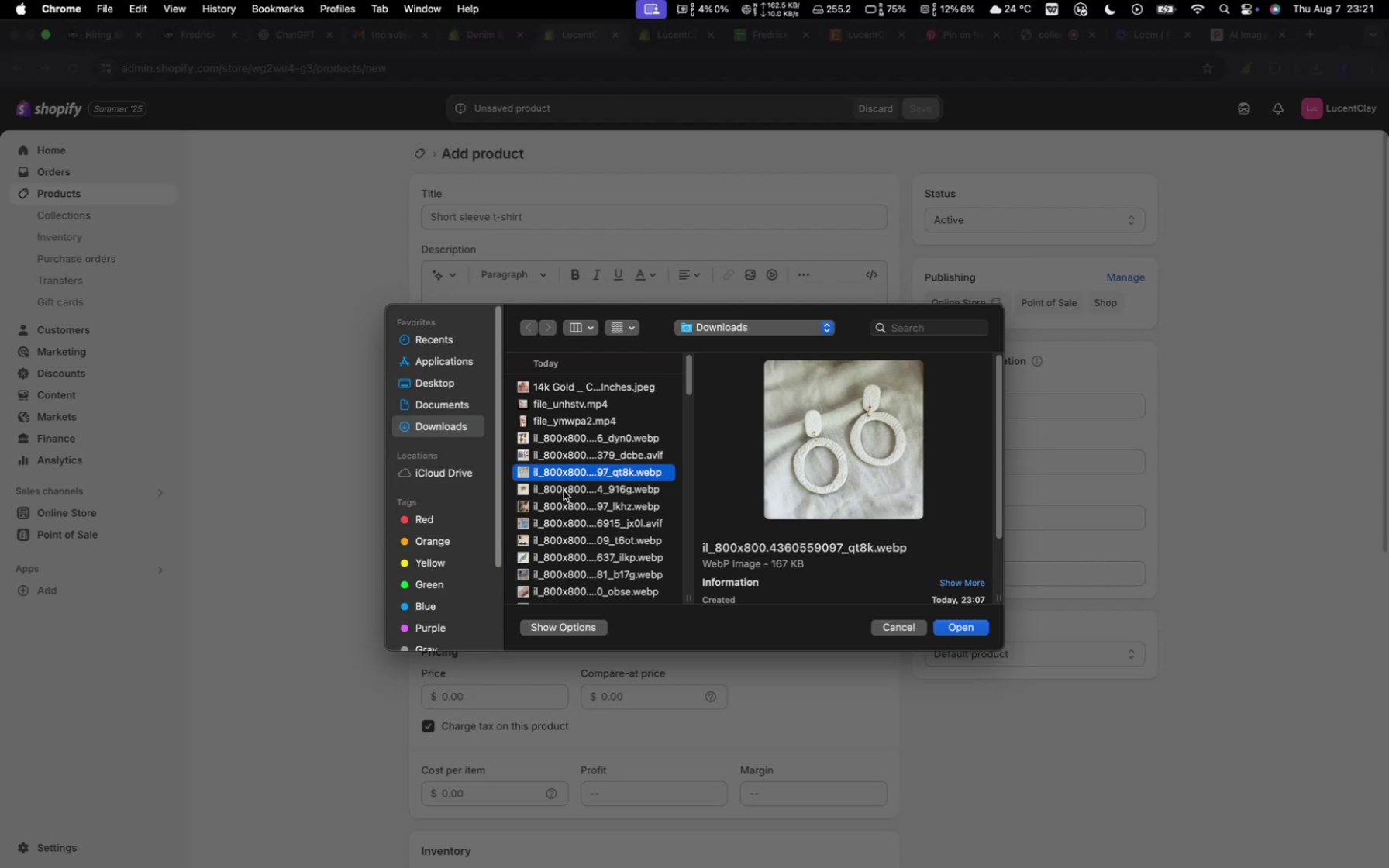 
left_click([564, 491])
 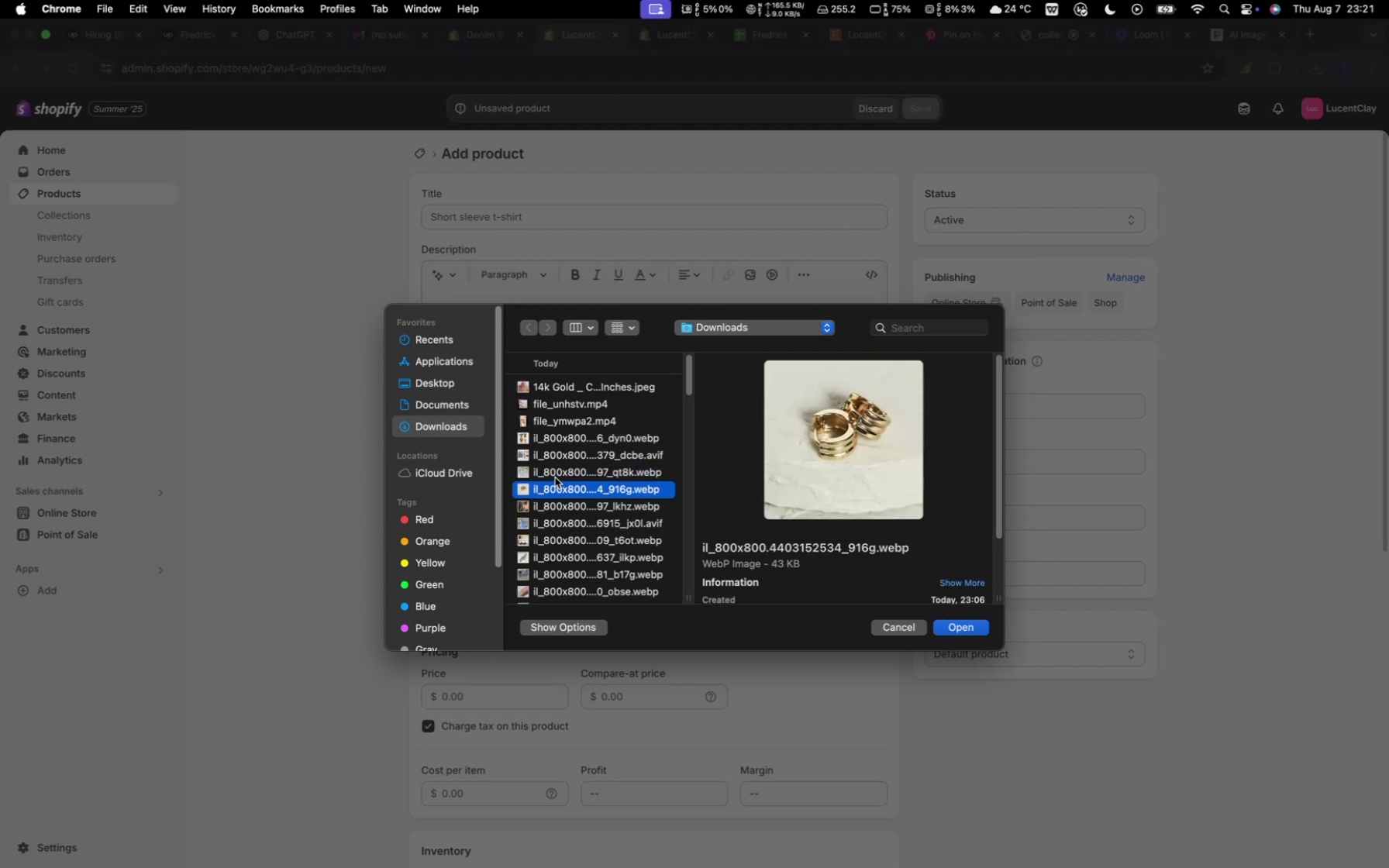 
left_click([553, 474])
 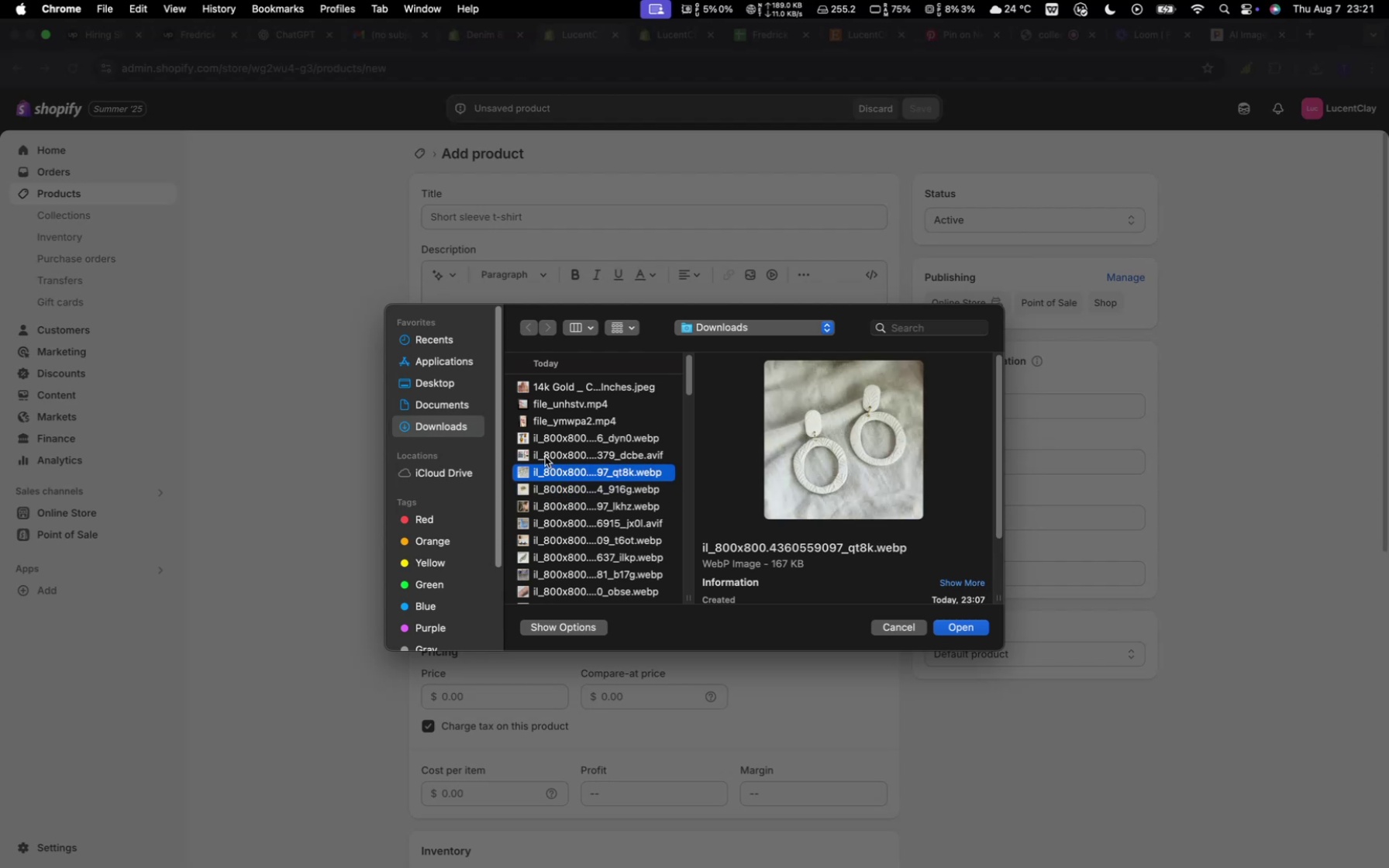 
left_click([545, 456])
 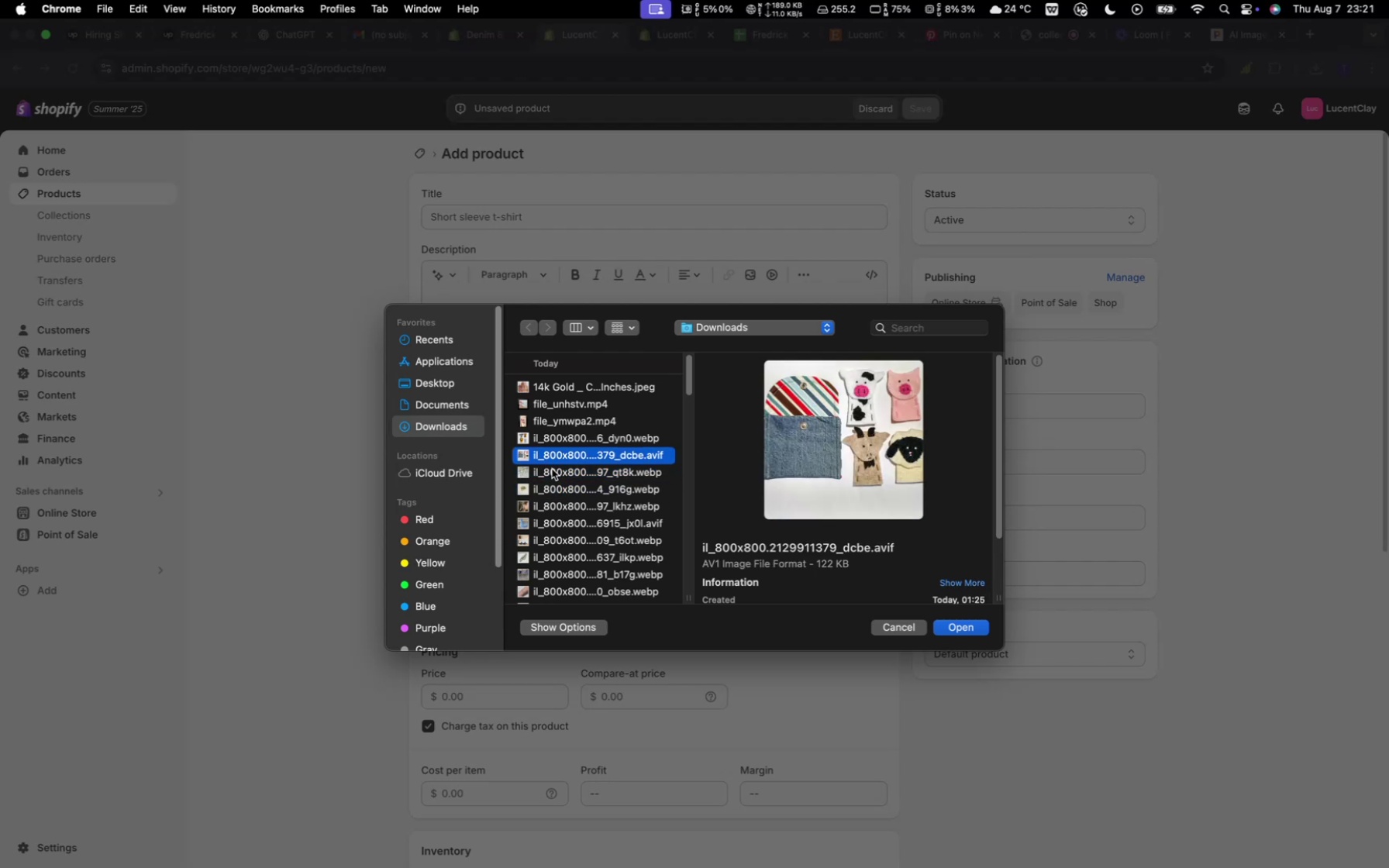 
left_click([552, 469])
 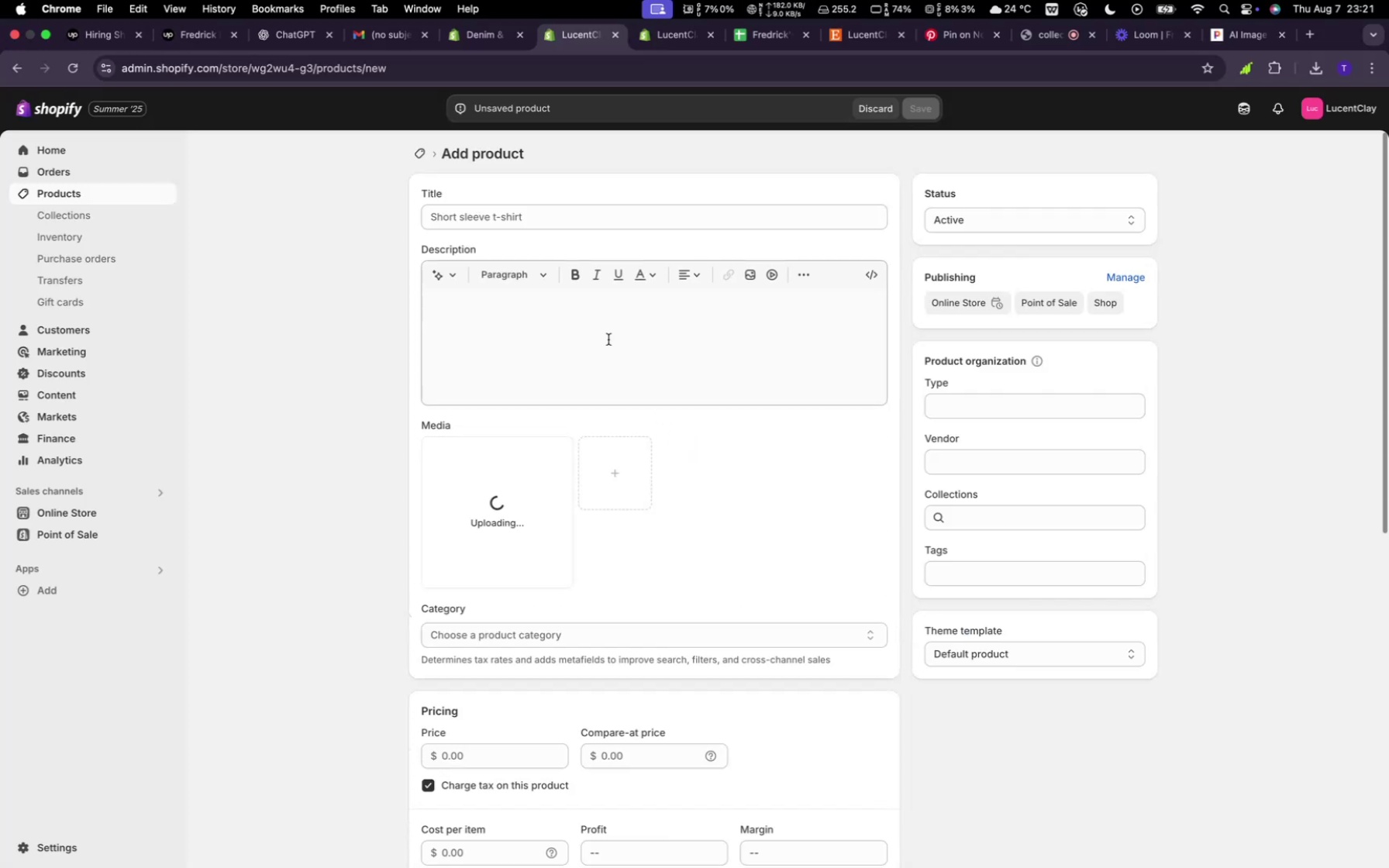 
wait(5.49)
 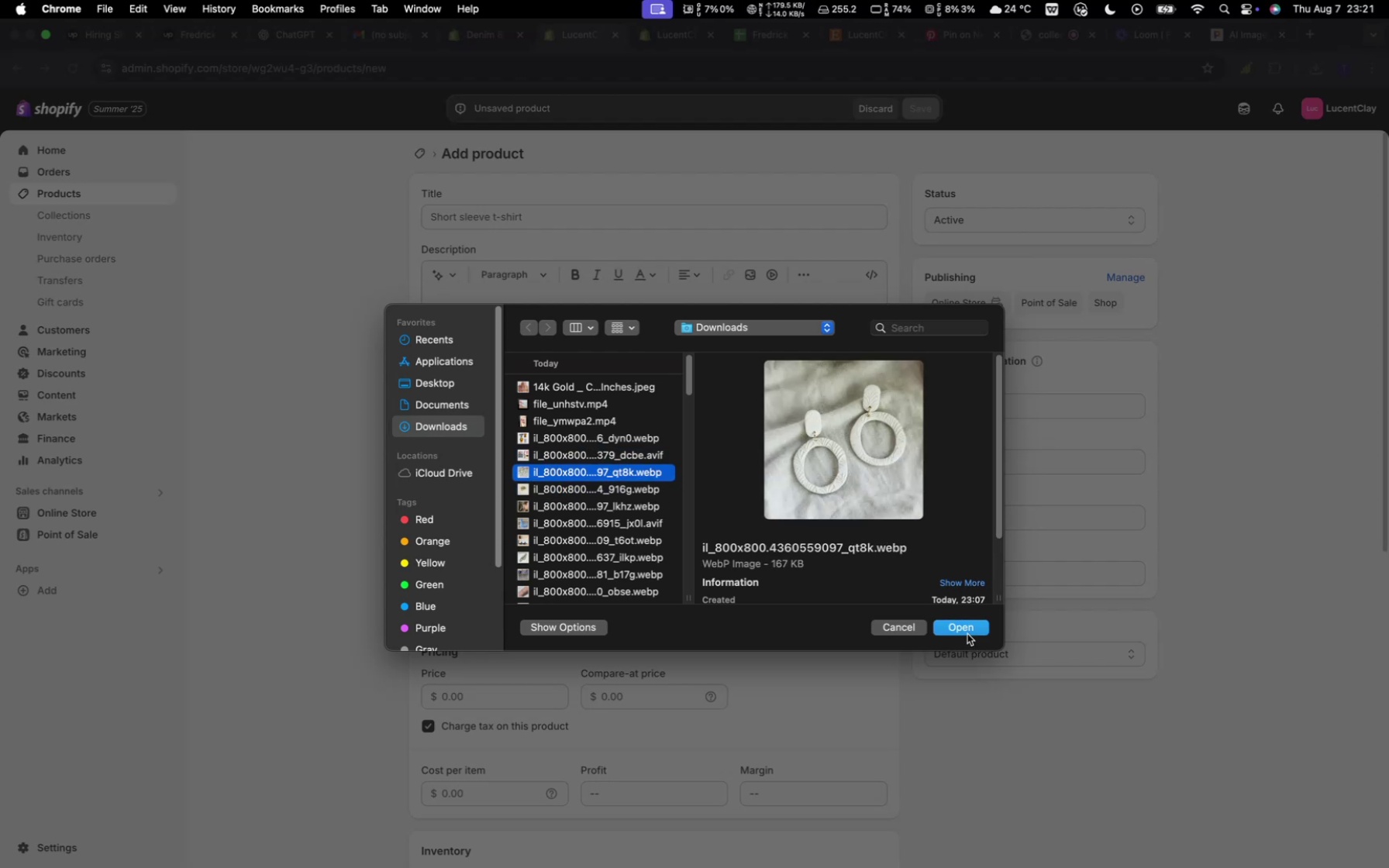 
left_click([529, 219])
 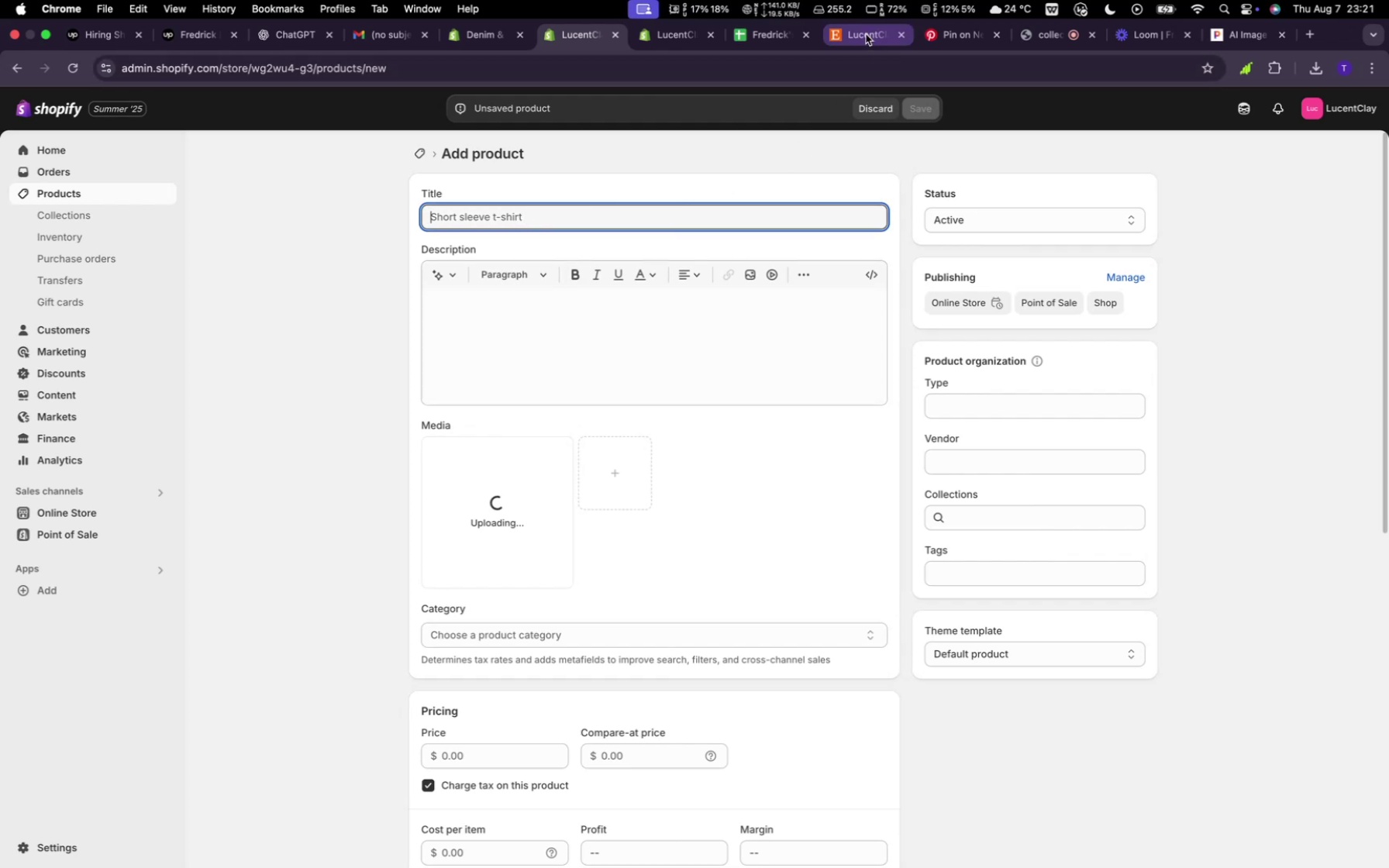 
left_click([866, 34])
 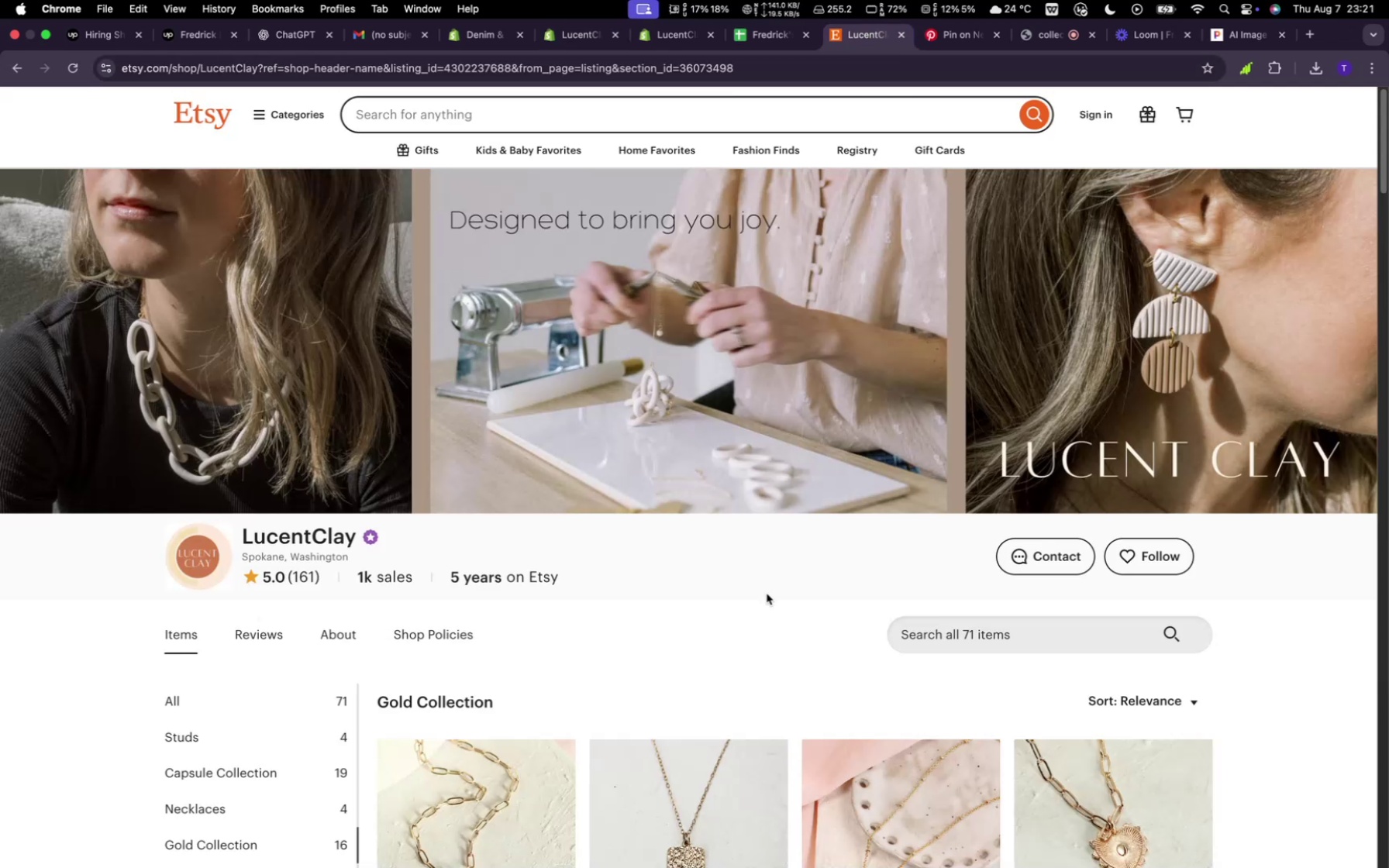 
scroll: coordinate [767, 596], scroll_direction: down, amount: 11.0
 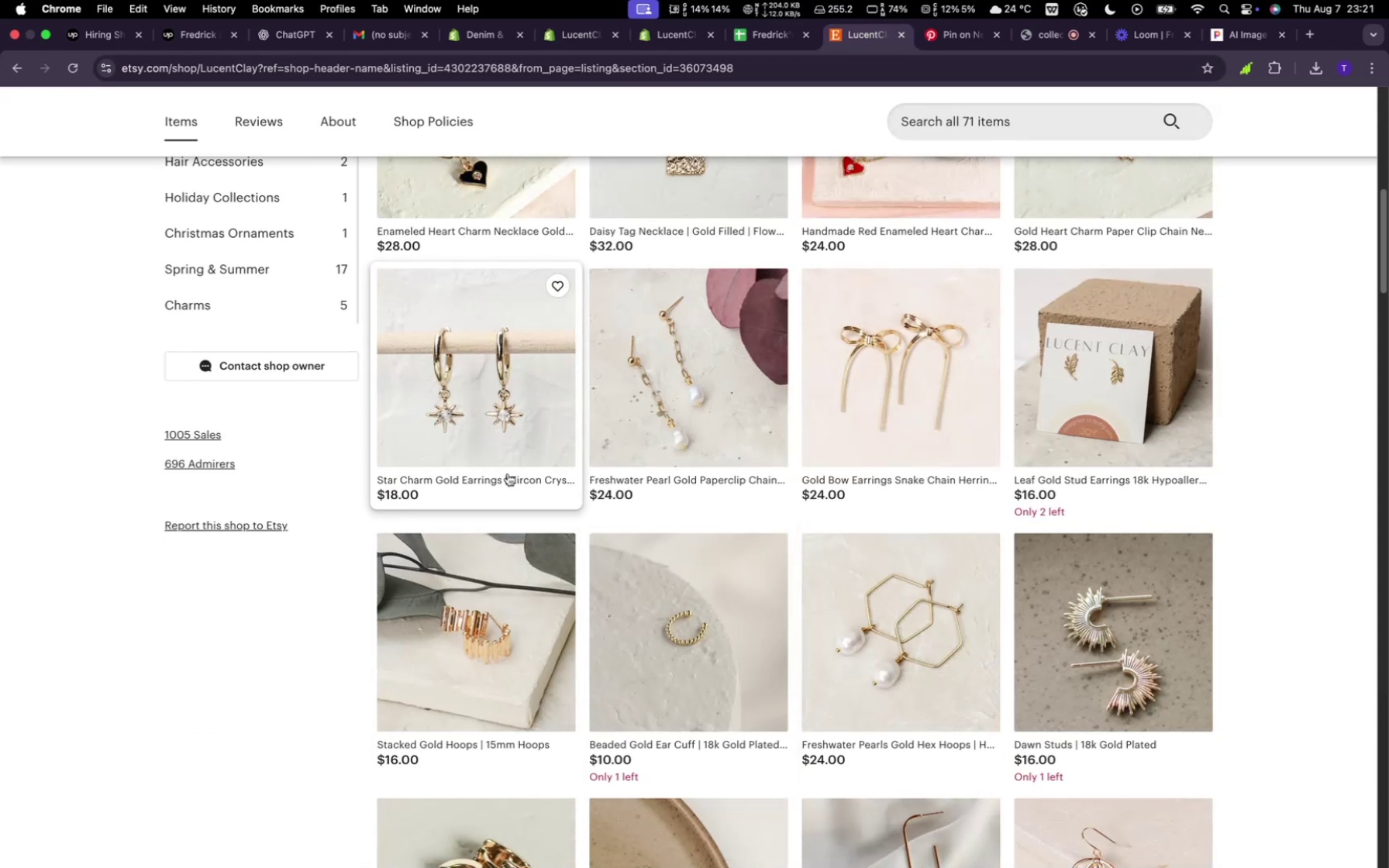 
scroll: coordinate [508, 474], scroll_direction: up, amount: 1.0
 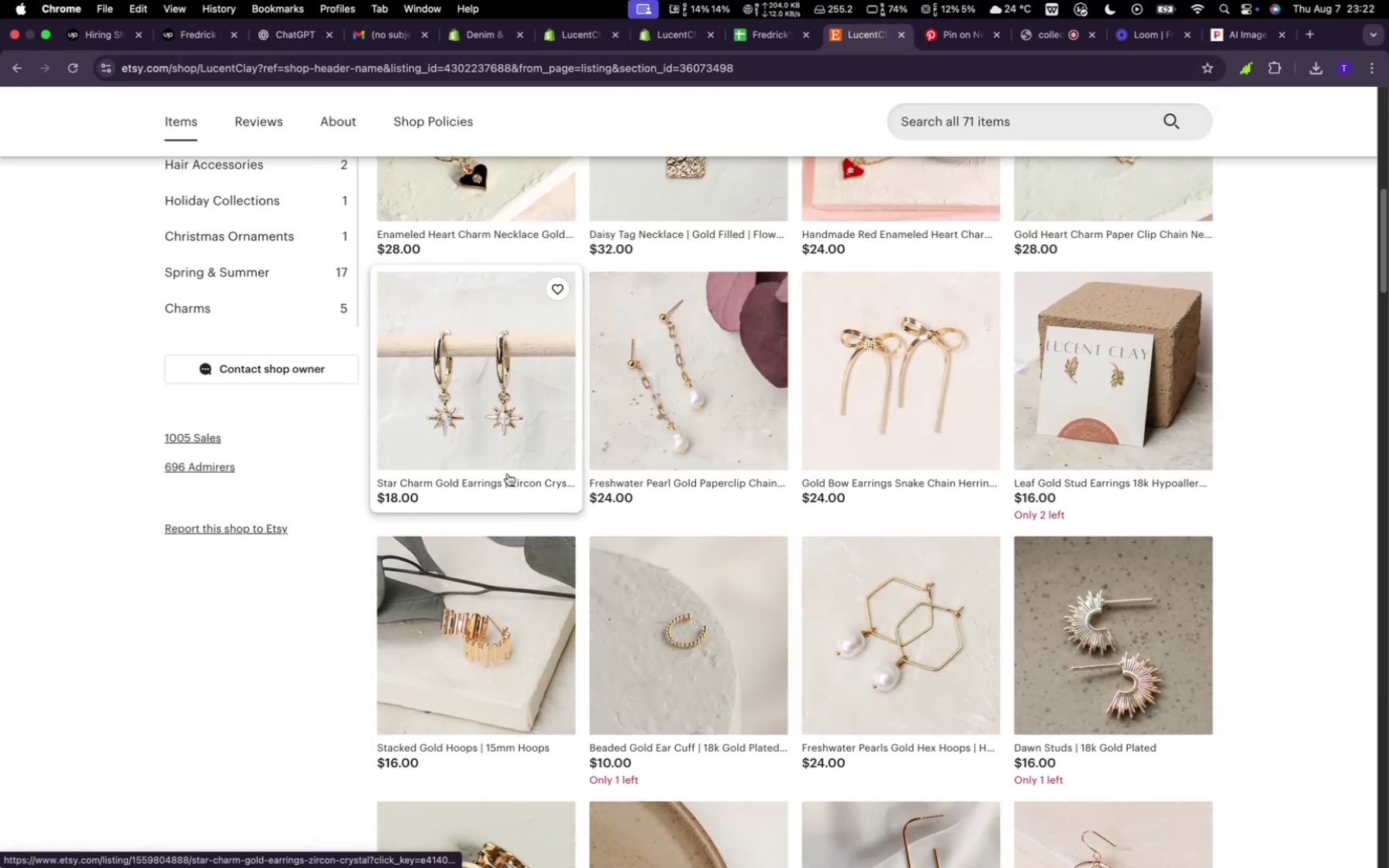 
scroll: coordinate [511, 474], scroll_direction: down, amount: 12.0
 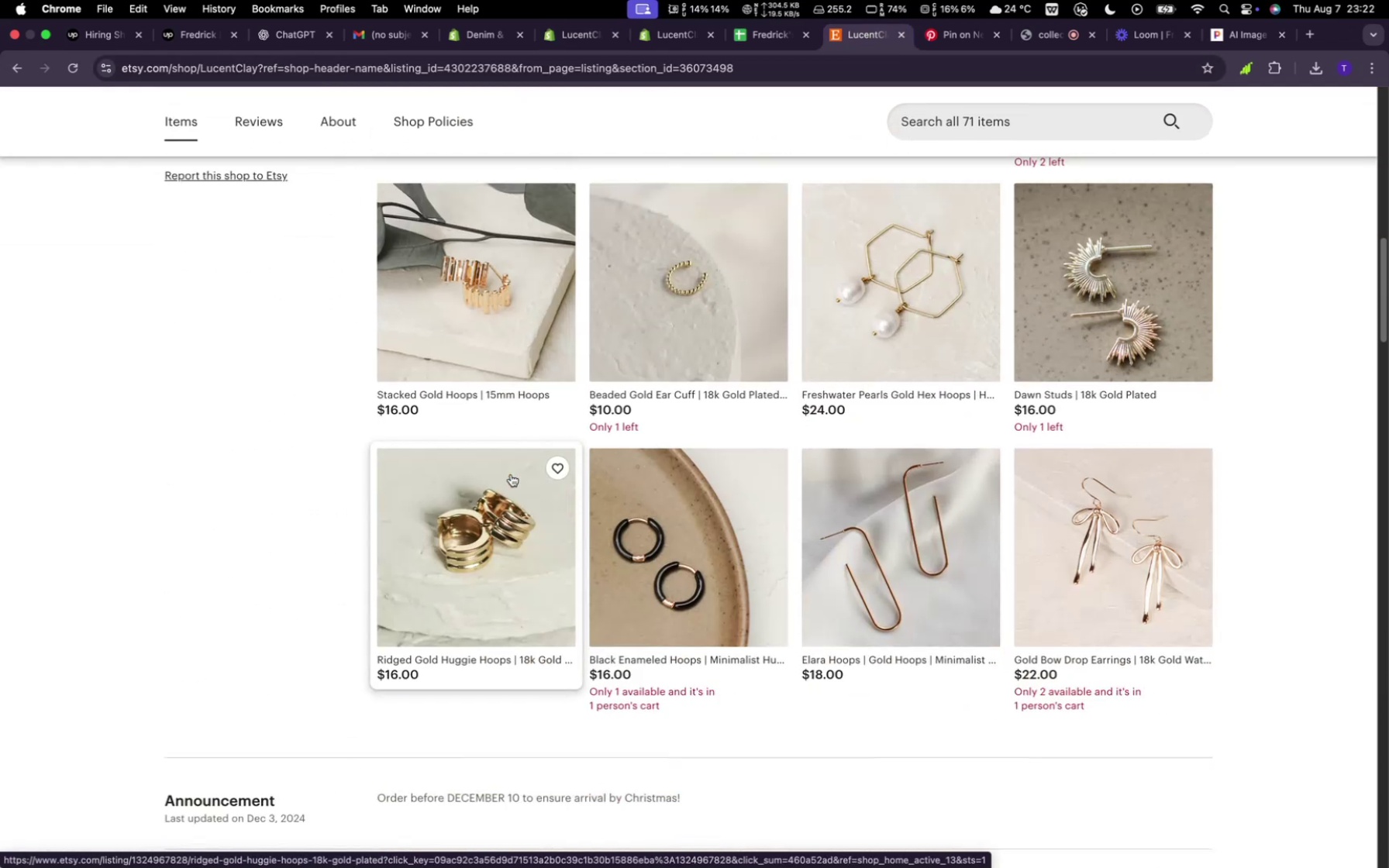 
scroll: coordinate [512, 475], scroll_direction: up, amount: 28.0
 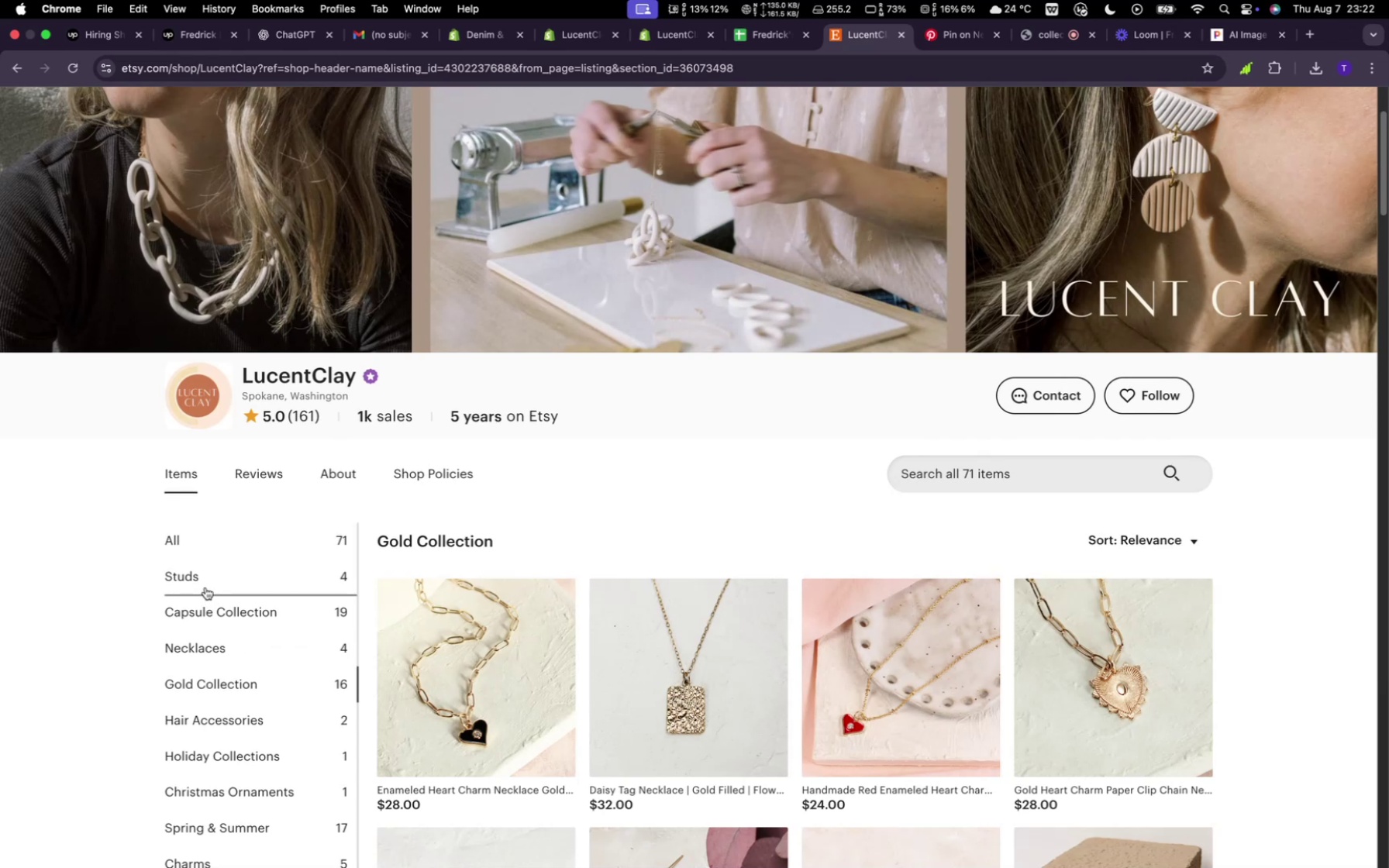 
left_click([205, 587])
 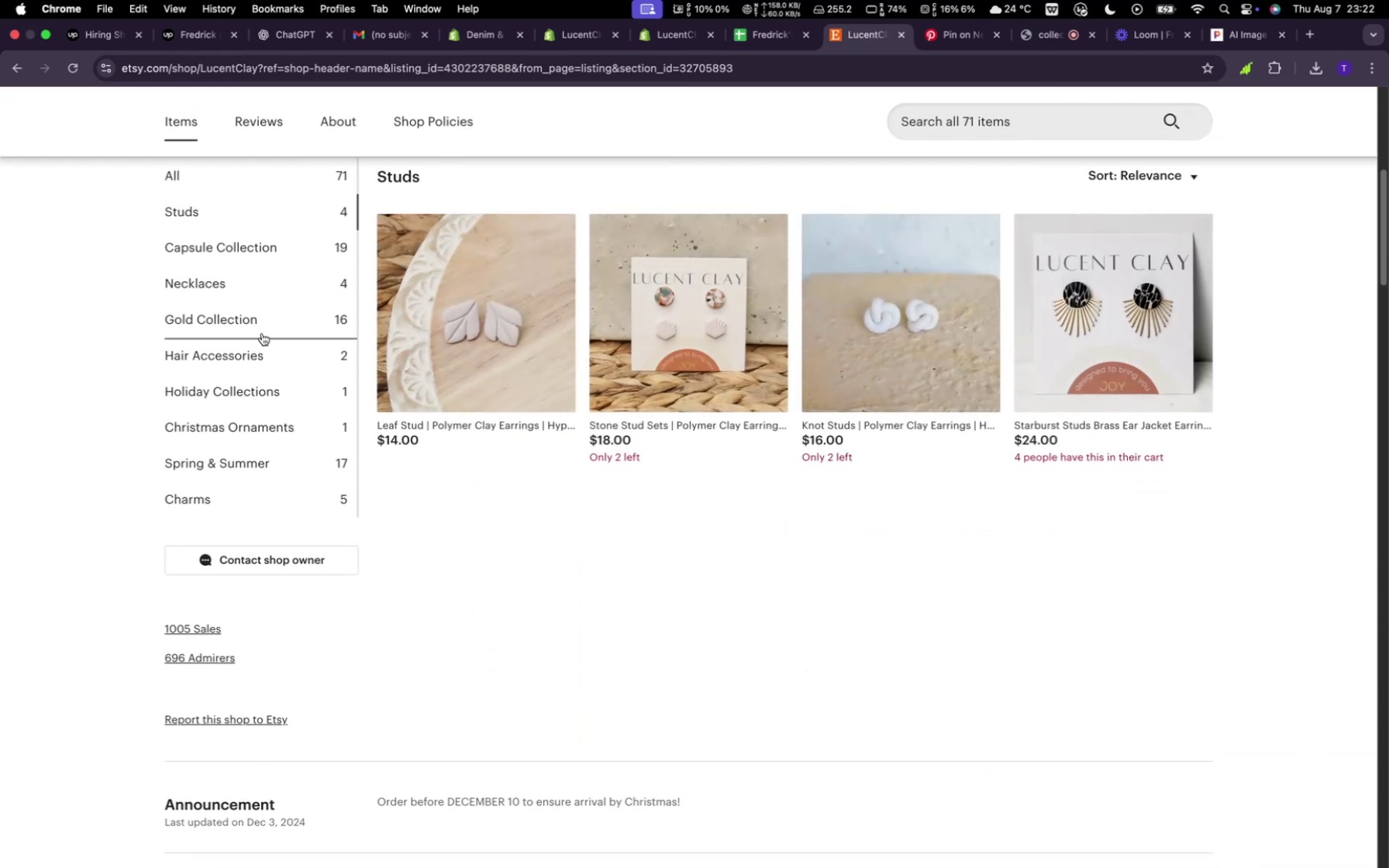 
scroll: coordinate [281, 353], scroll_direction: down, amount: 2.0
 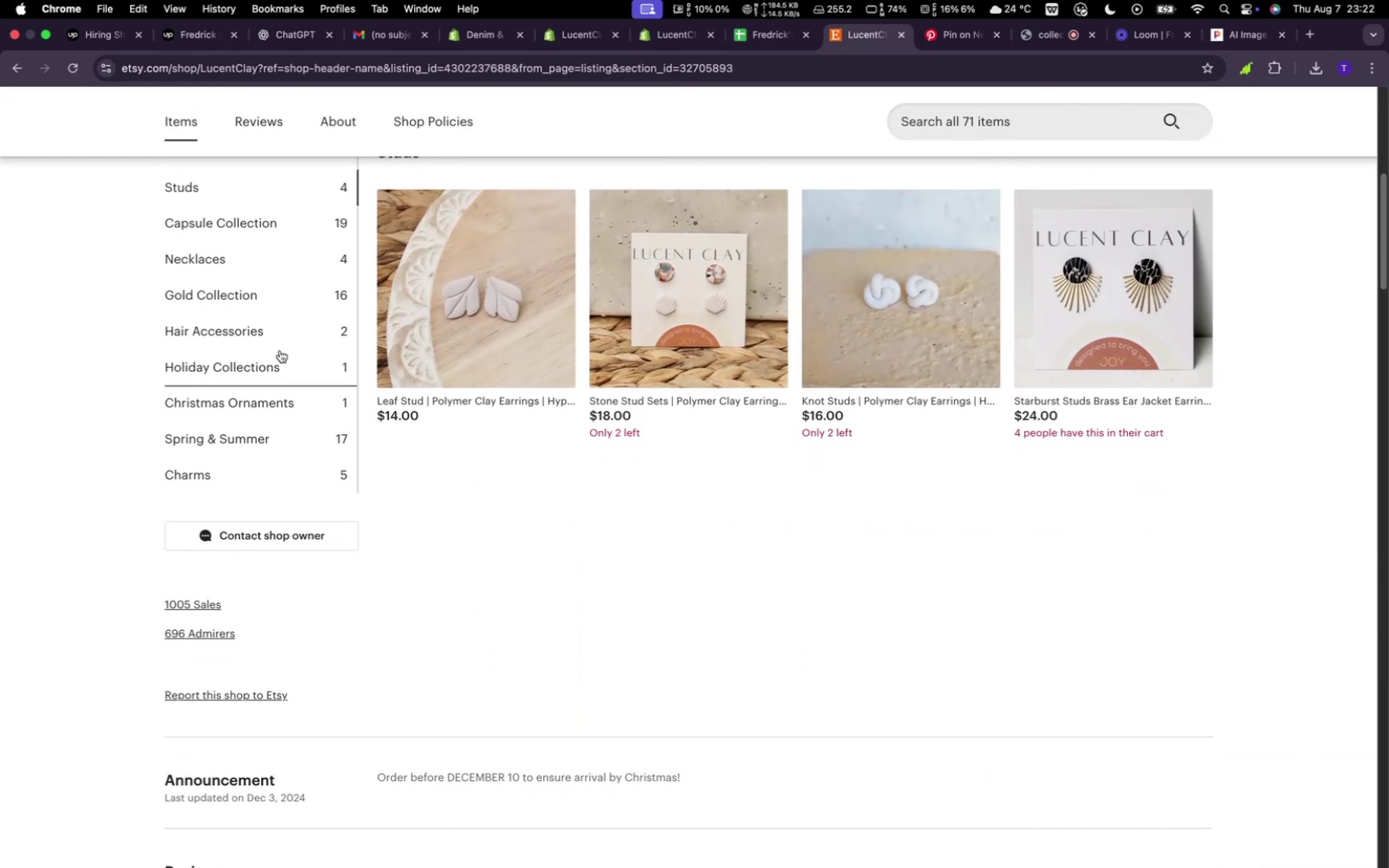 
scroll: coordinate [254, 339], scroll_direction: up, amount: 7.0
 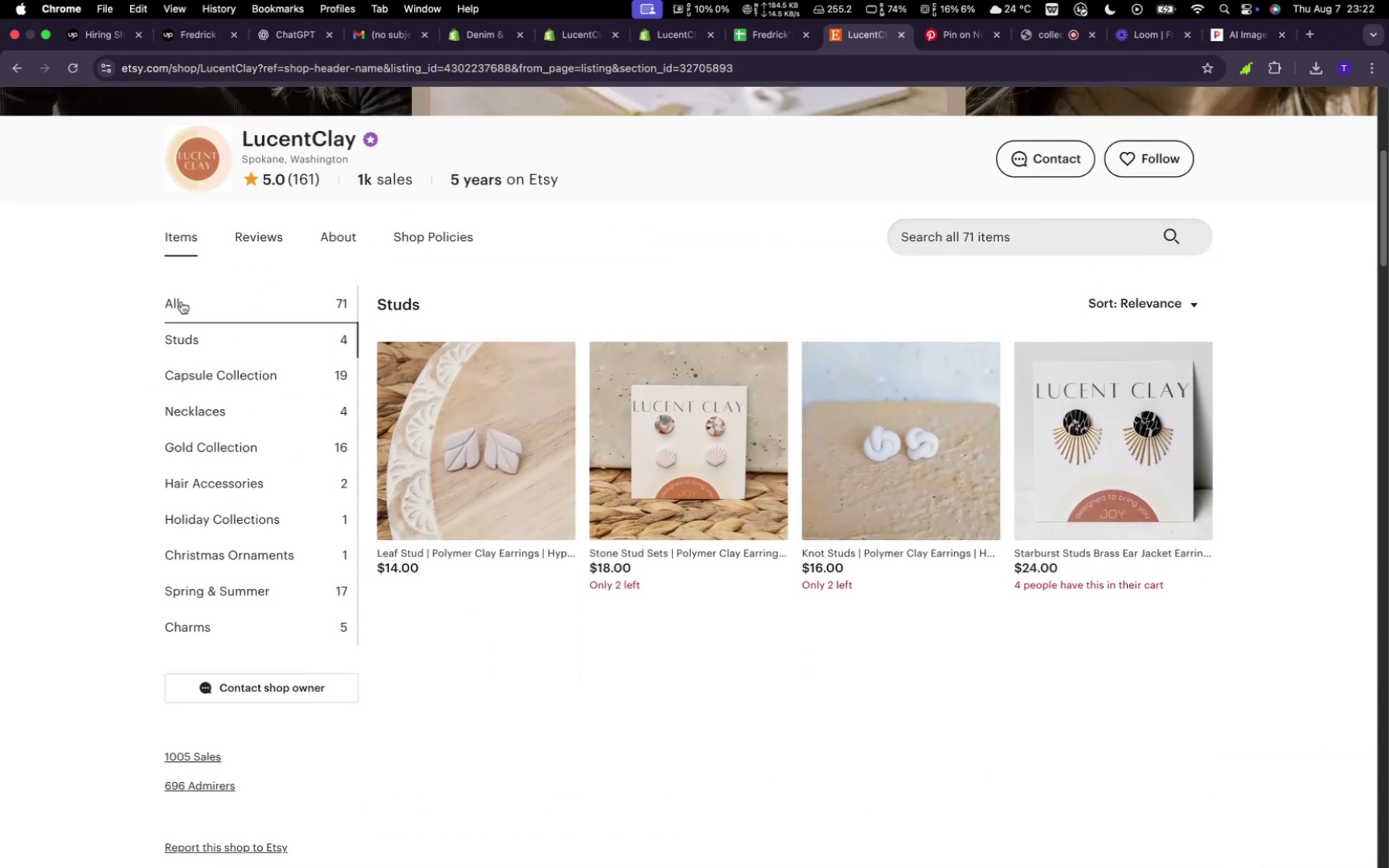 
left_click([181, 301])
 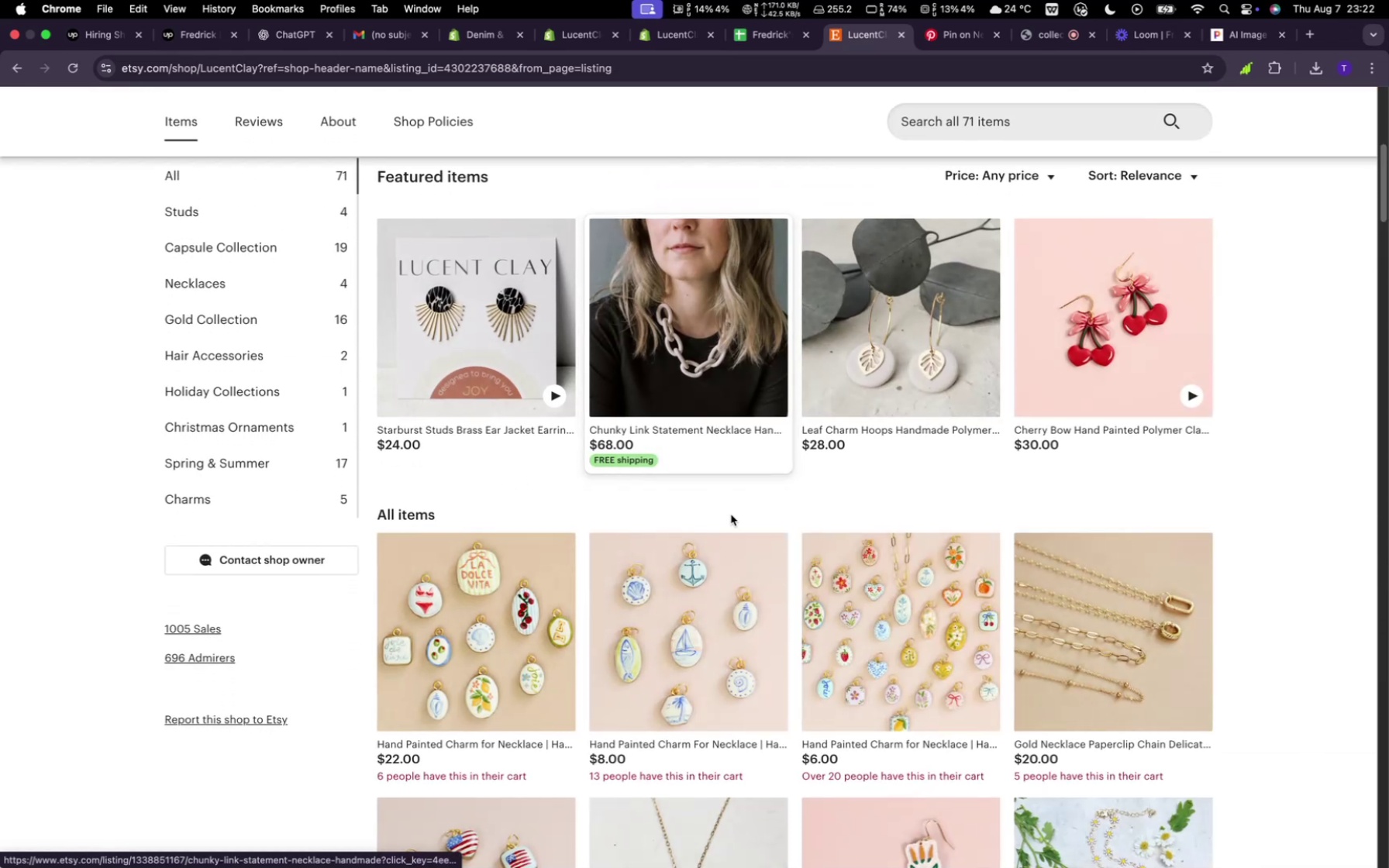 
scroll: coordinate [746, 511], scroll_direction: down, amount: 46.0
 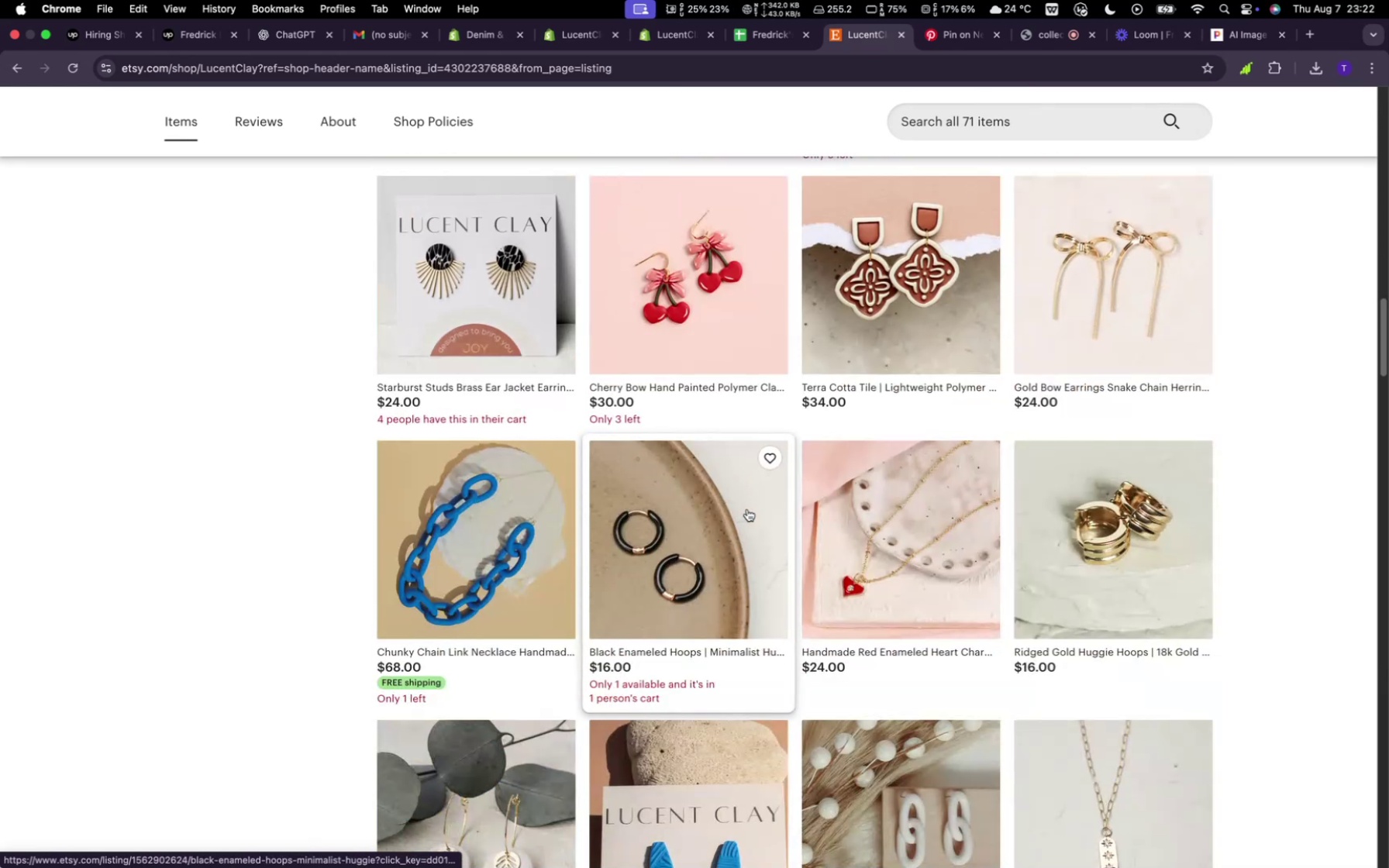 
scroll: coordinate [748, 510], scroll_direction: up, amount: 52.0
 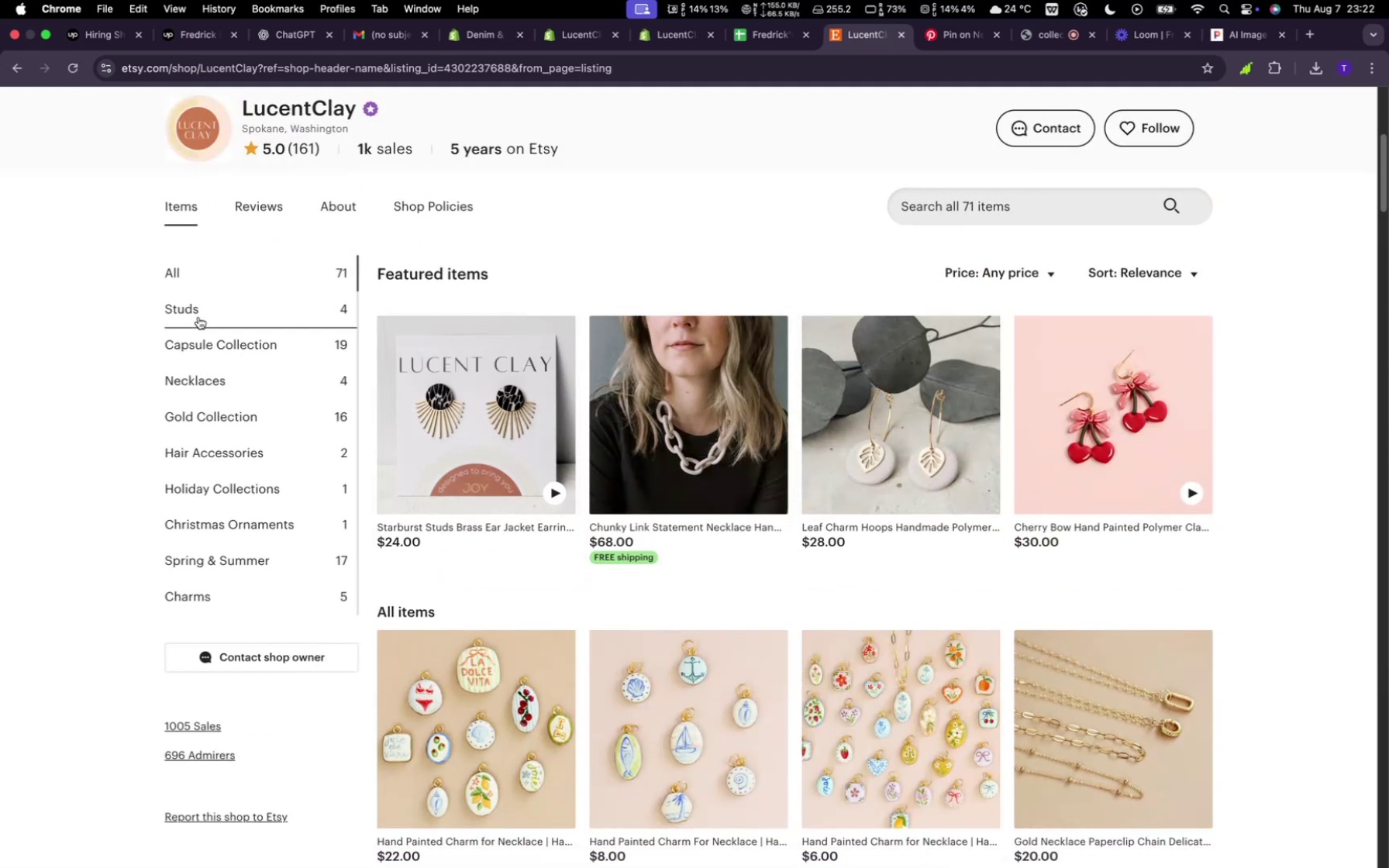 
left_click([214, 346])
 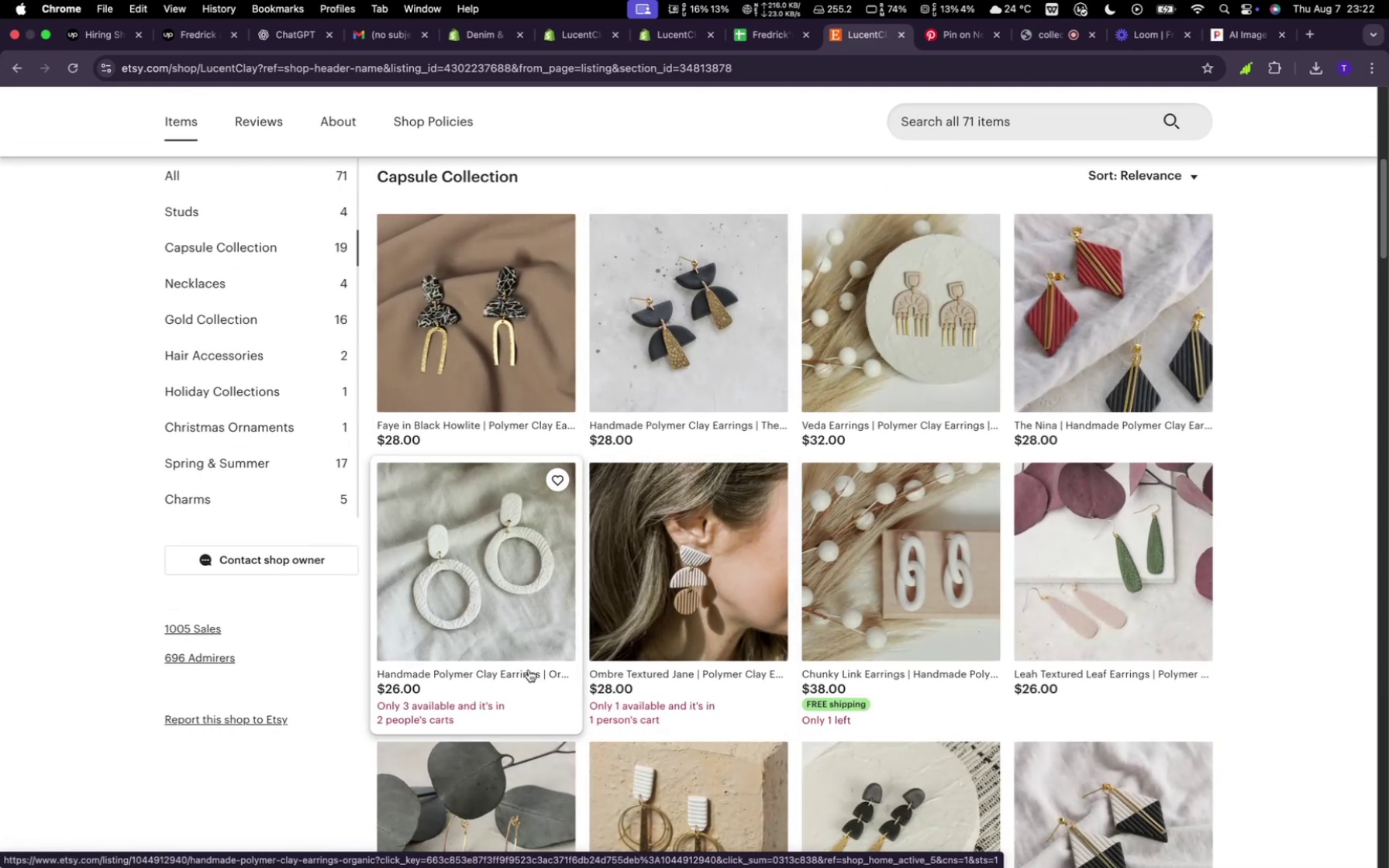 
wait(9.11)
 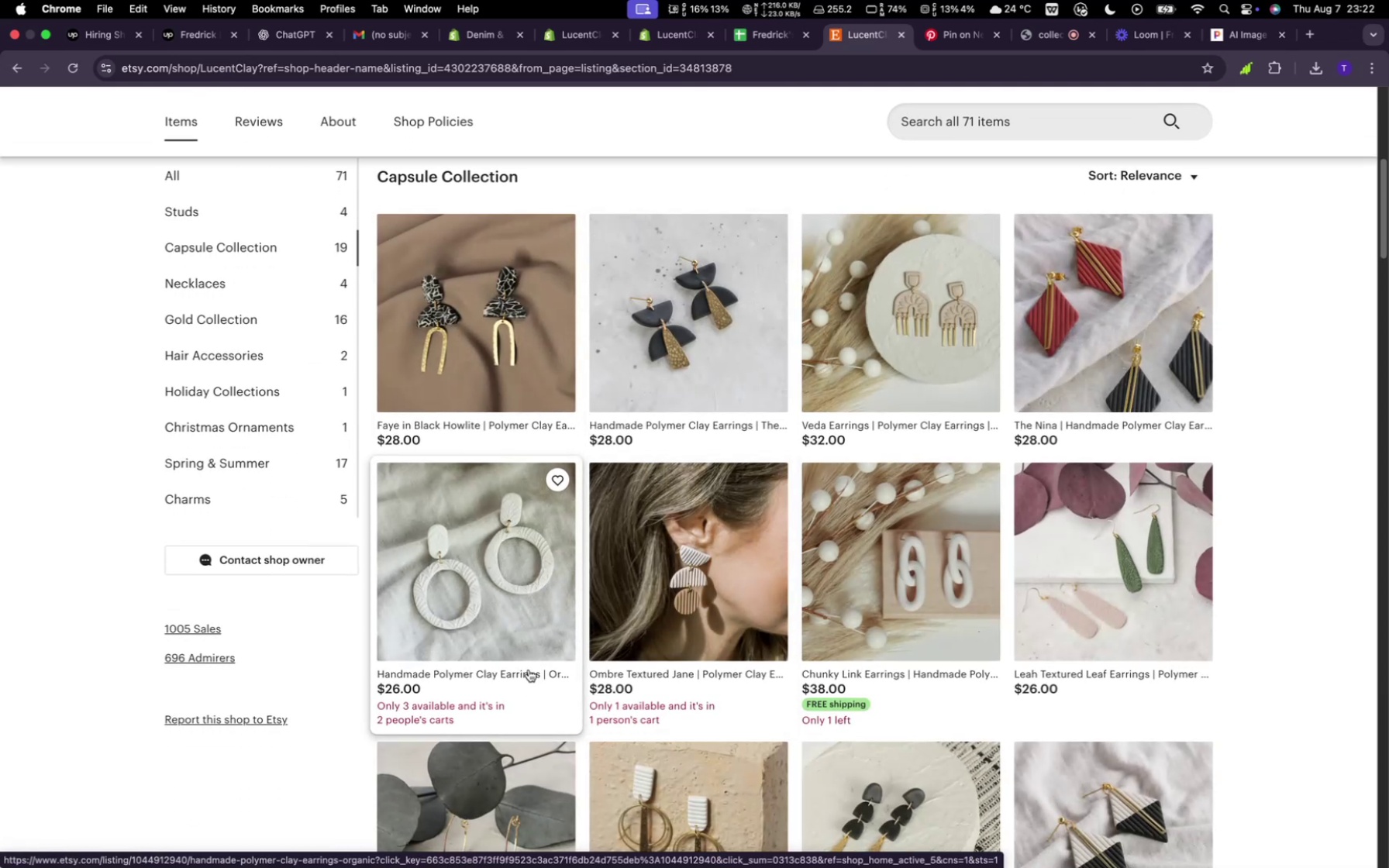 
left_click([667, 29])
 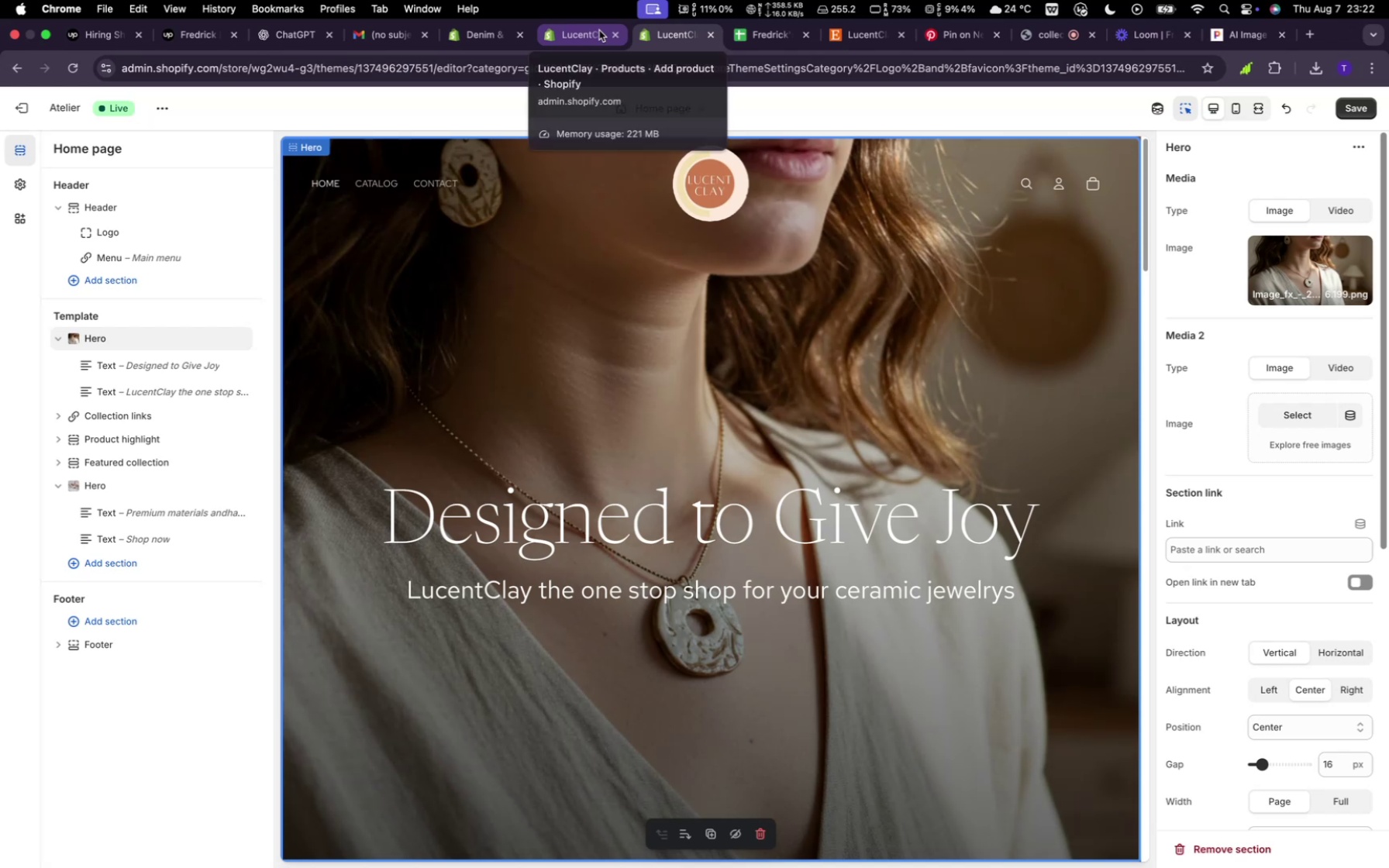 
left_click([599, 30])
 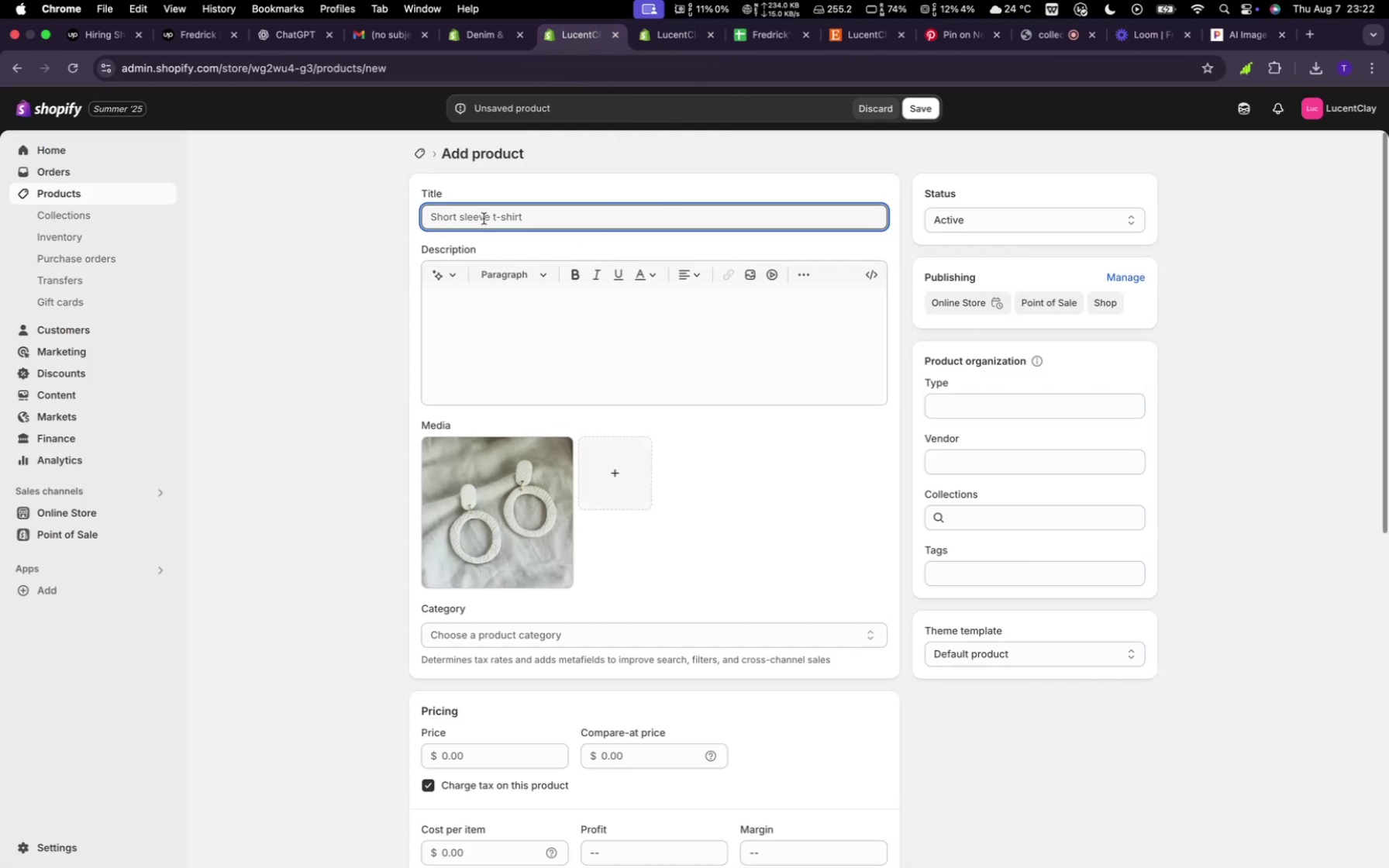 
type(Hand made polymar clay earings)
 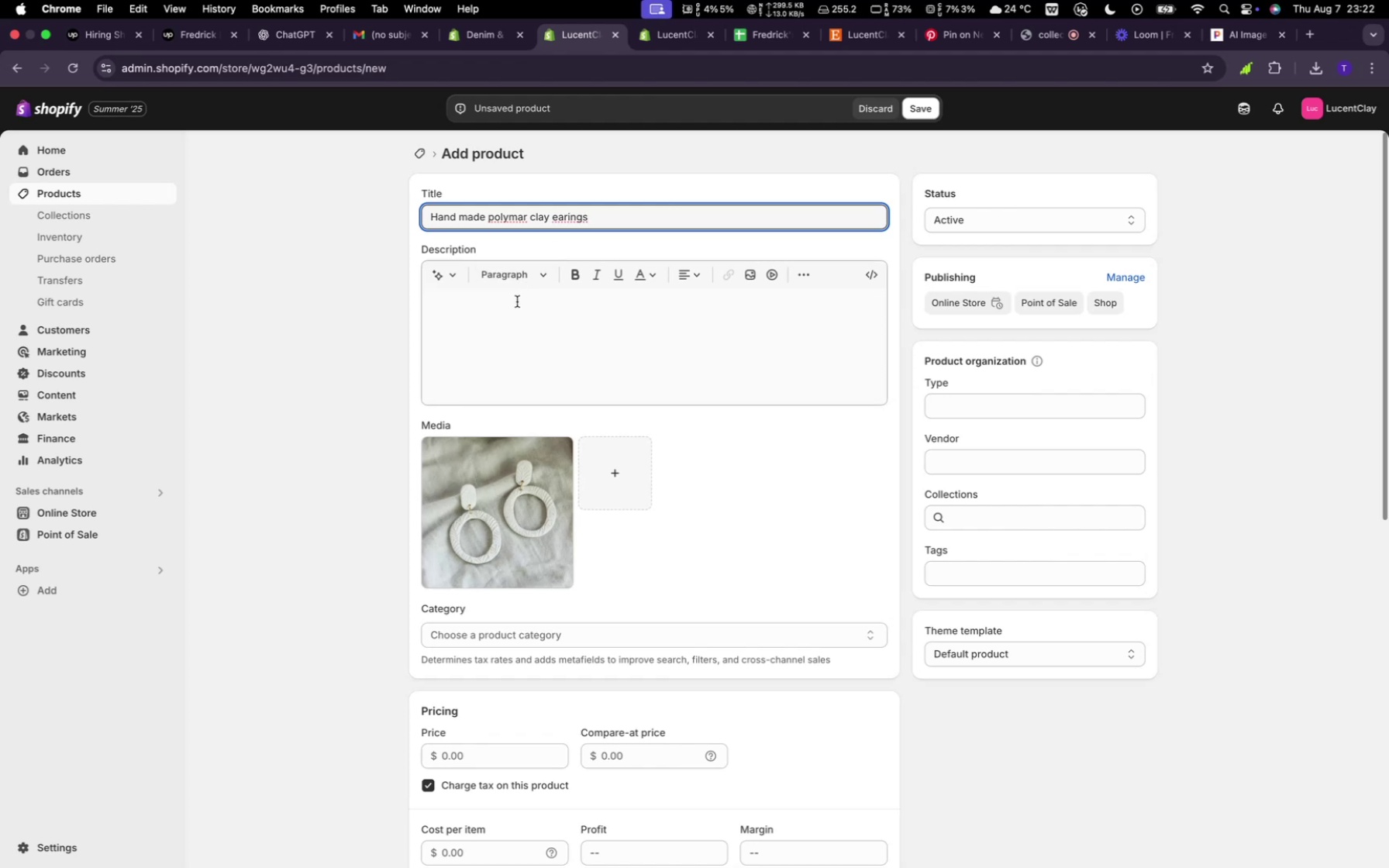 
left_click([517, 301])
 